 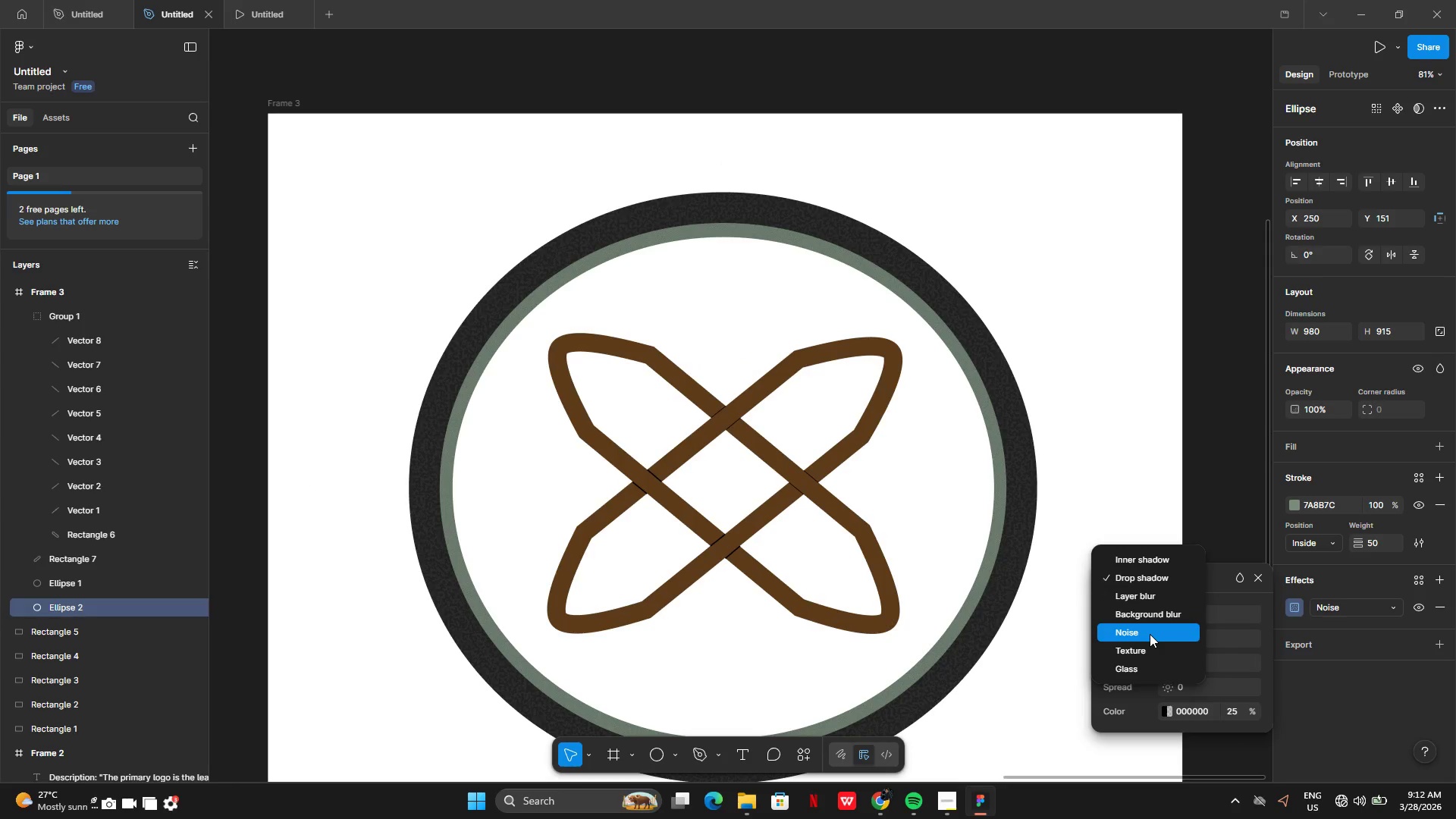 
left_click([1084, 479])
 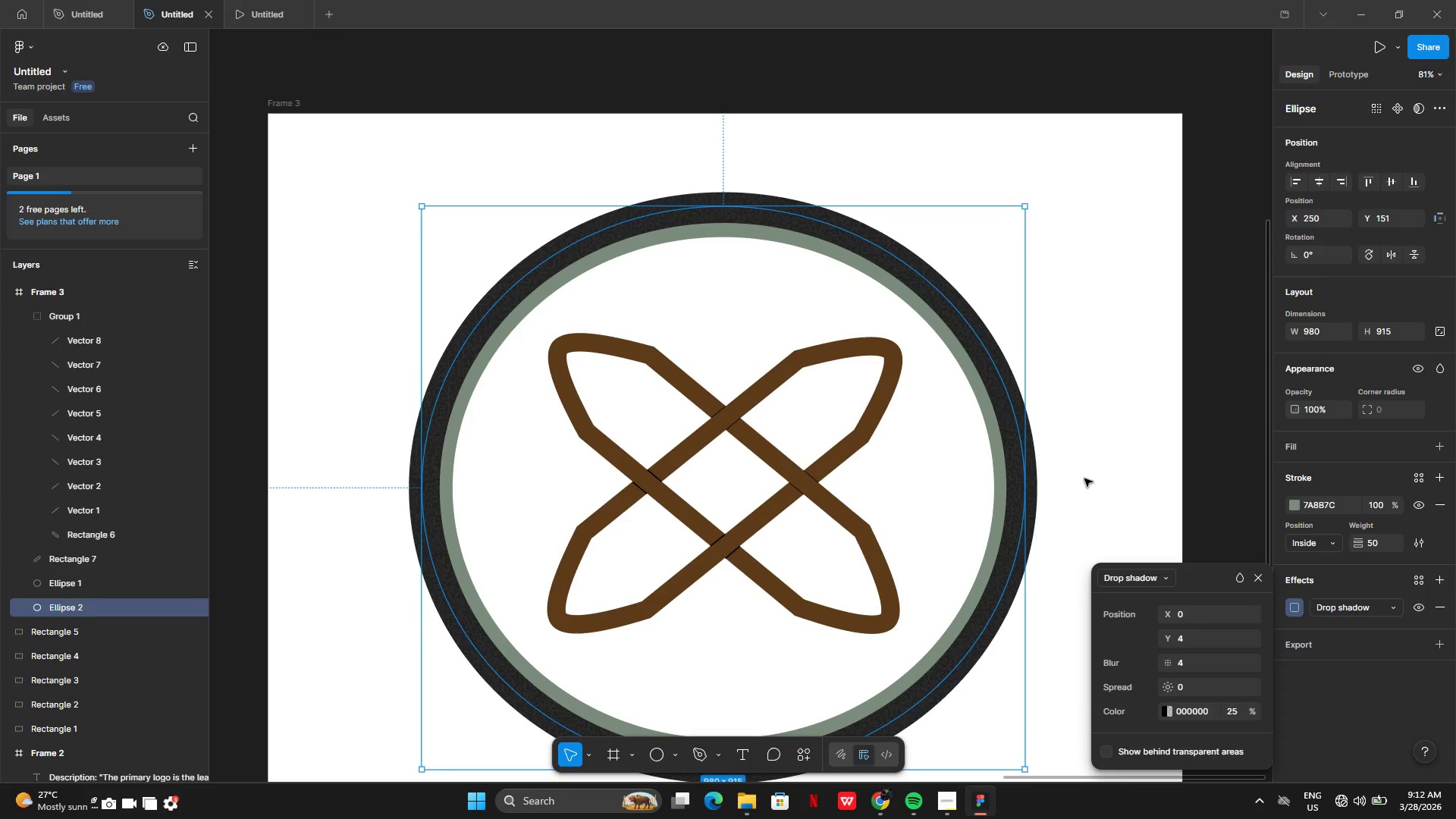 
left_click([1084, 479])
 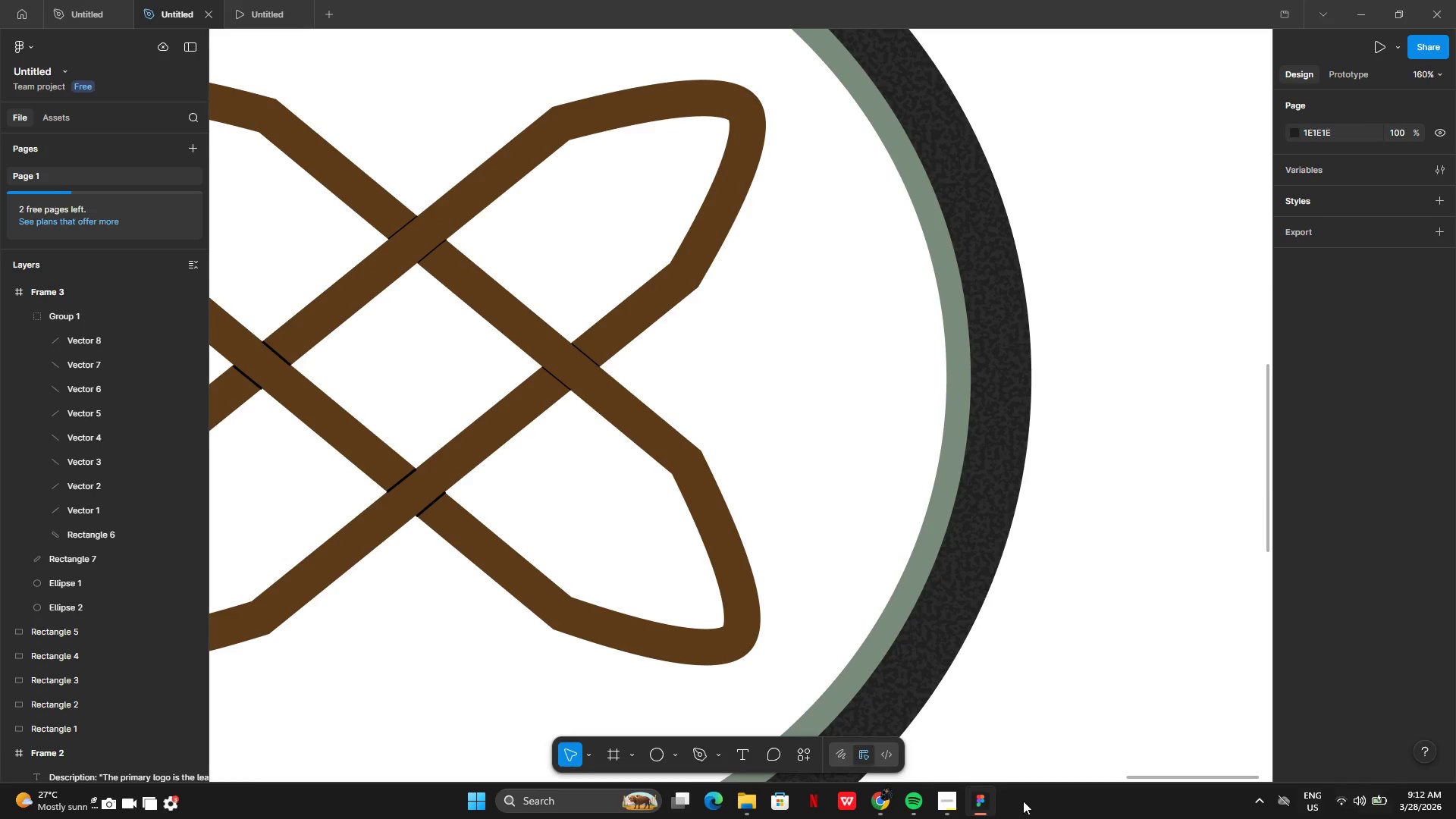 
left_click([1351, 801])
 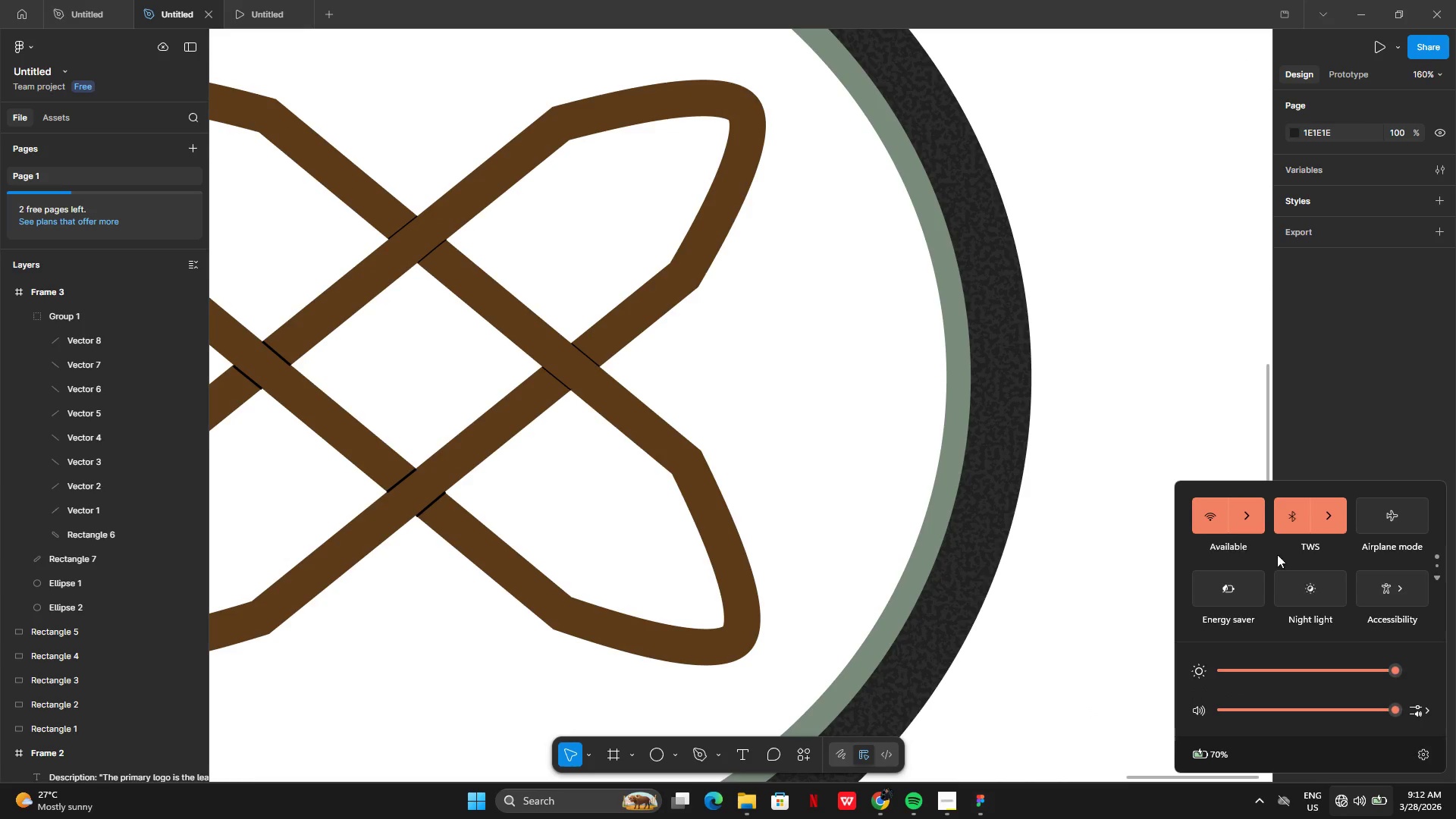 
left_click([1249, 524])
 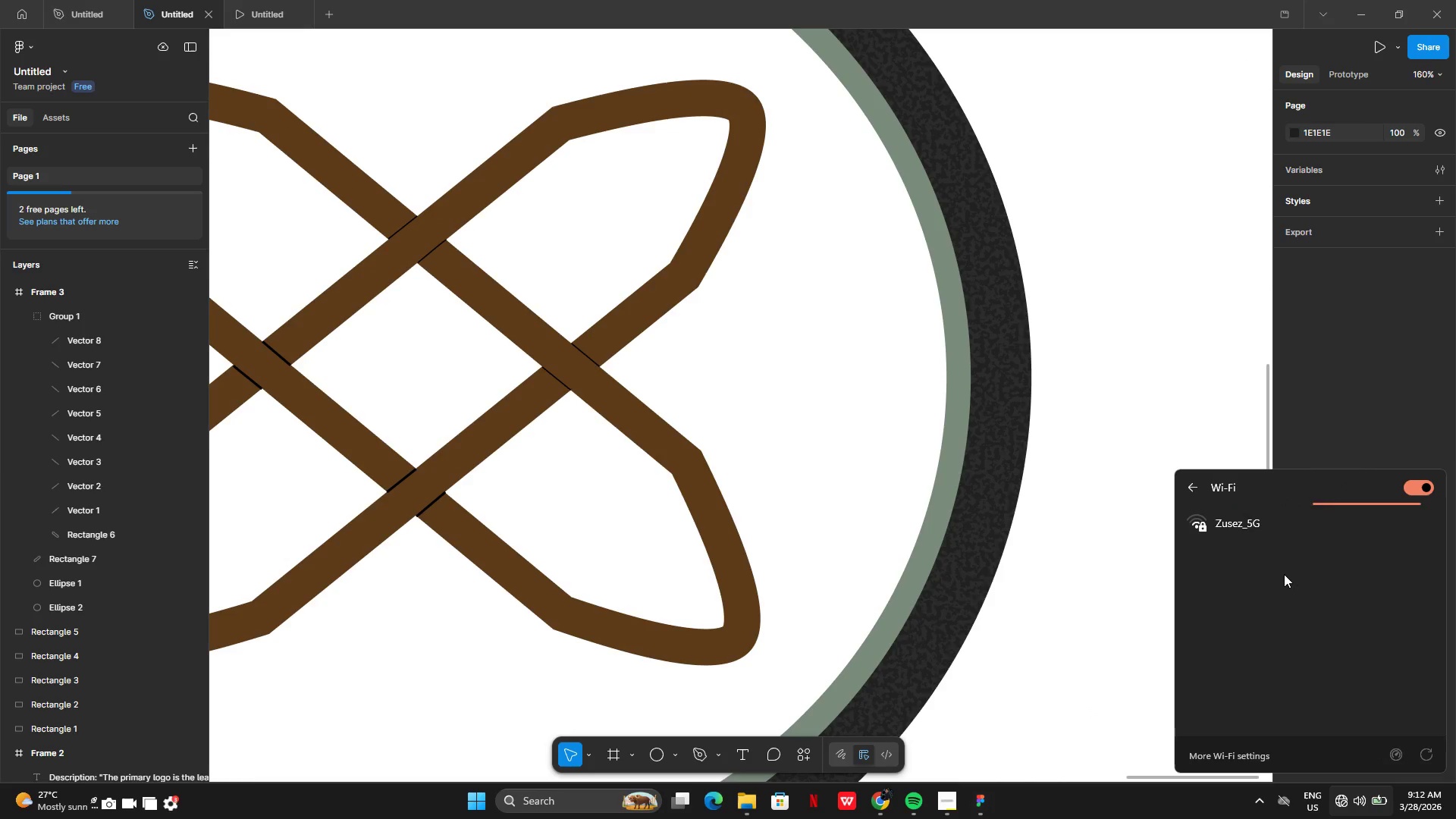 
scroll: coordinate [1291, 603], scroll_direction: up, amount: 34.0
 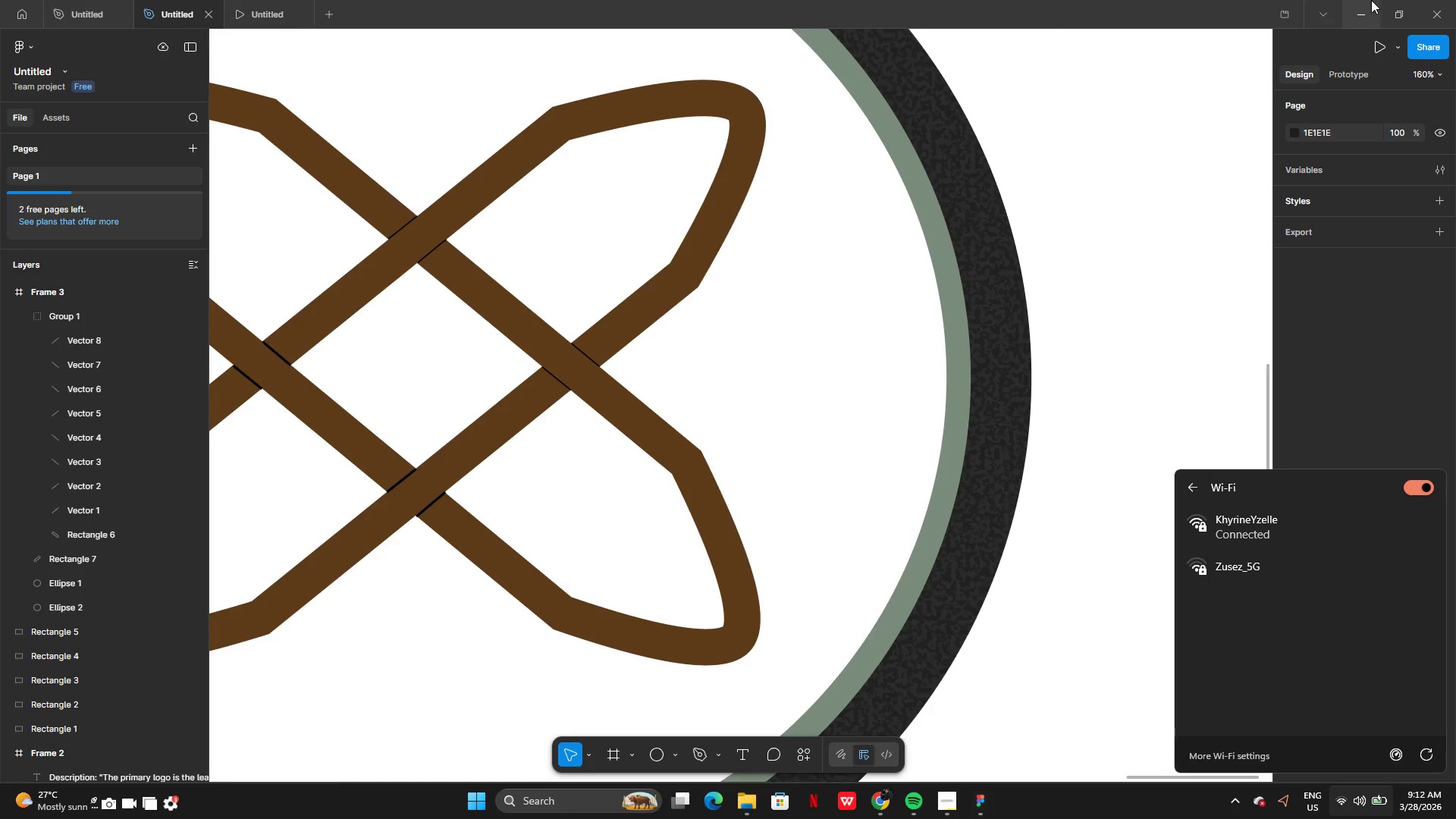 
wait(5.93)
 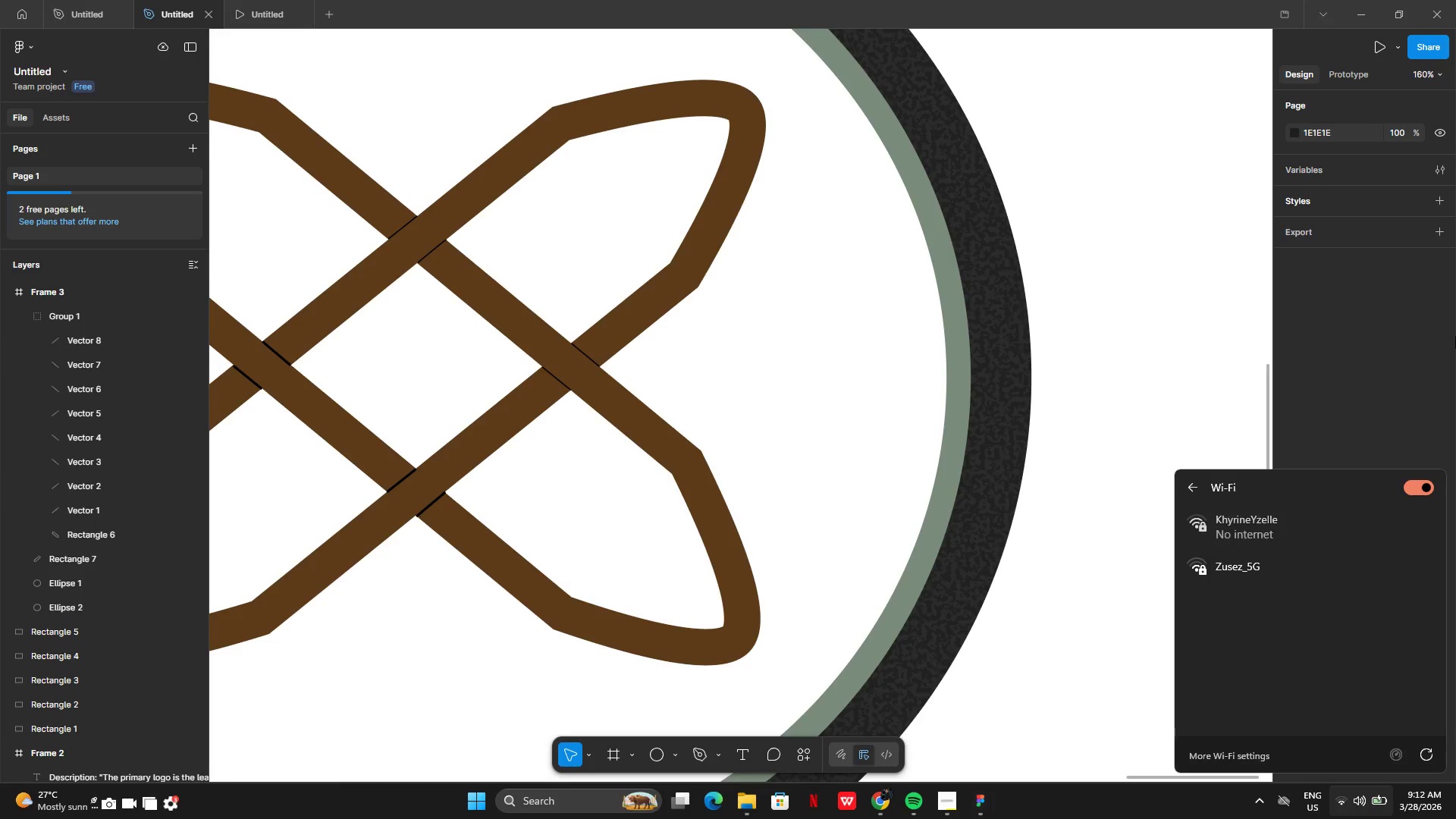 
left_click([974, 354])
 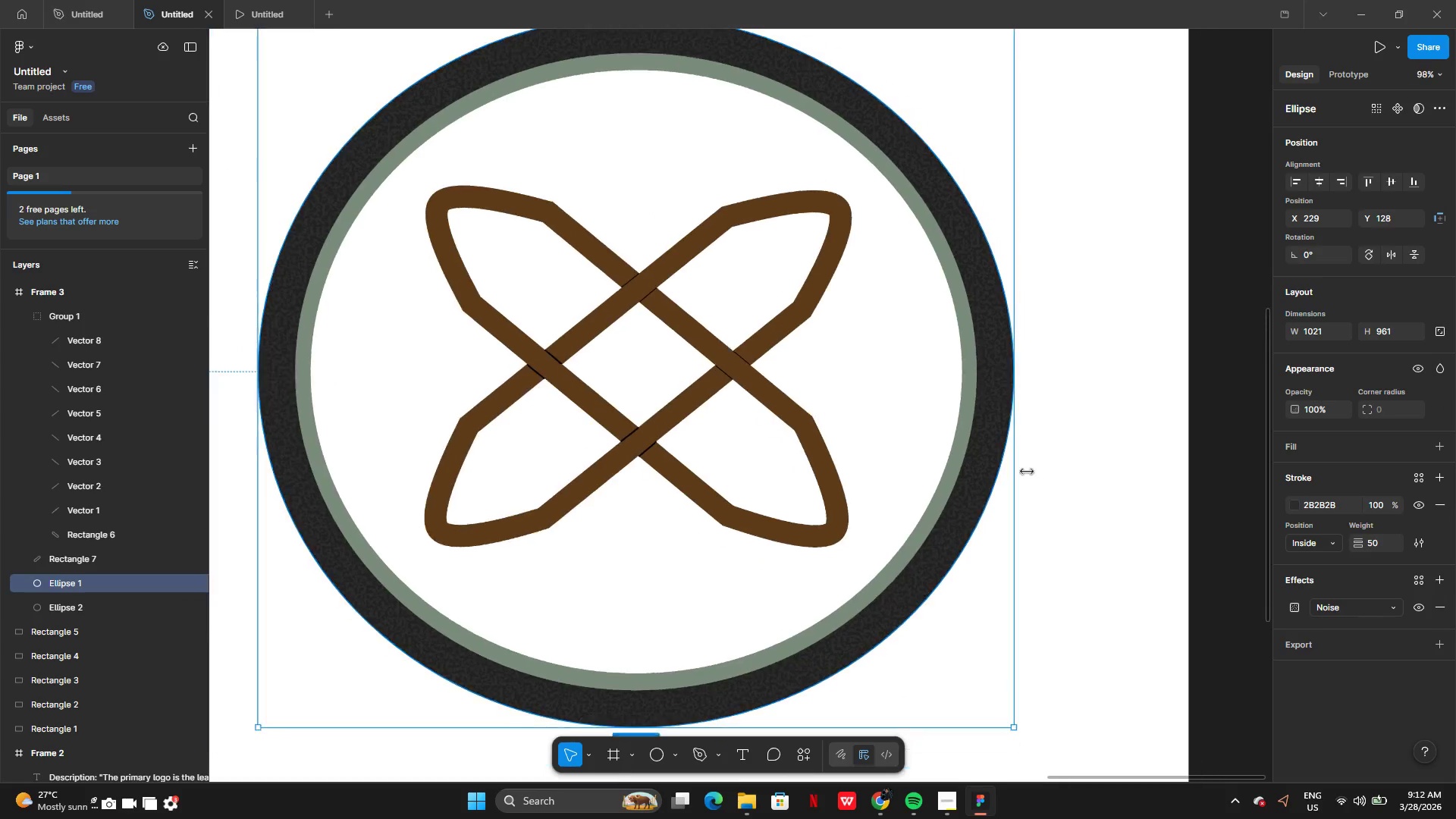 
left_click([1085, 579])
 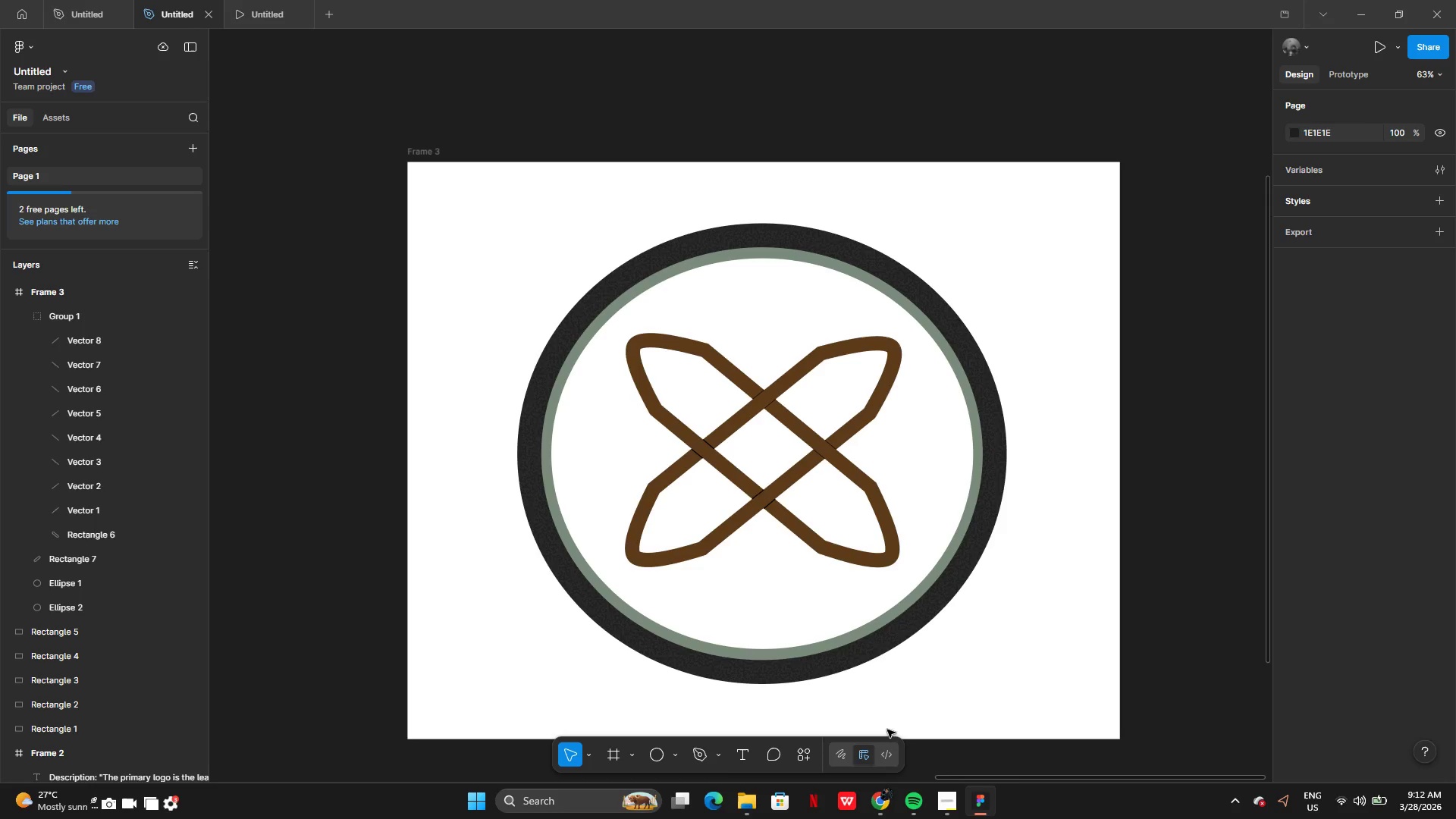 
mouse_move([843, 753])
 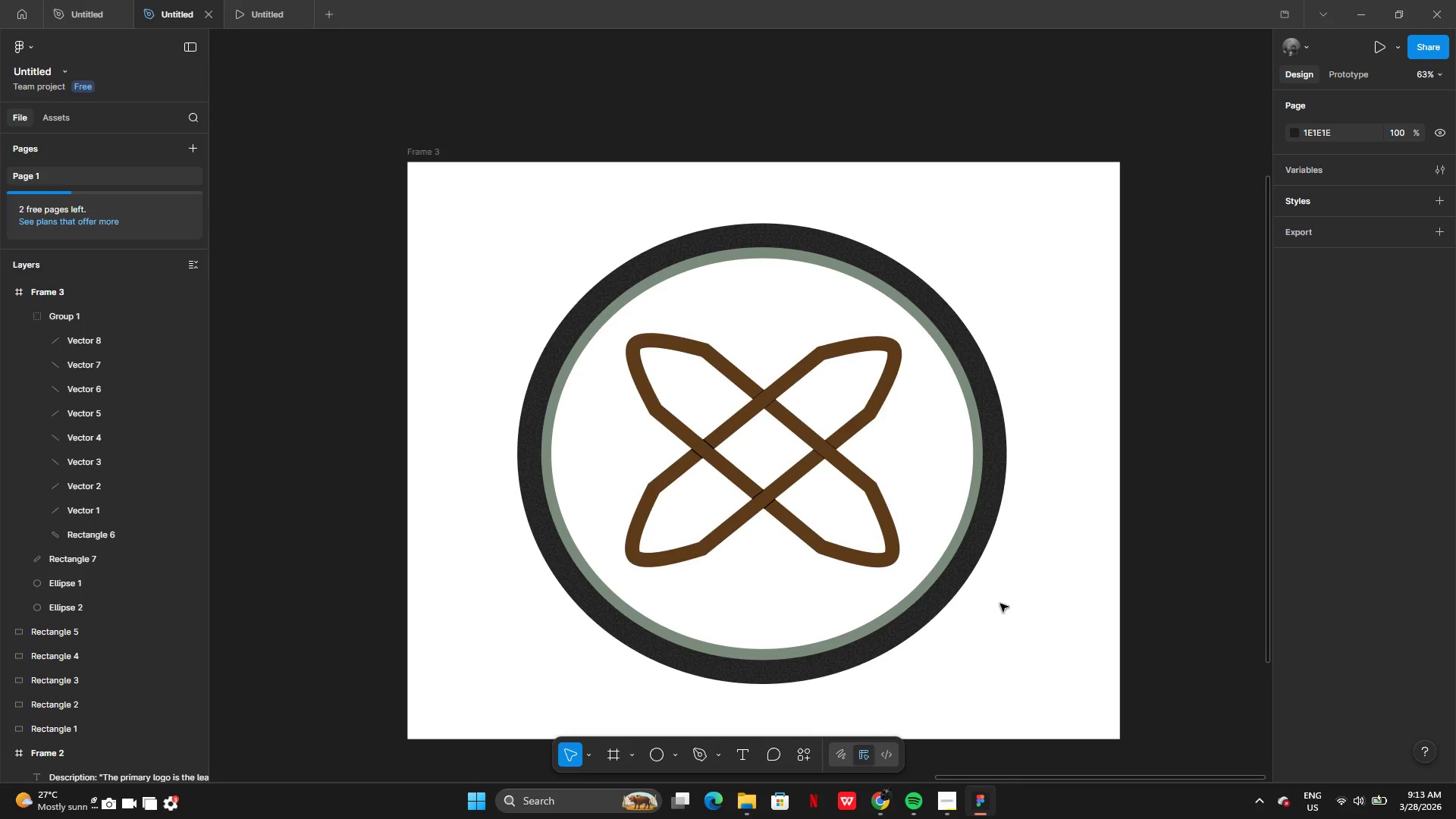 
wait(7.63)
 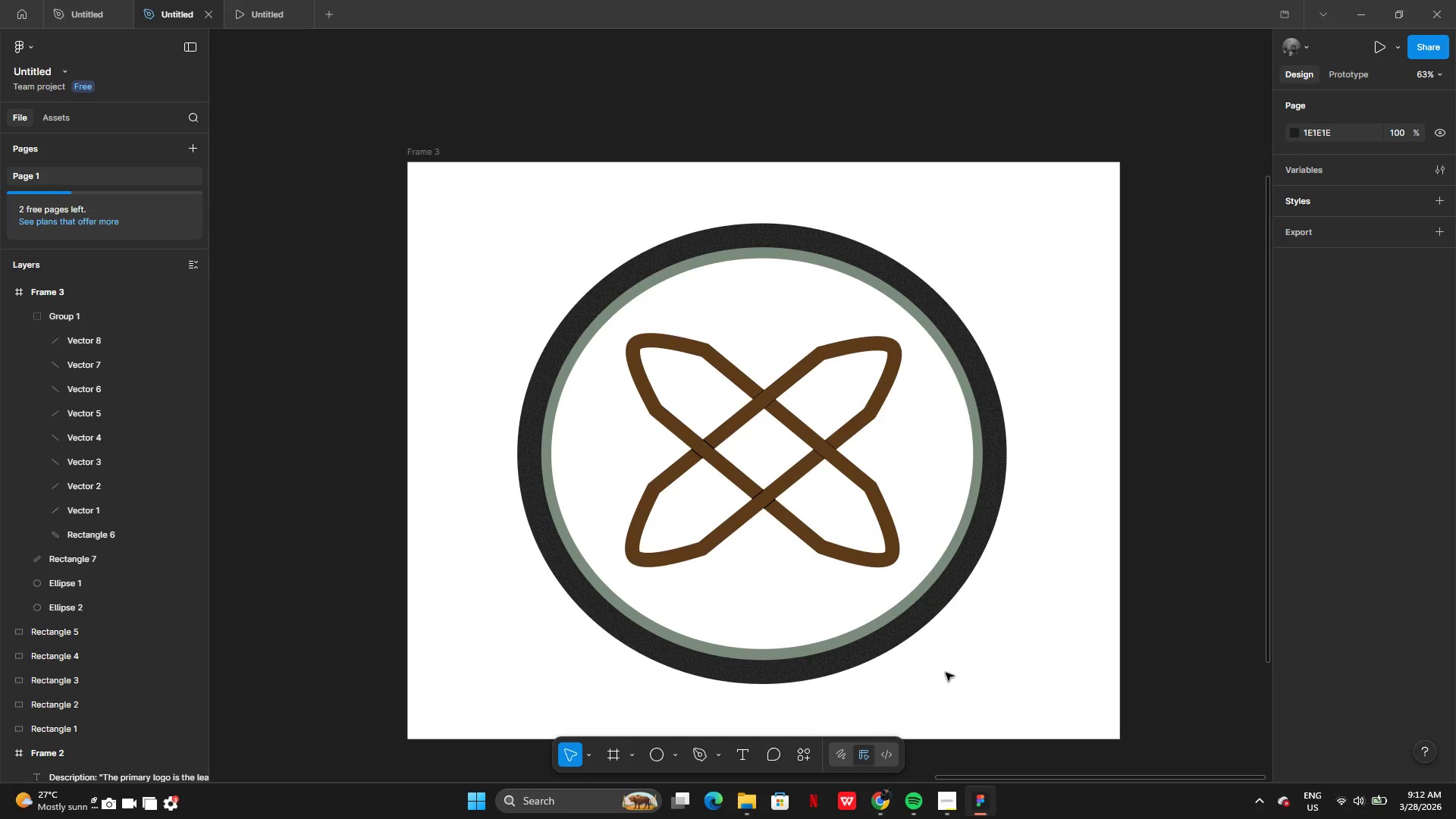 
left_click([927, 601])
 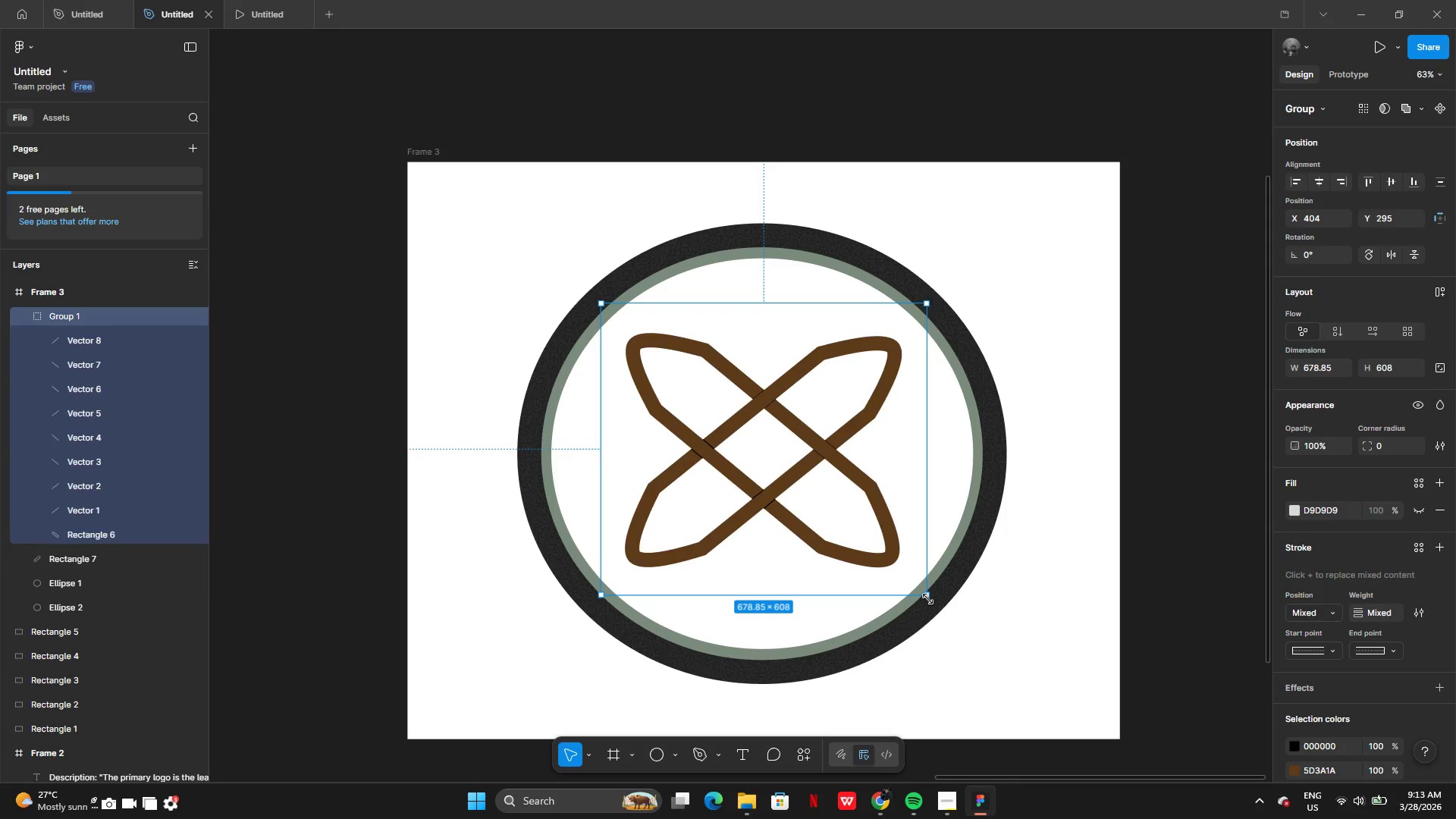 
left_click_drag(start_coordinate=[927, 599], to_coordinate=[962, 621])
 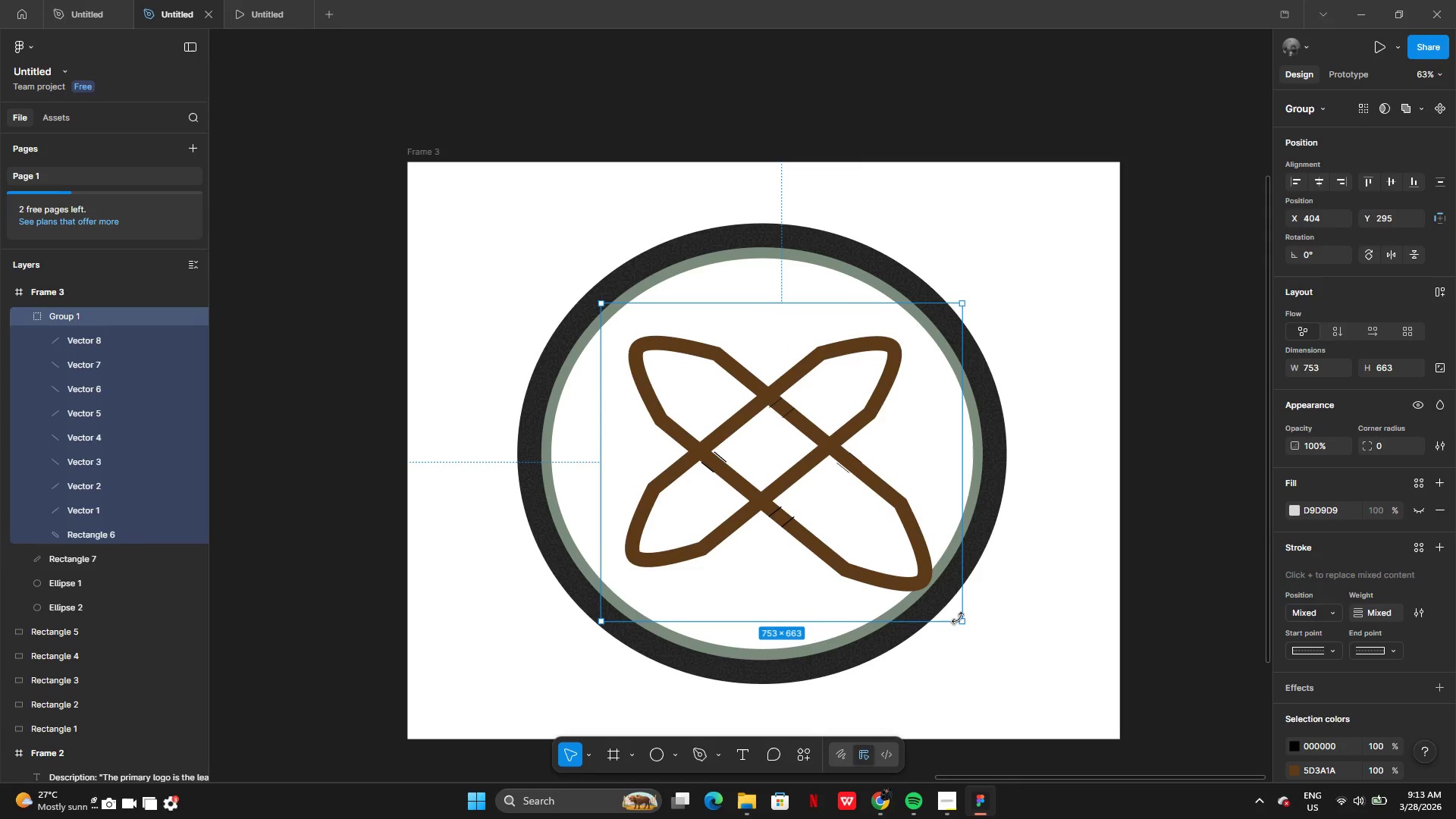 
key(Control+Z)
 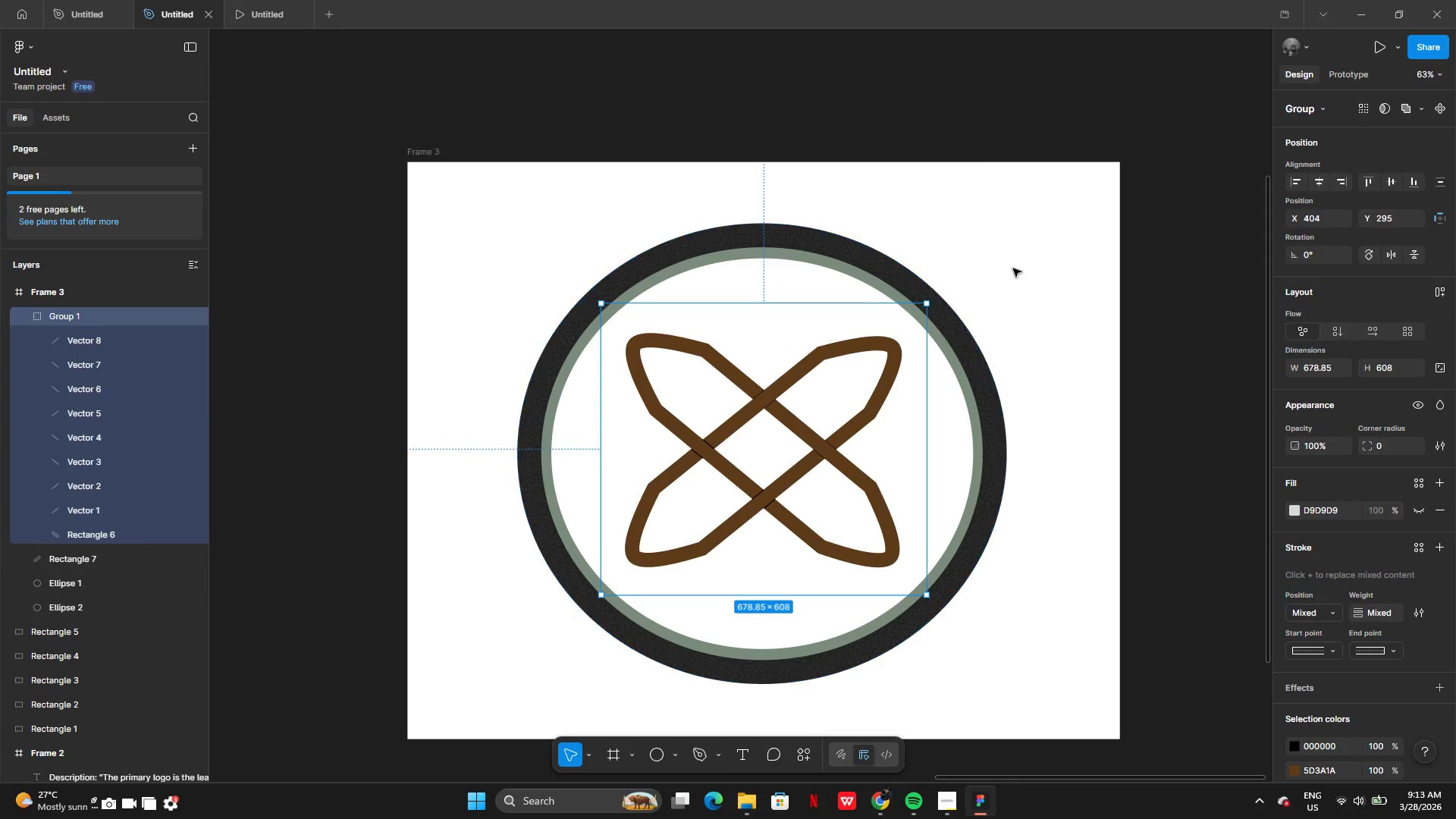 
left_click([1013, 268])
 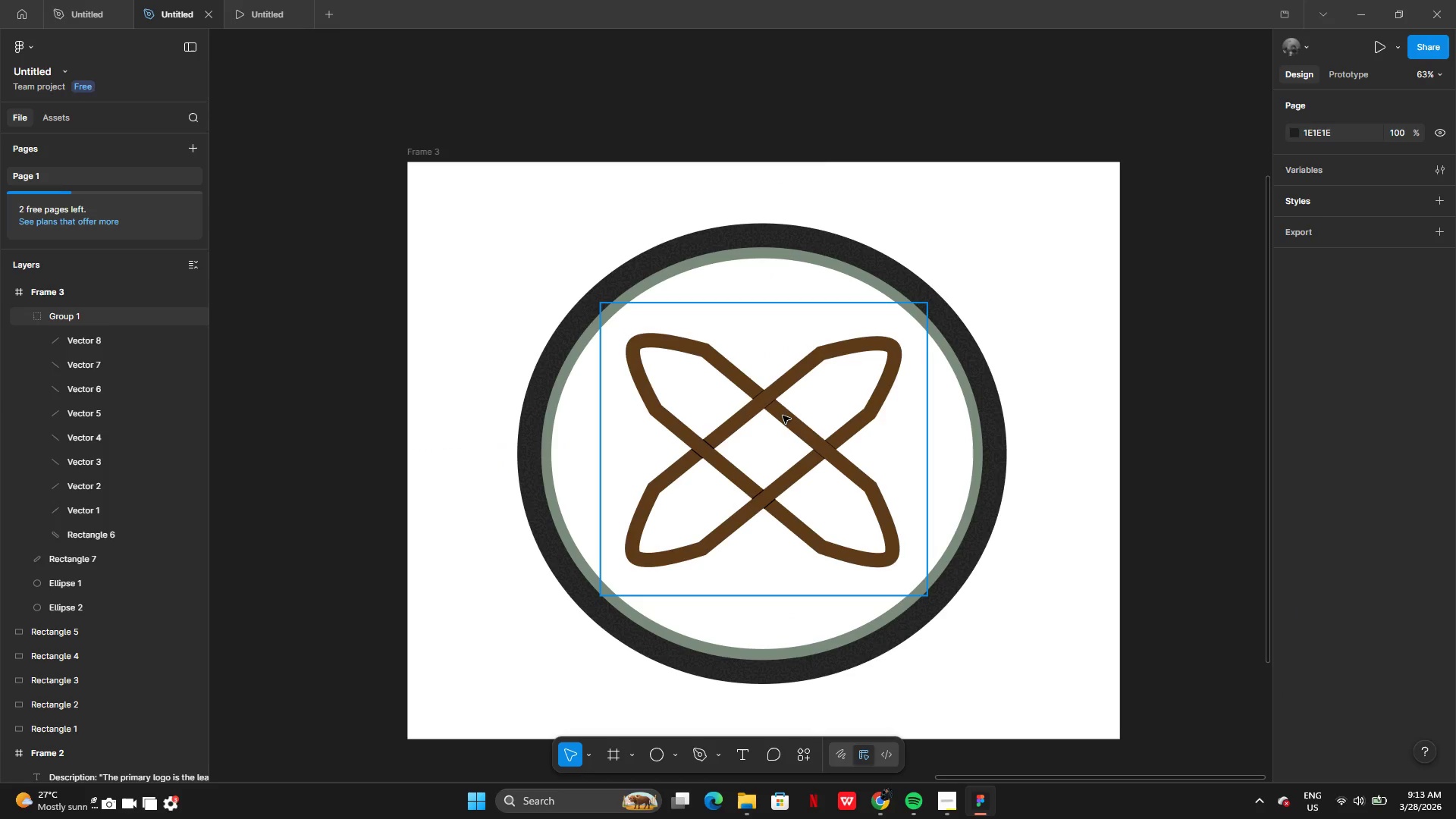 
left_click([783, 416])
 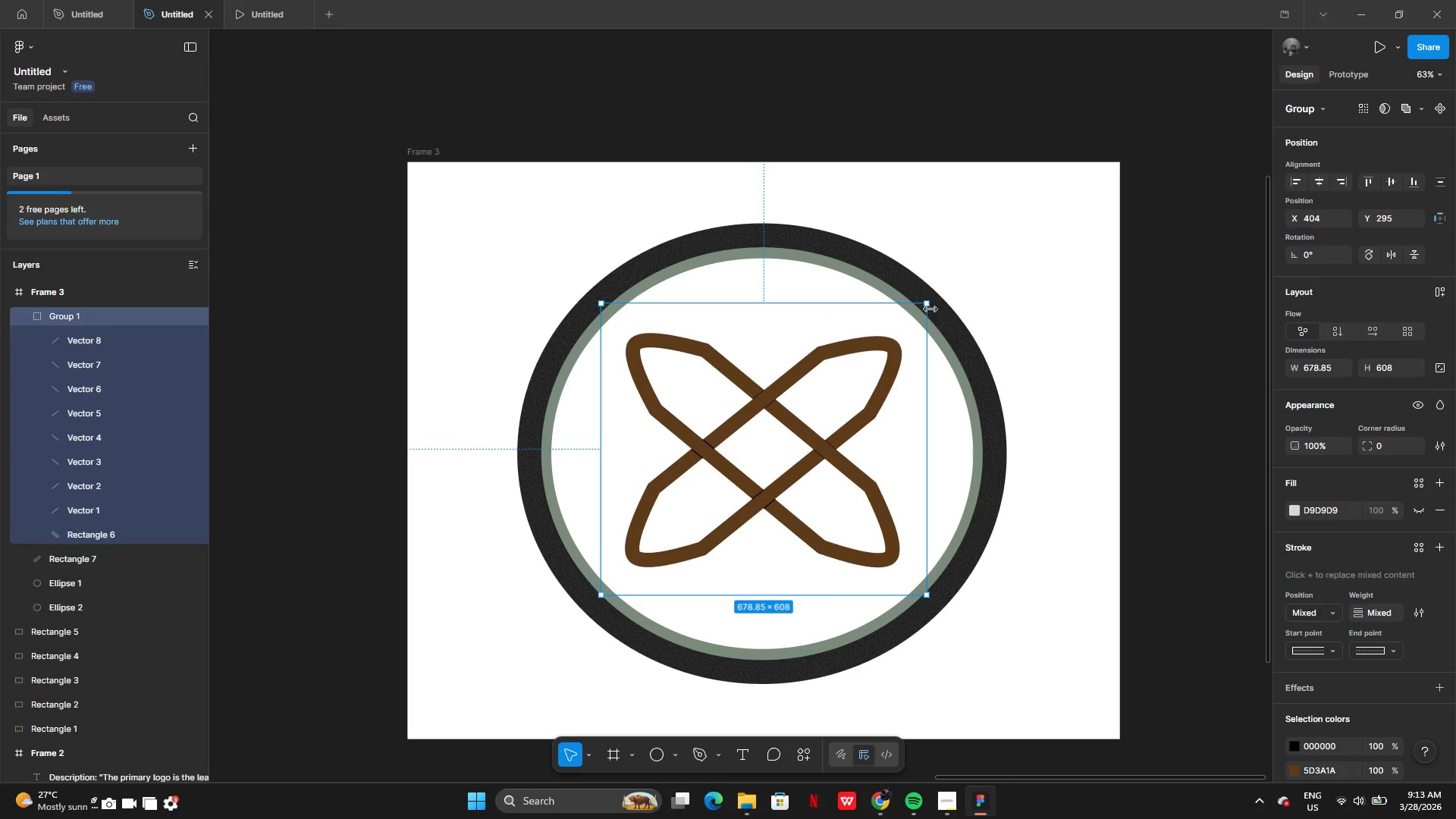 
left_click_drag(start_coordinate=[926, 307], to_coordinate=[949, 284])
 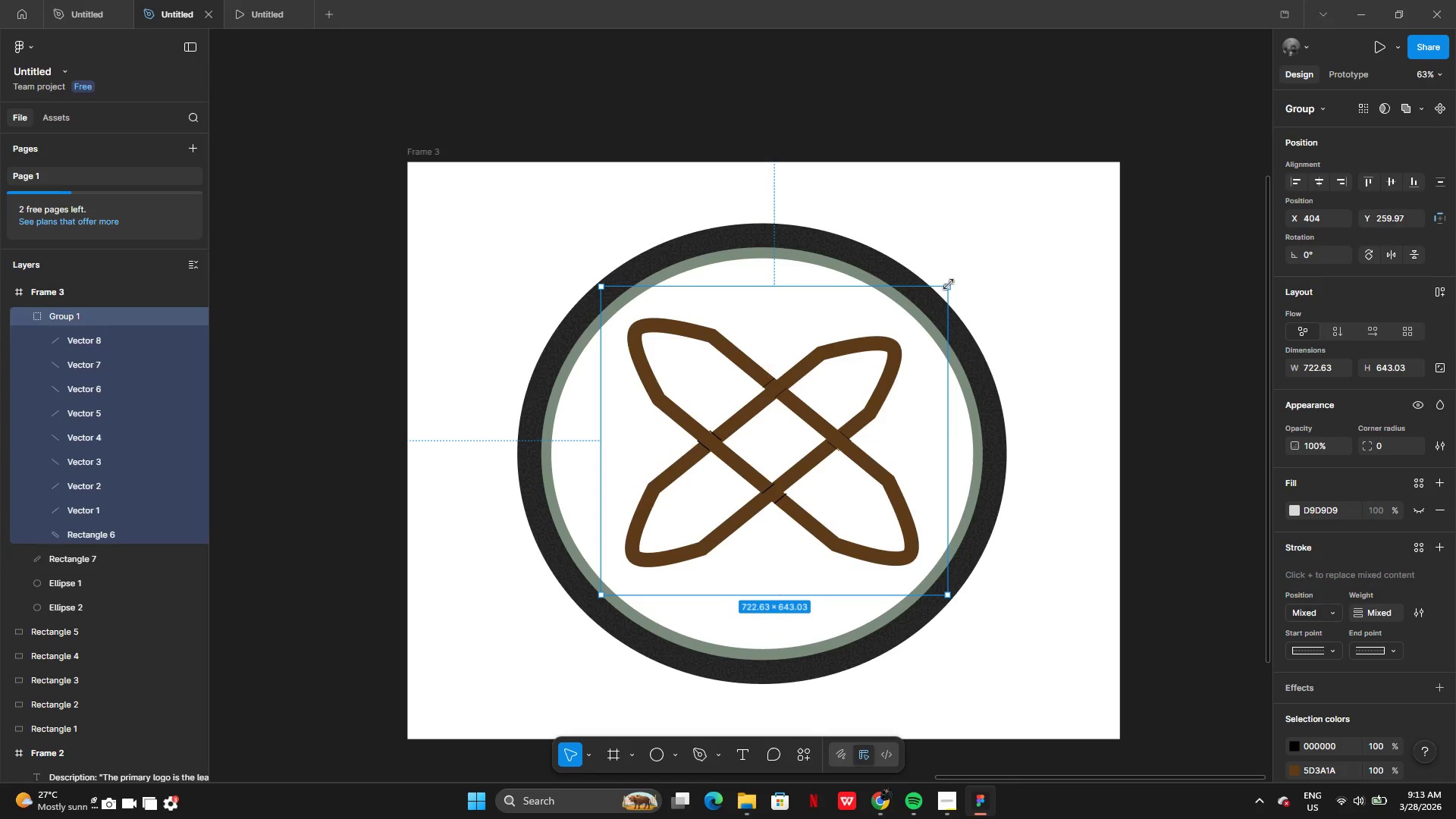 
key(Control+Z)
 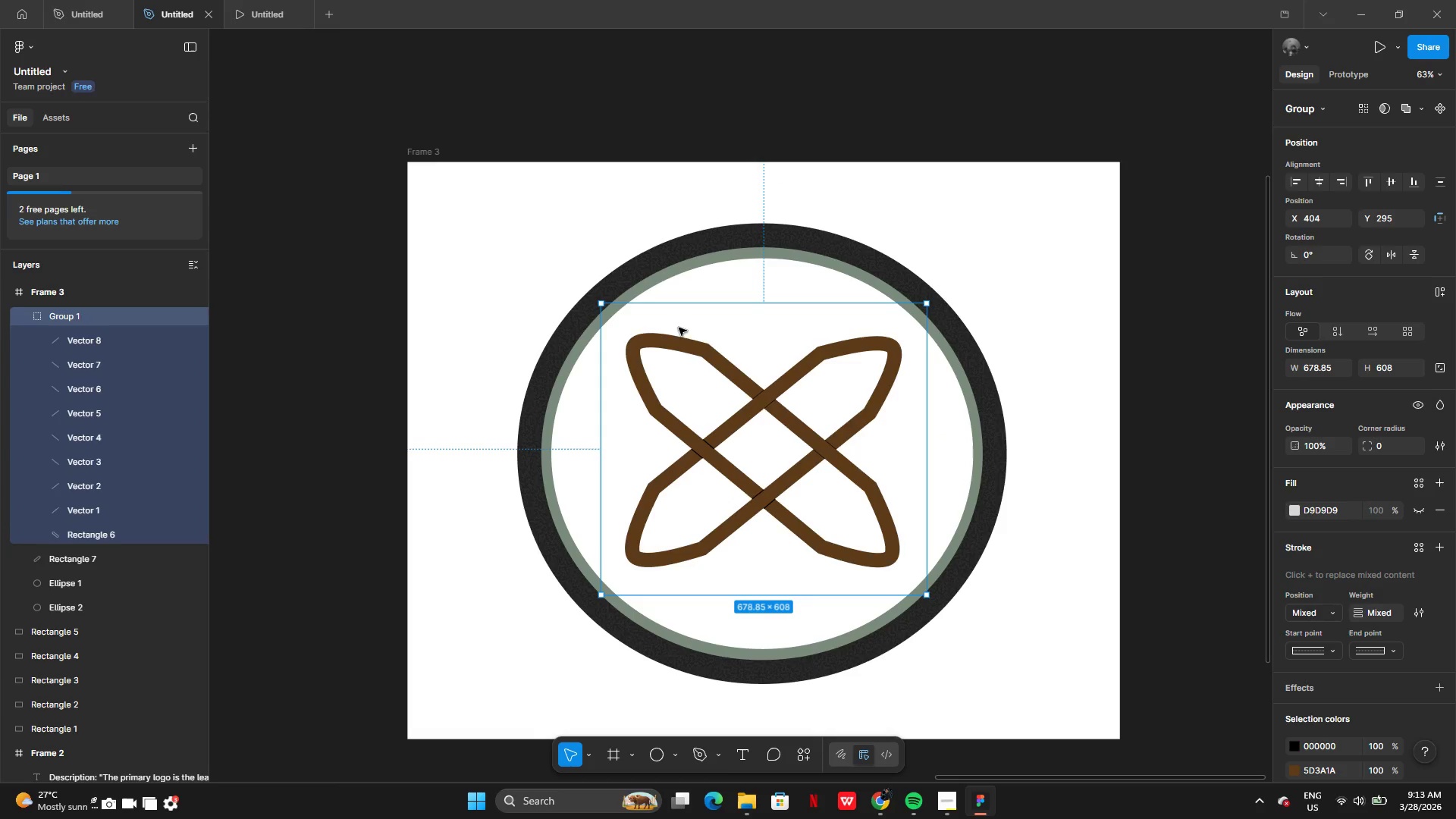 
left_click_drag(start_coordinate=[761, 444], to_coordinate=[764, 419])
 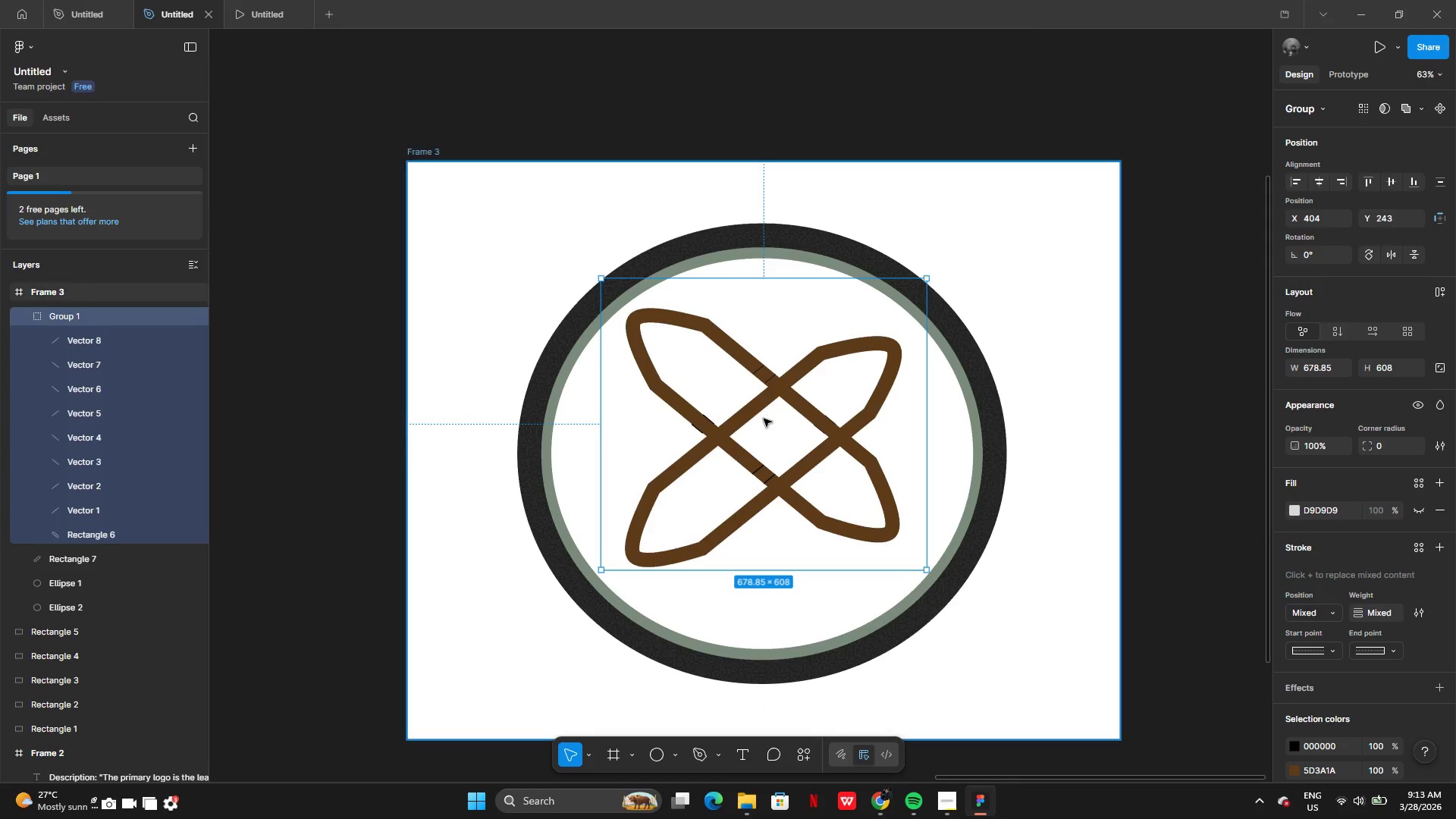 
left_click_drag(start_coordinate=[764, 419], to_coordinate=[688, 439])
 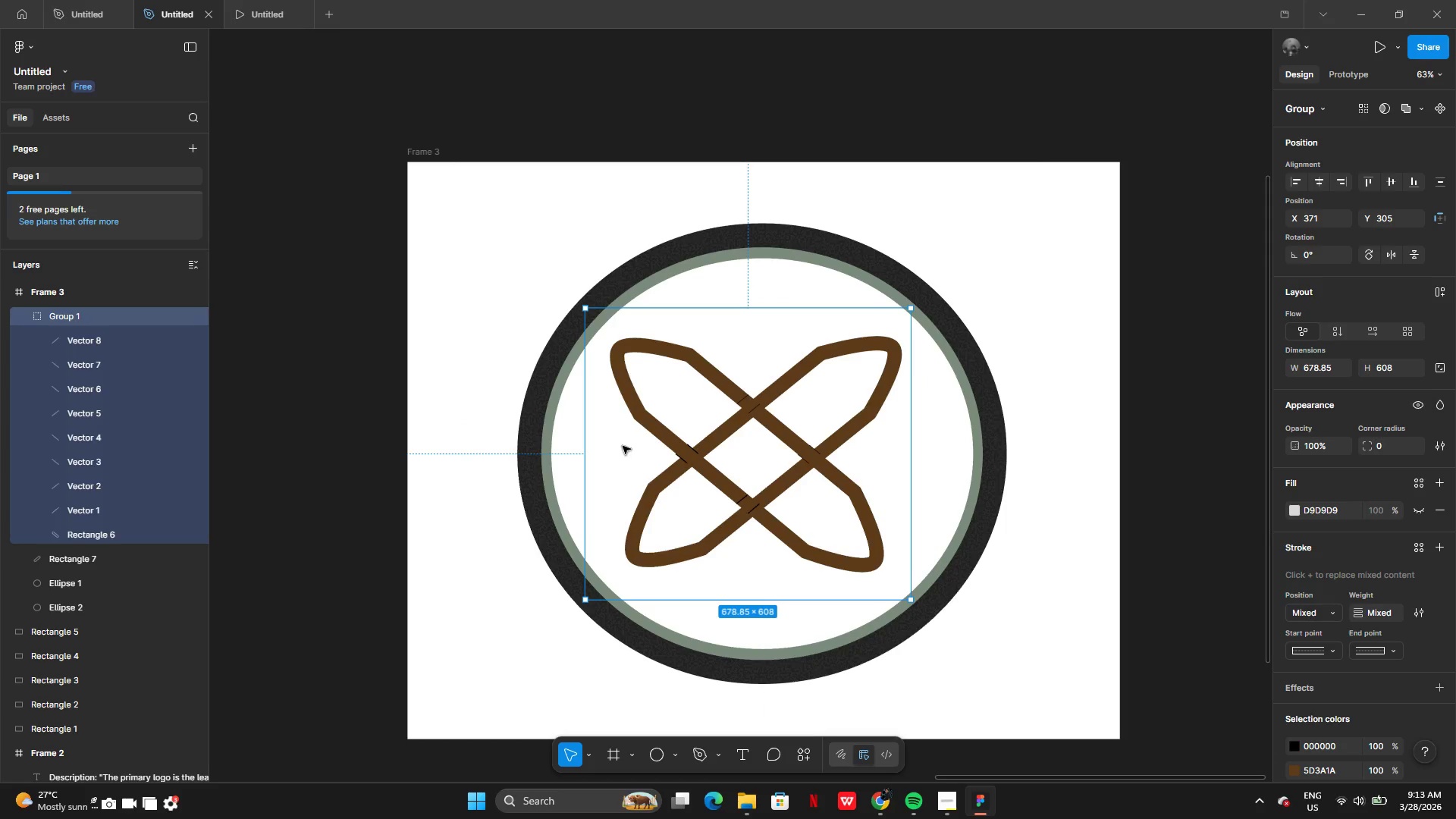 
key(Control+Z)
 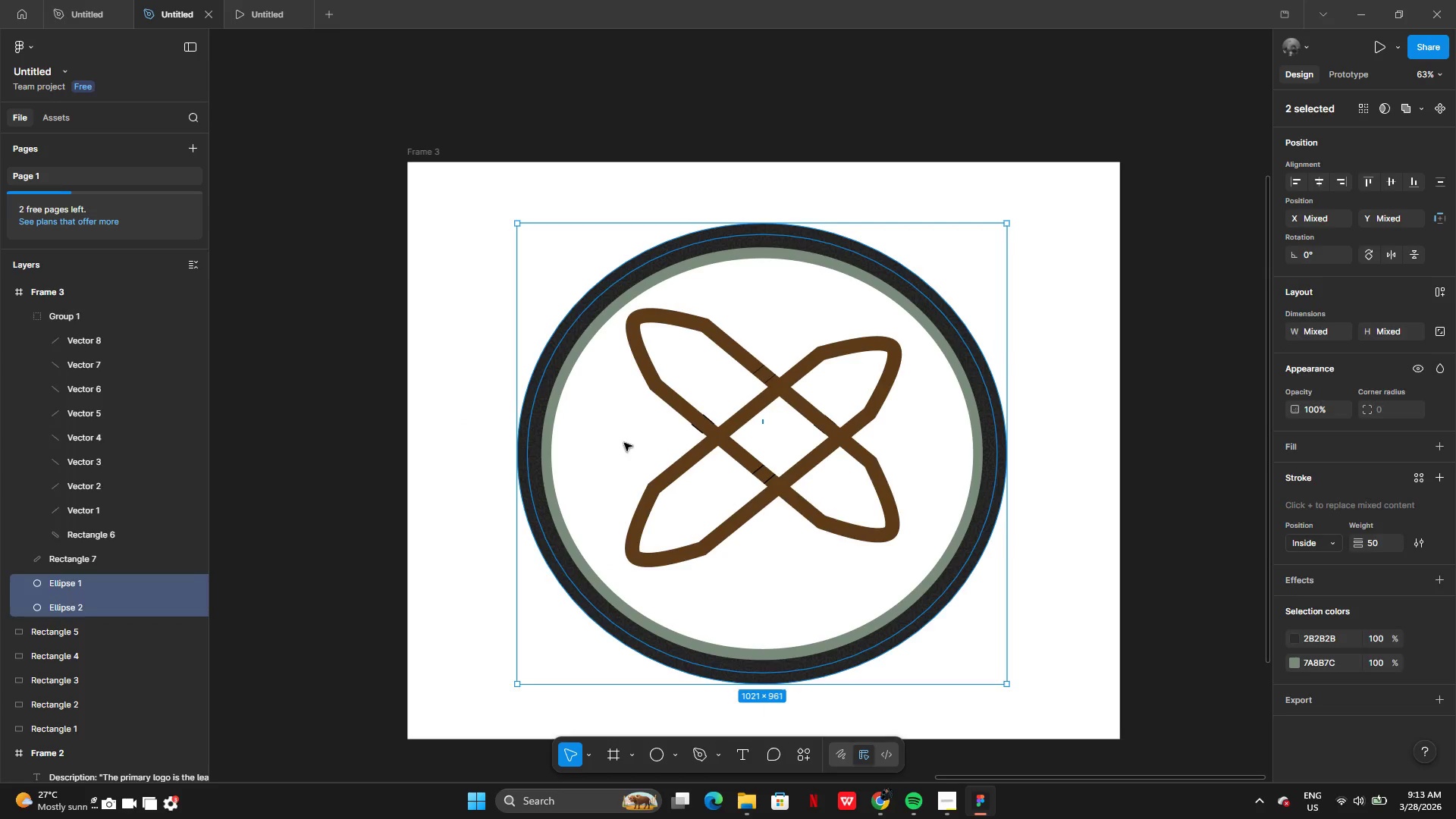 
left_click_drag(start_coordinate=[638, 441], to_coordinate=[622, 444])
 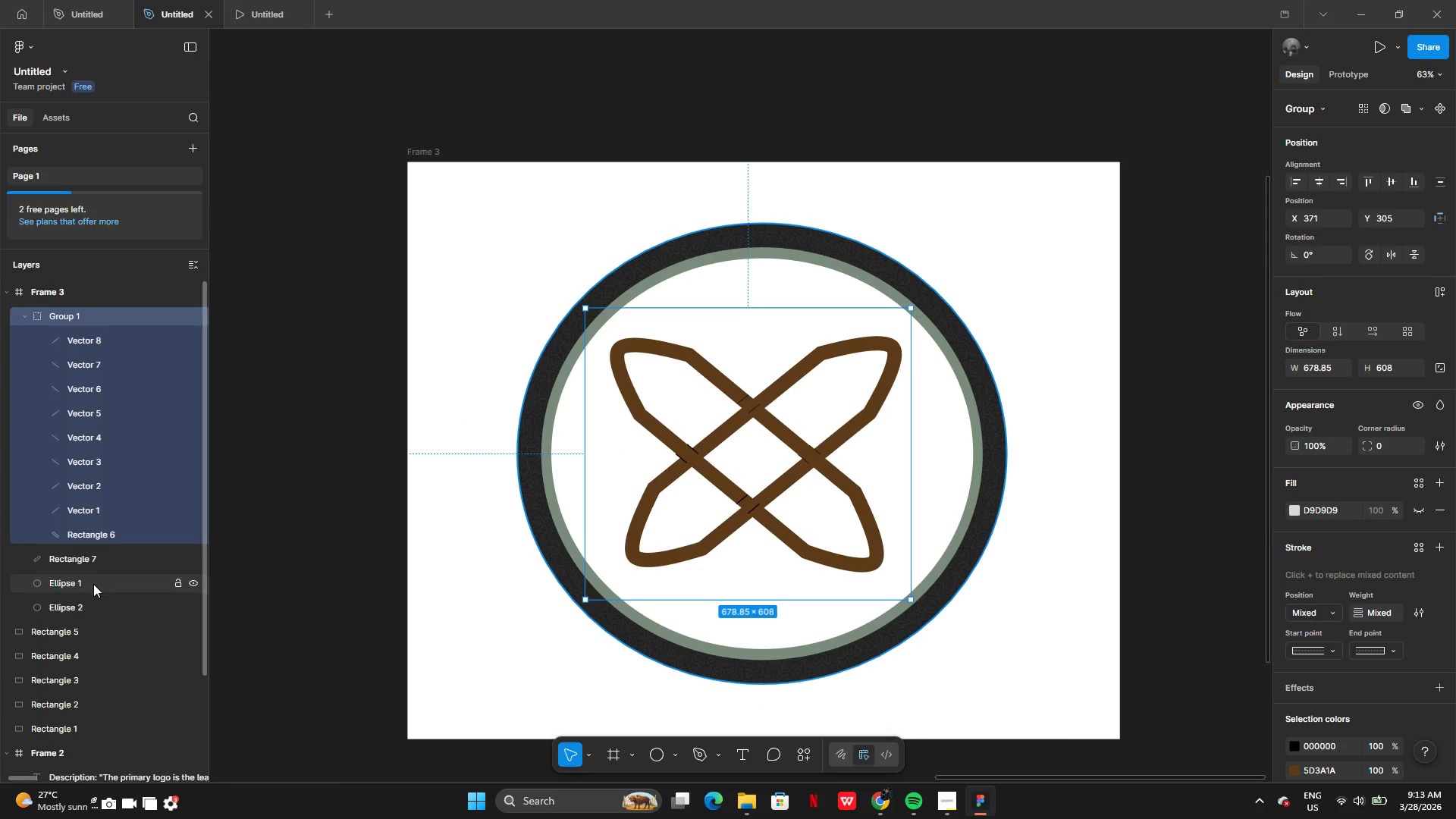 
wait(6.47)
 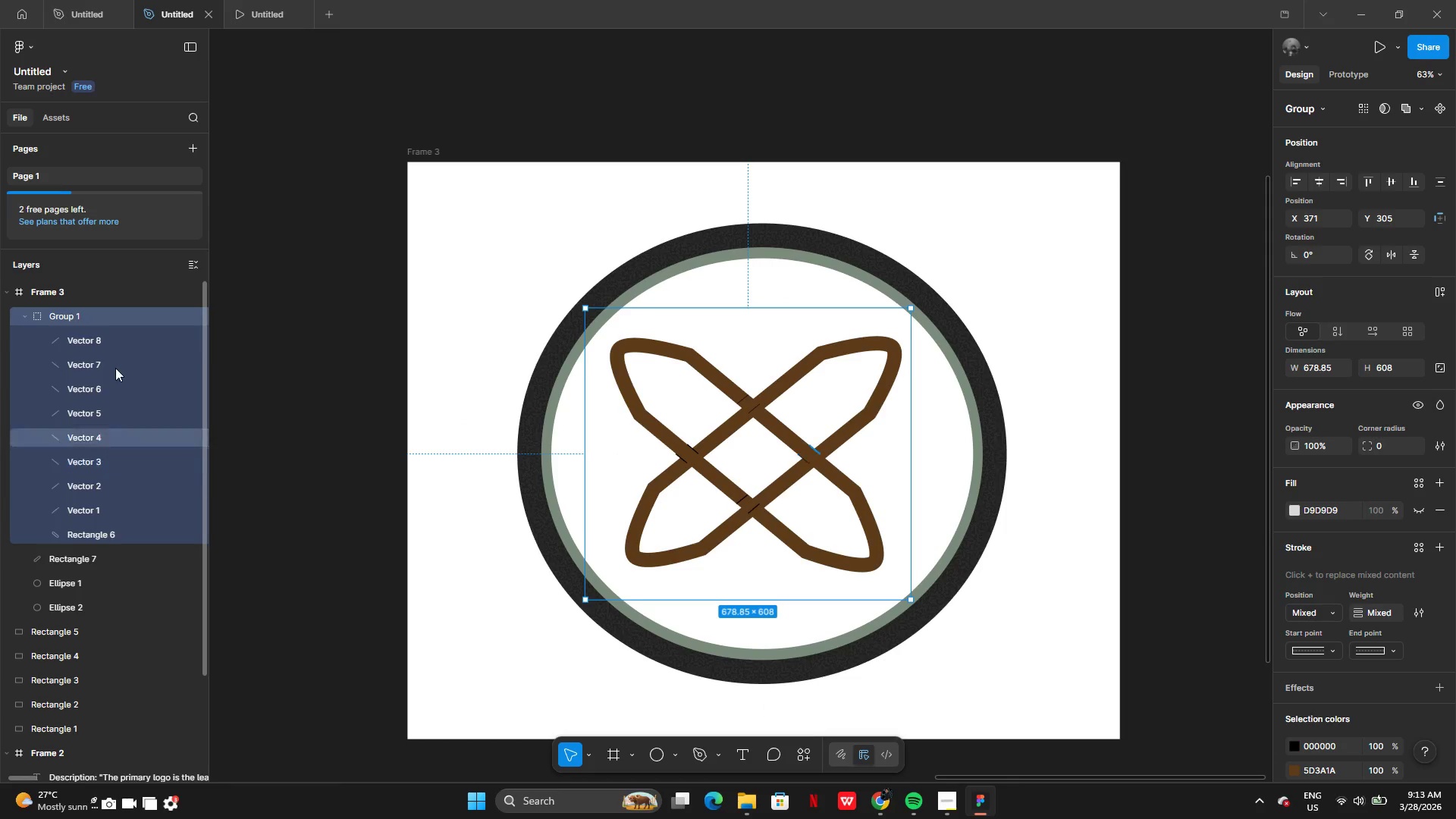 
left_click([79, 314])
 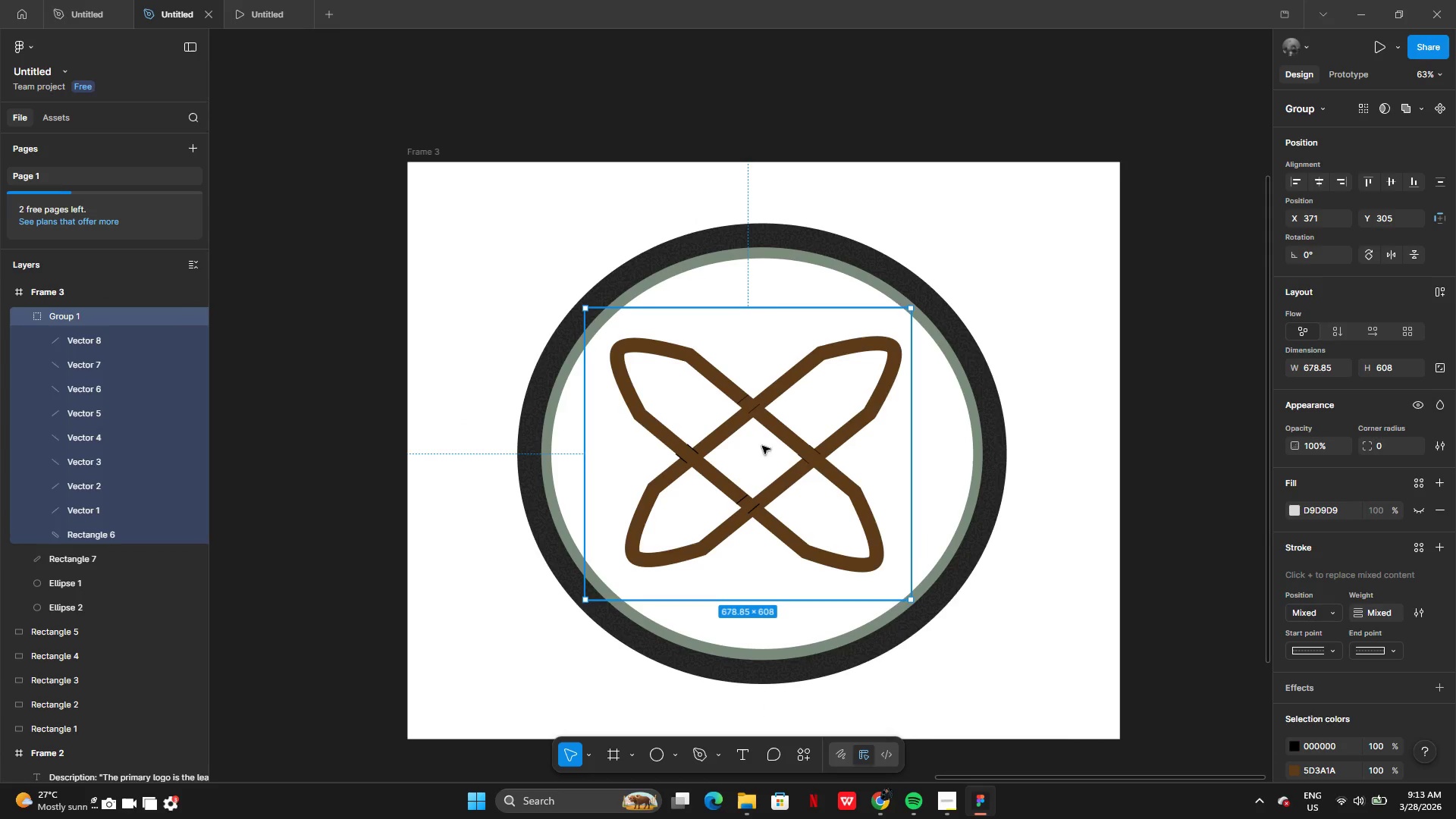 
right_click([742, 447])
 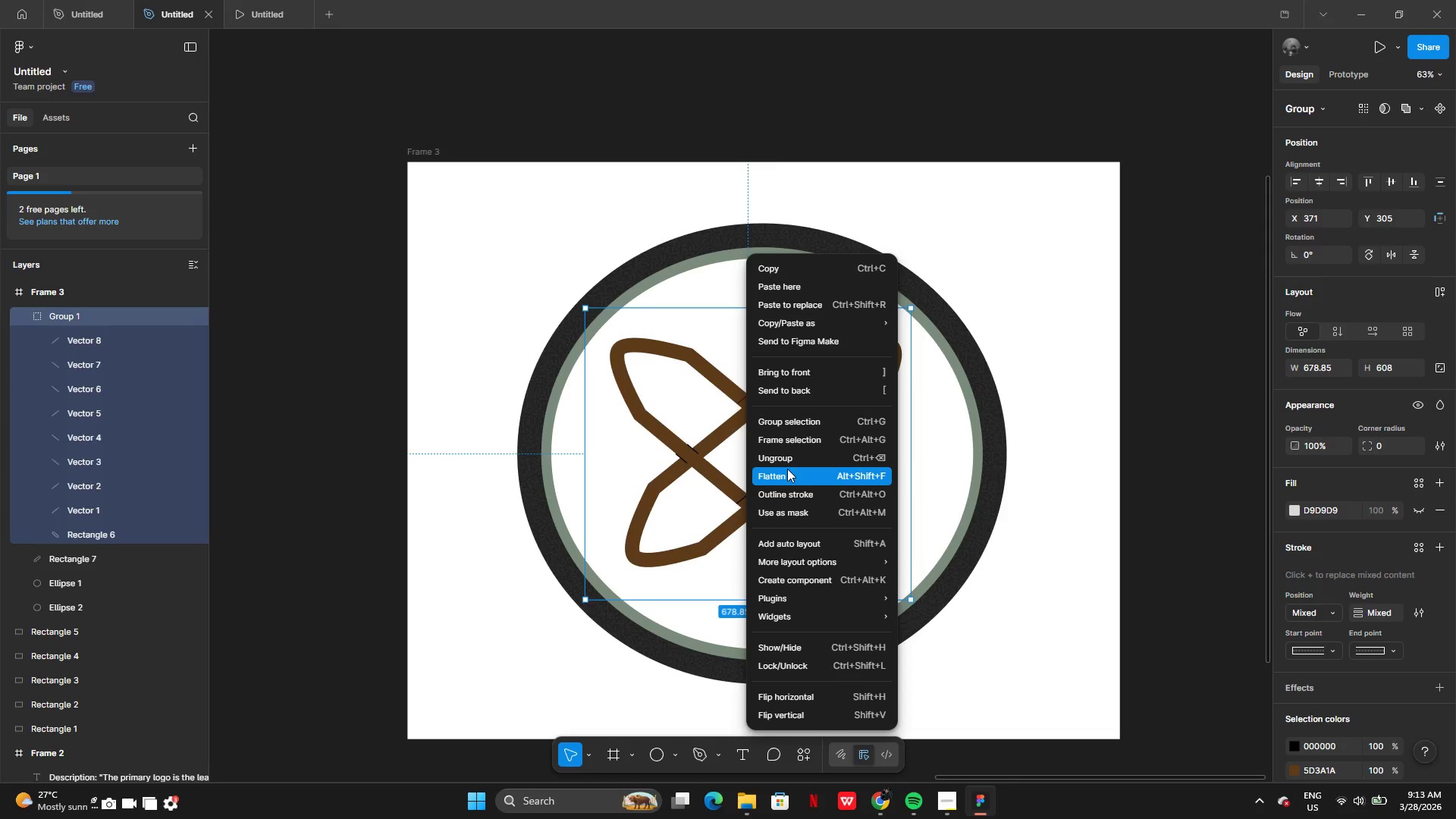 
left_click([785, 457])
 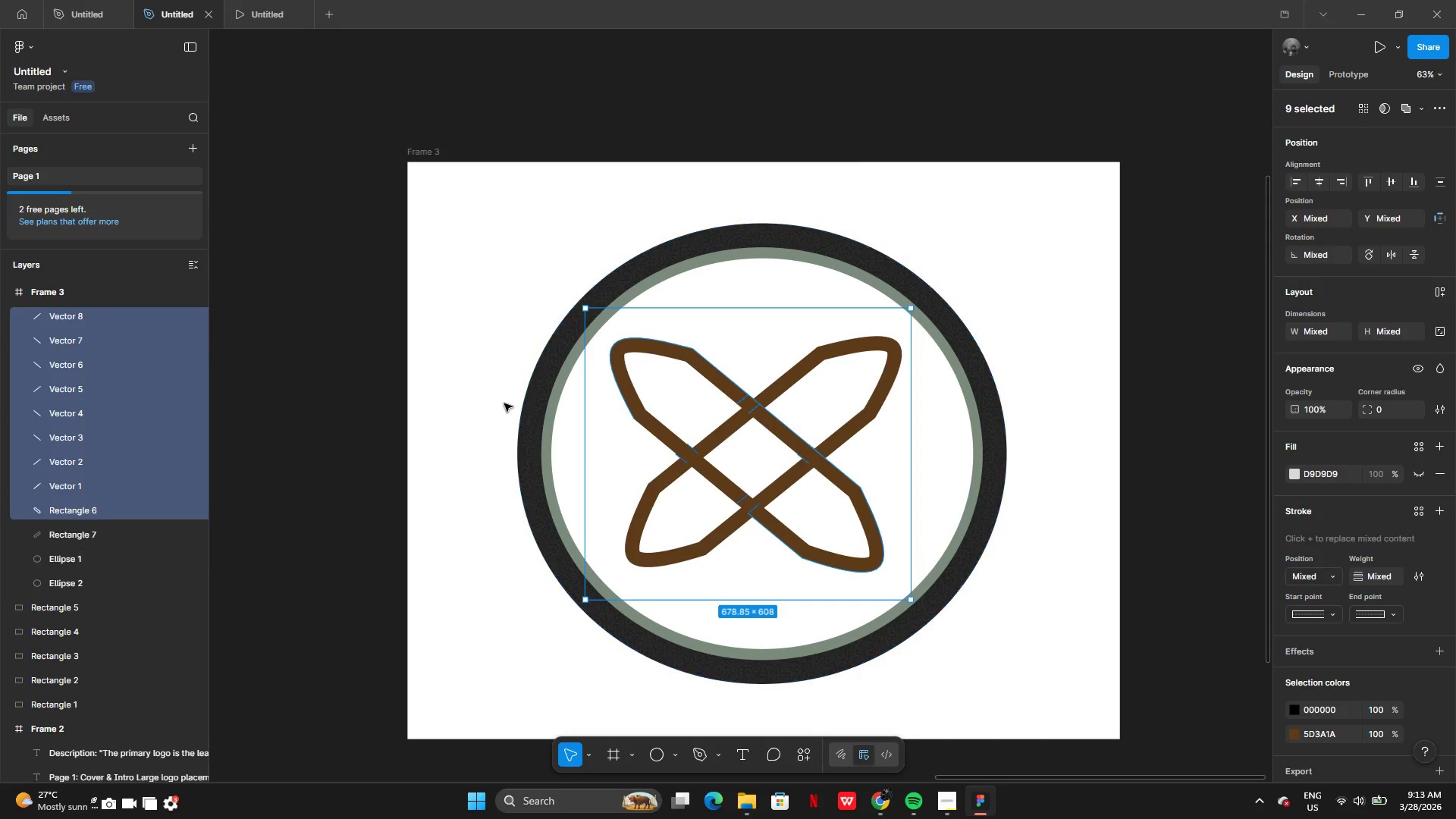 
left_click([500, 400])
 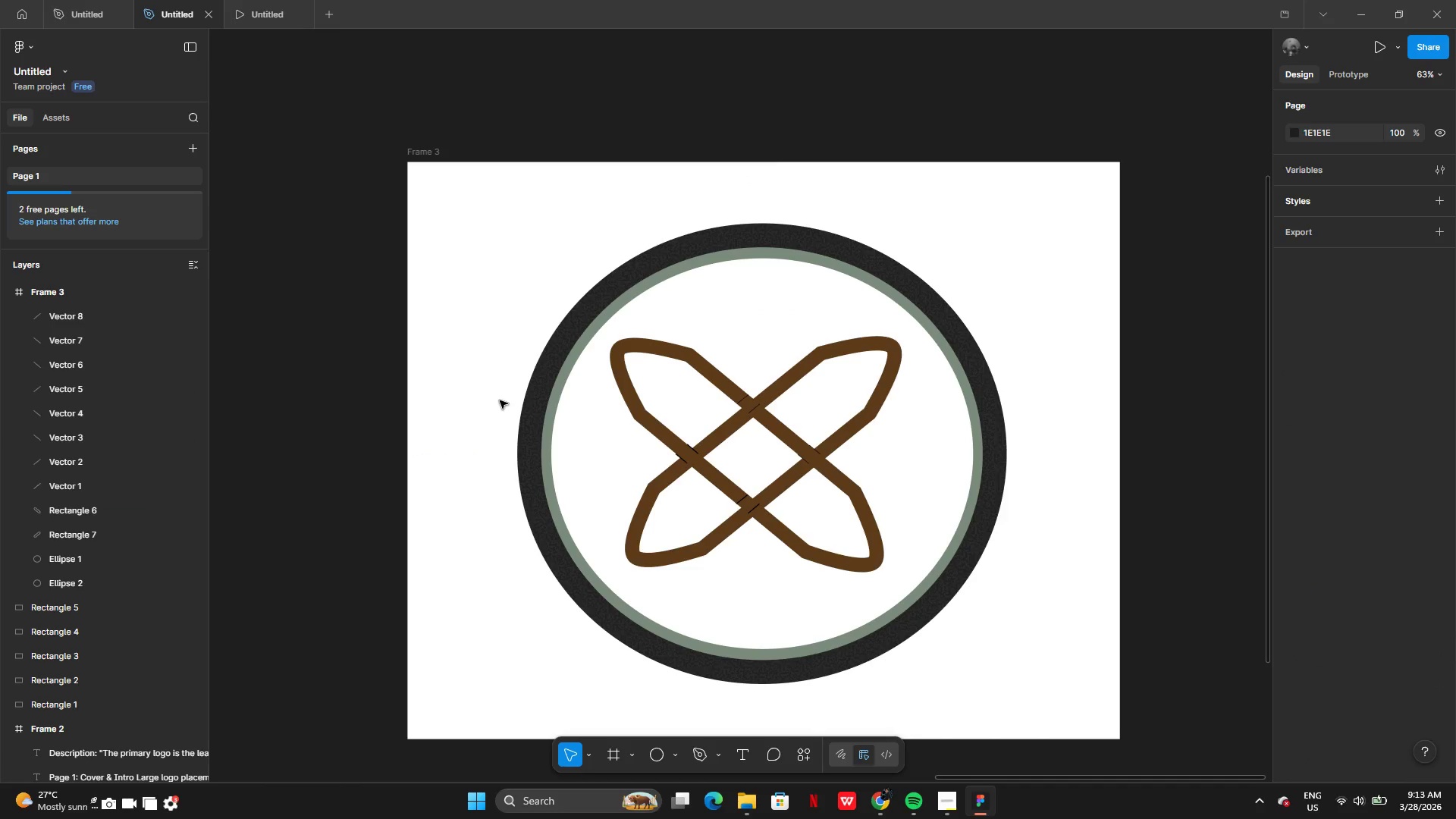 
left_click_drag(start_coordinate=[500, 400], to_coordinate=[535, 410])
 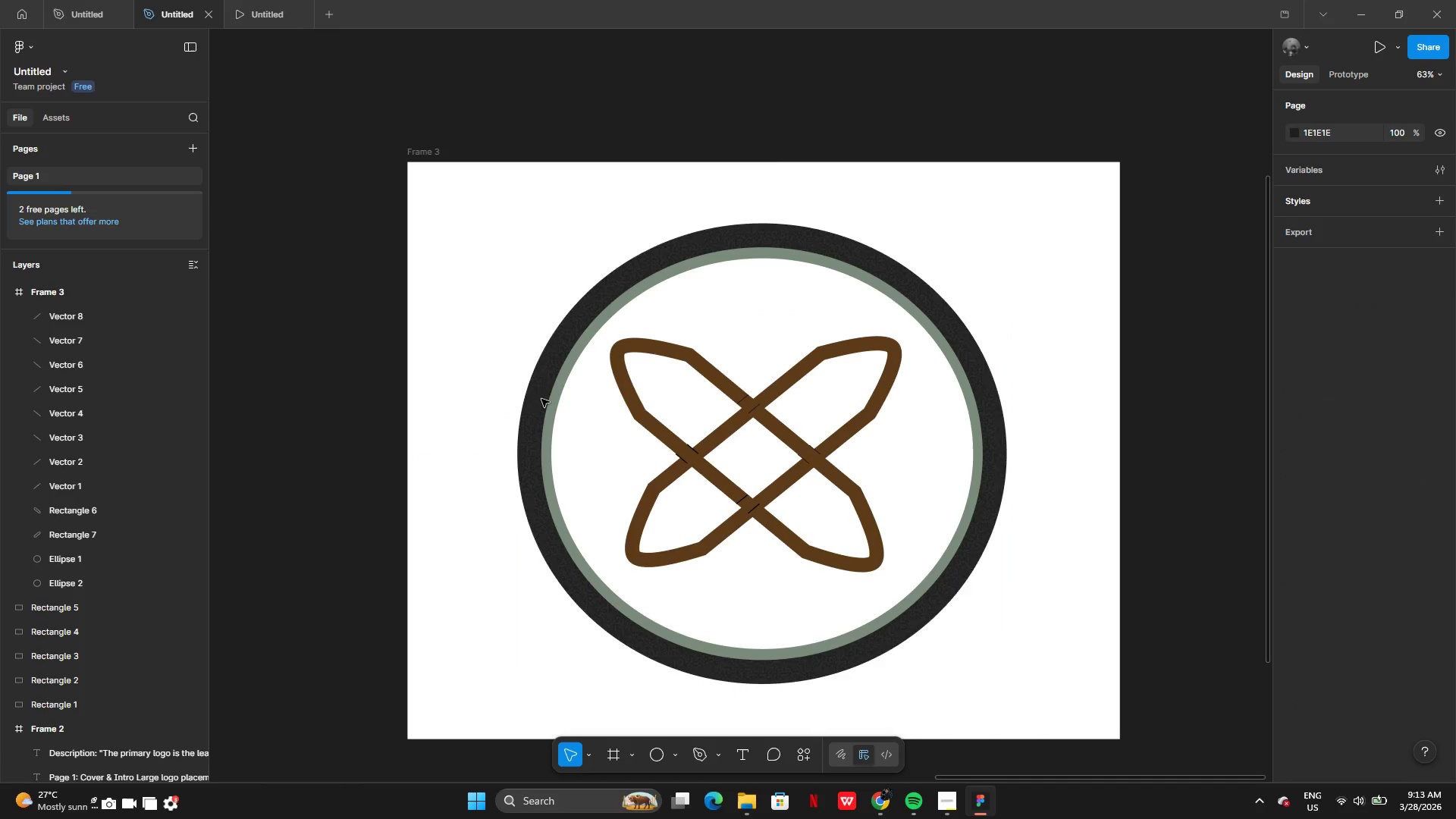 
double_click([547, 391])
 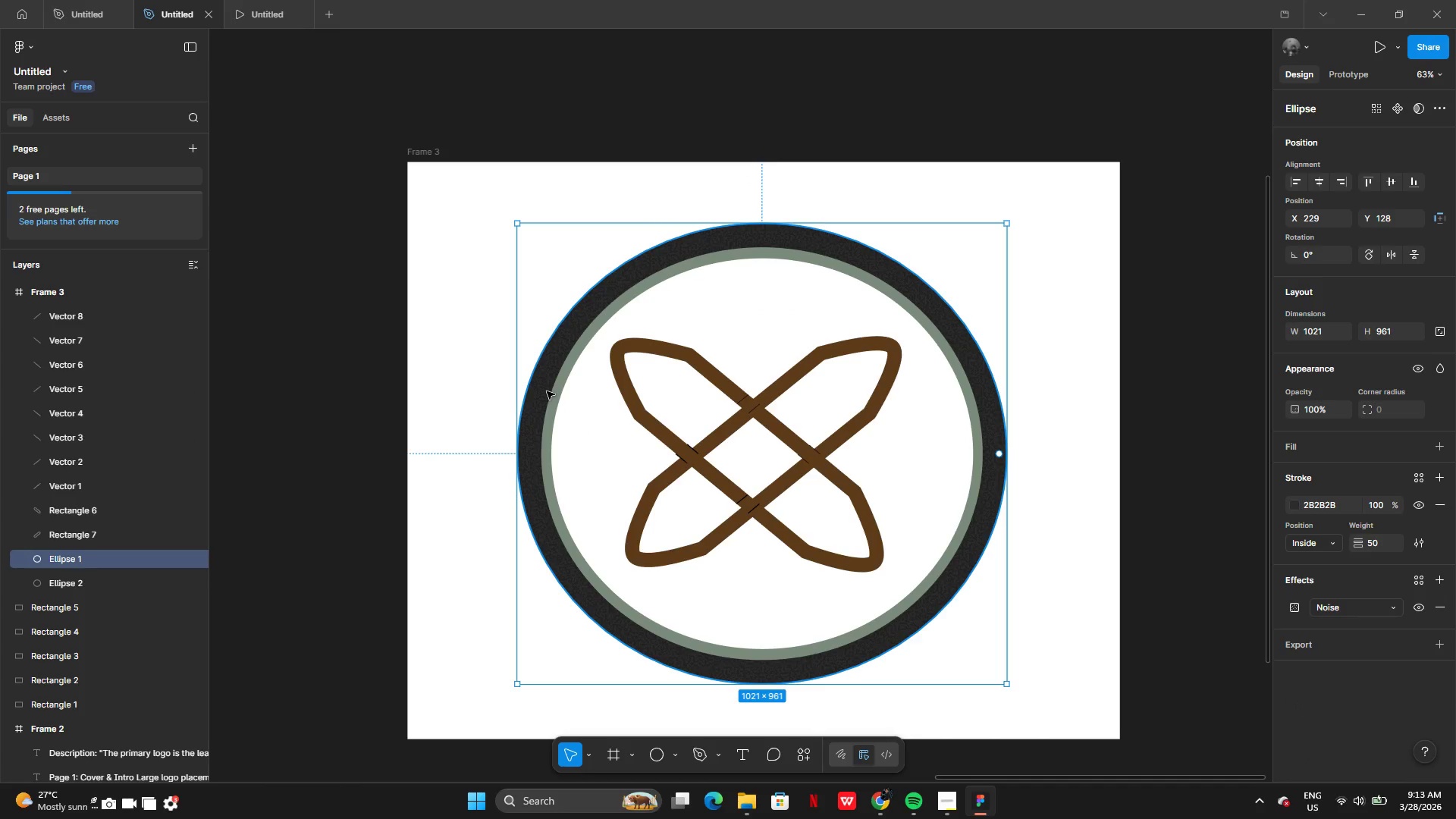 
hold_key(key=ShiftLeft, duration=0.75)
left_click([557, 408])
 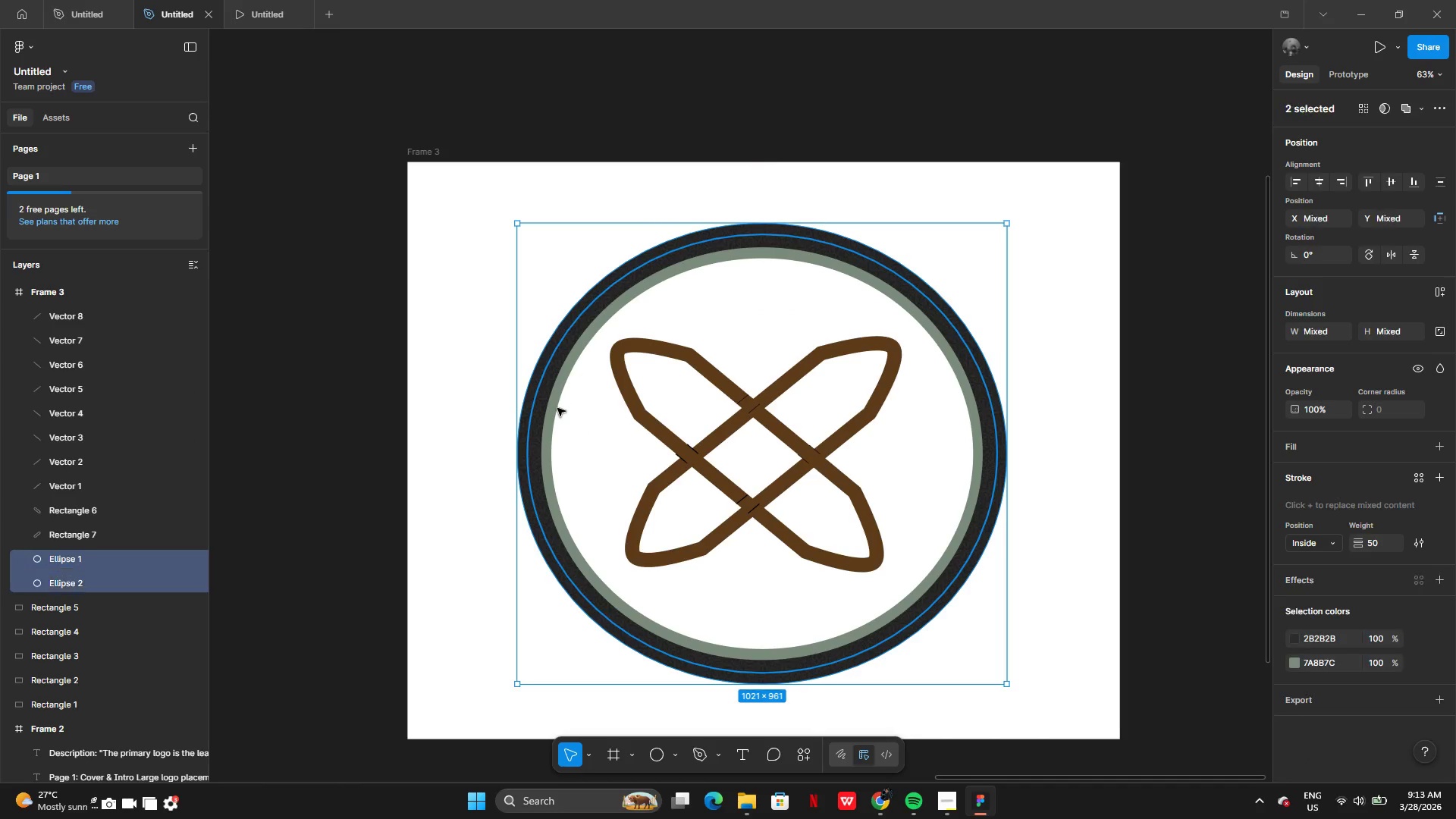 
key(Control+C)
 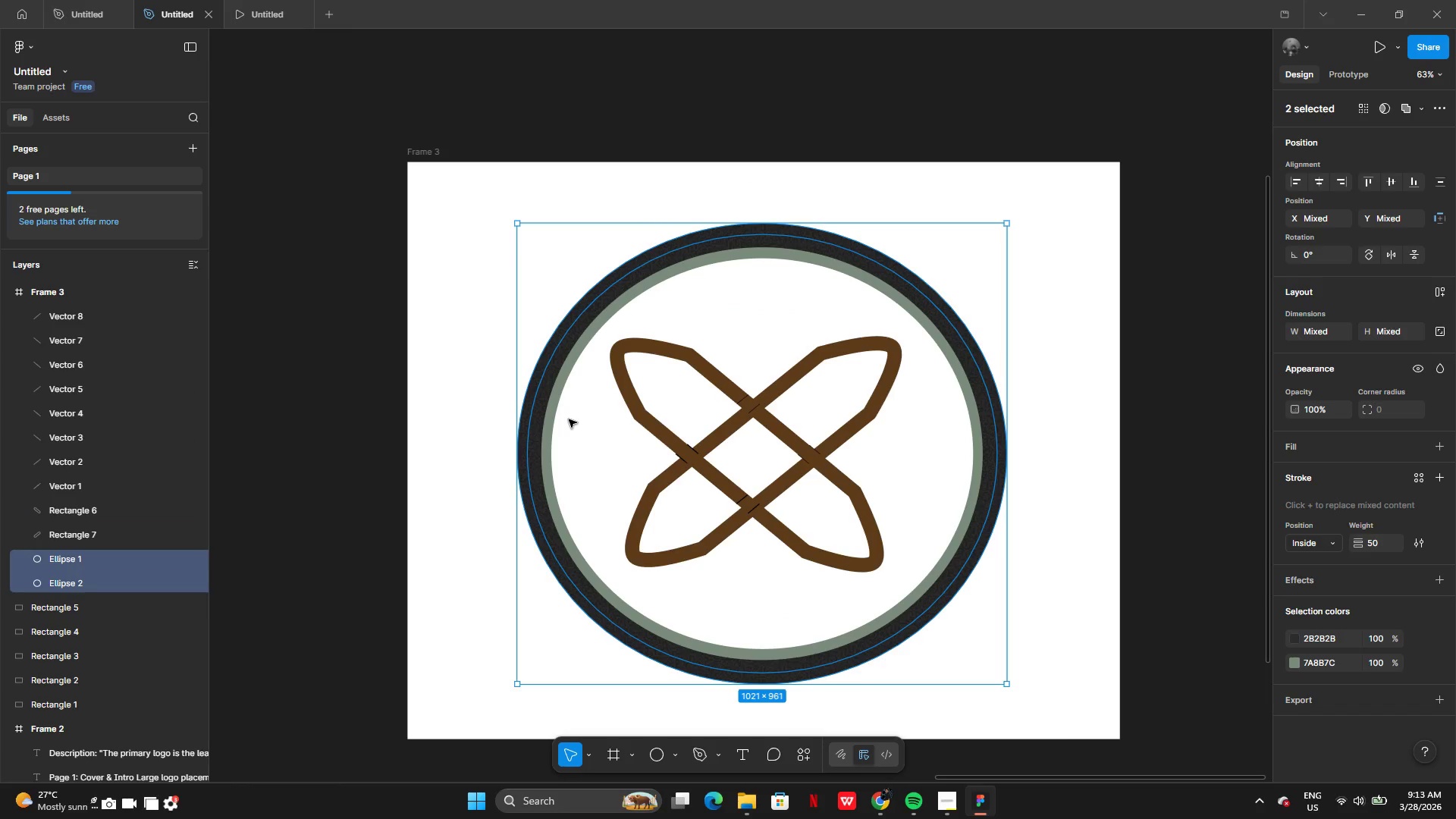 
key(Control+G)
 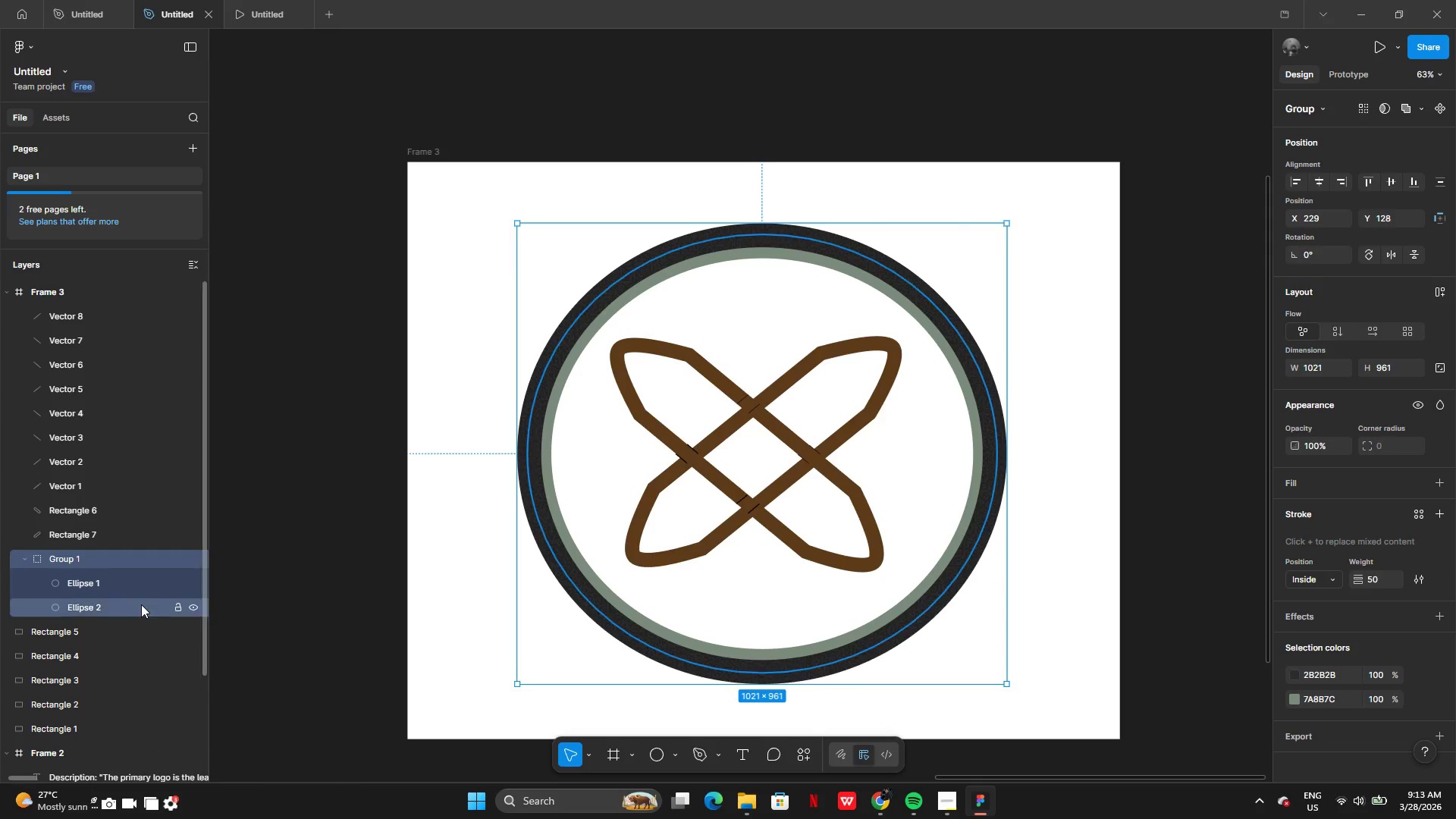 
left_click([174, 563])
 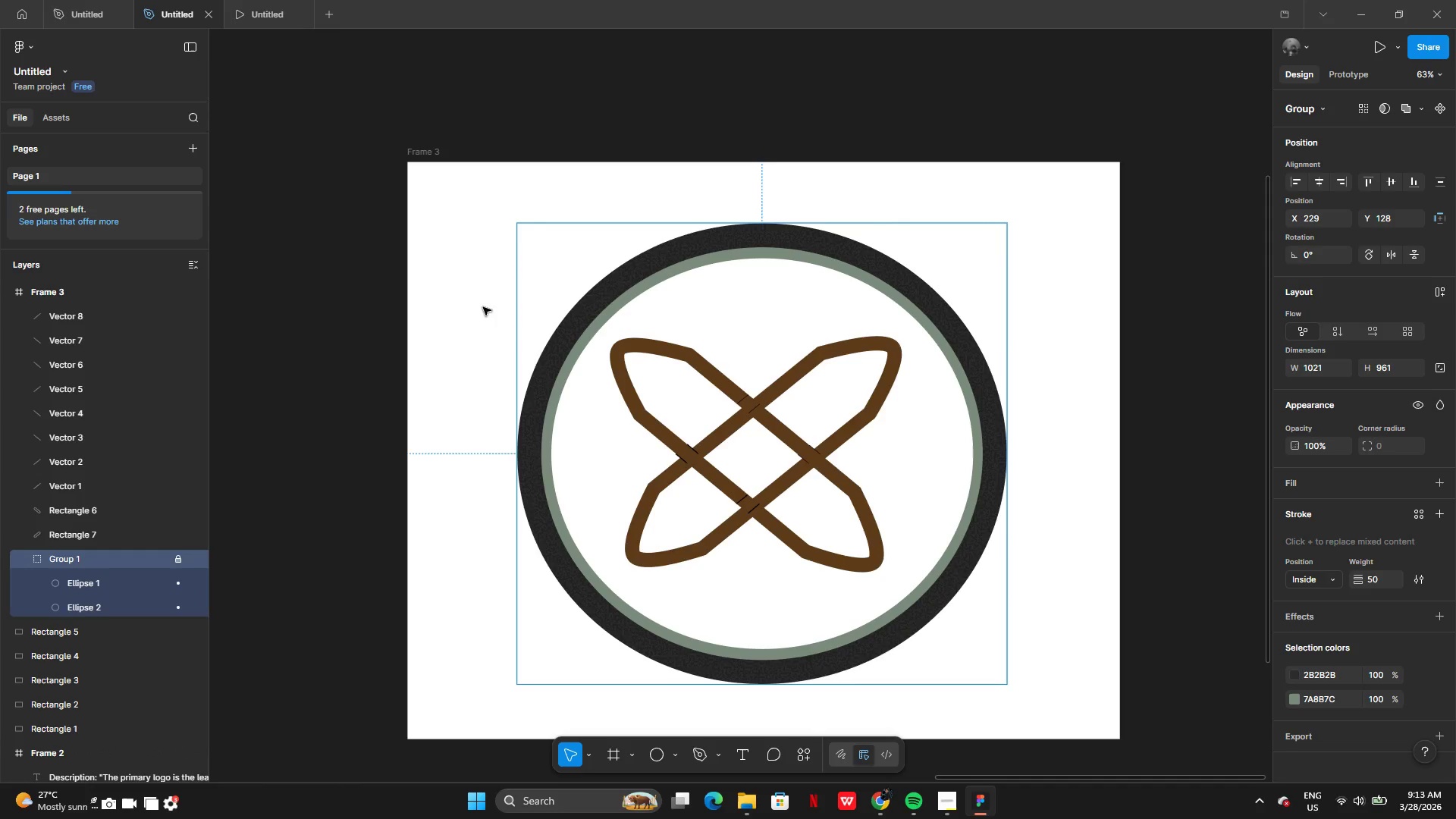 
left_click_drag(start_coordinate=[475, 284], to_coordinate=[1064, 634])
 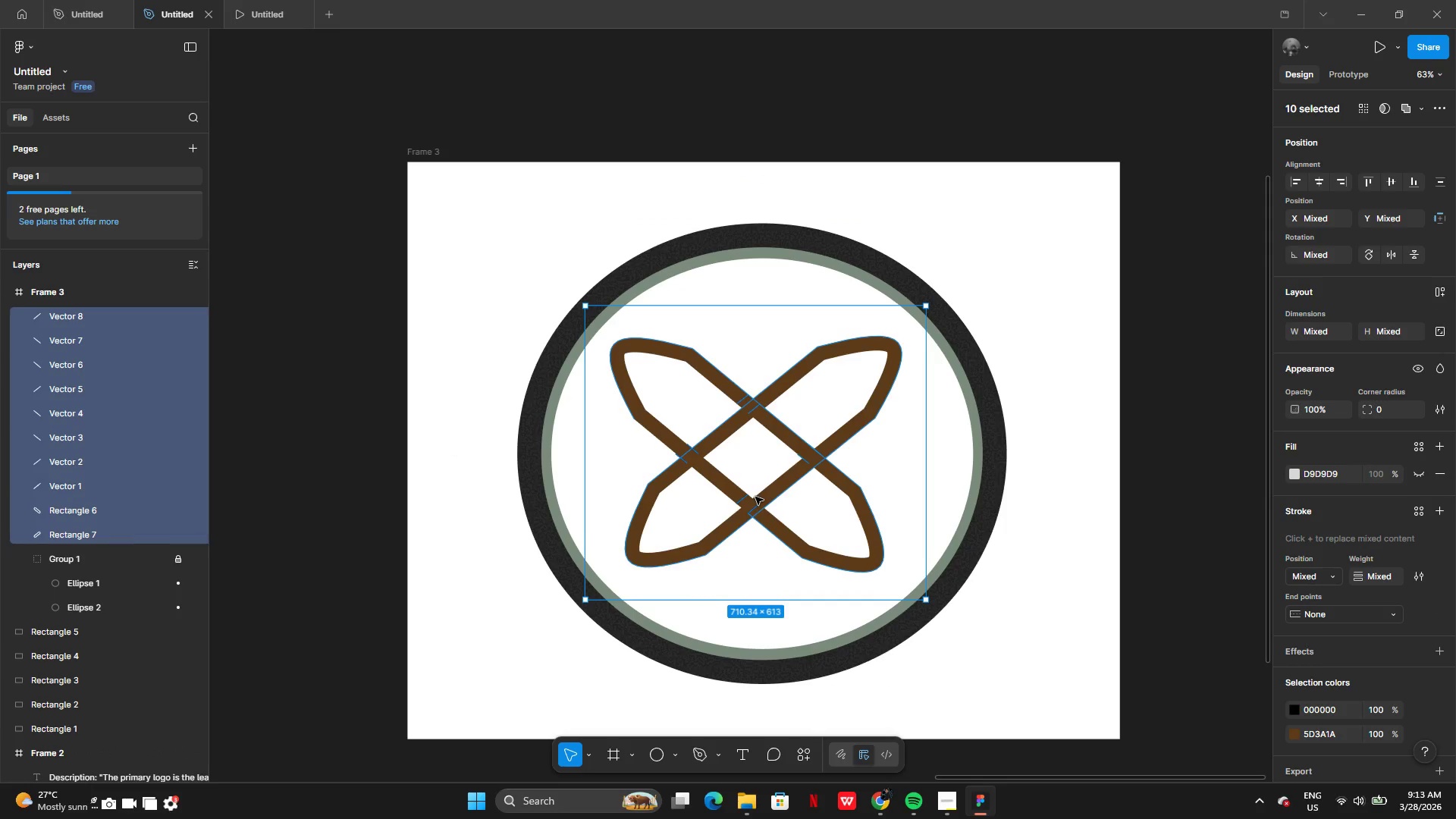 
key(Control+G)
 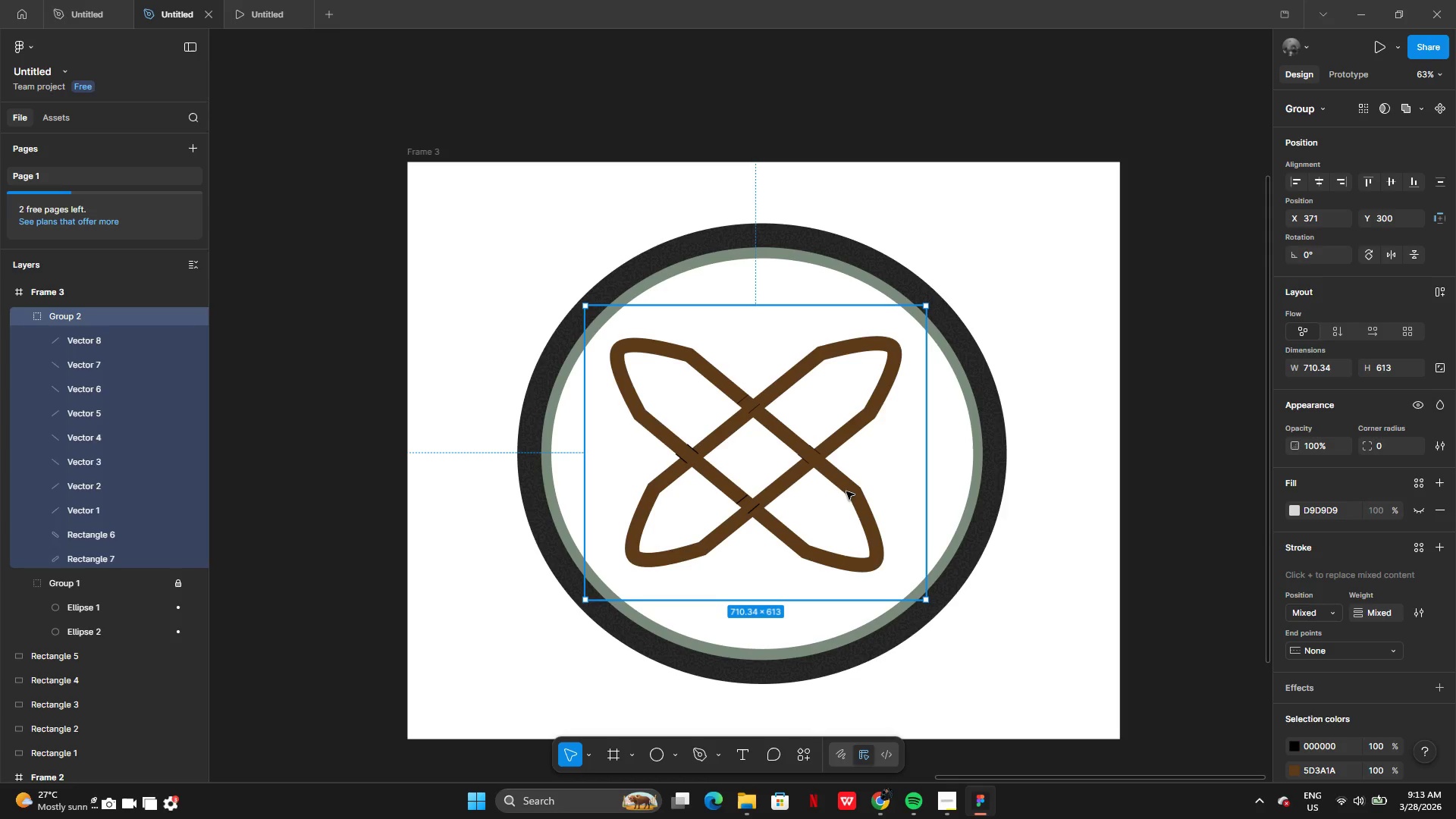 
wait(8.02)
 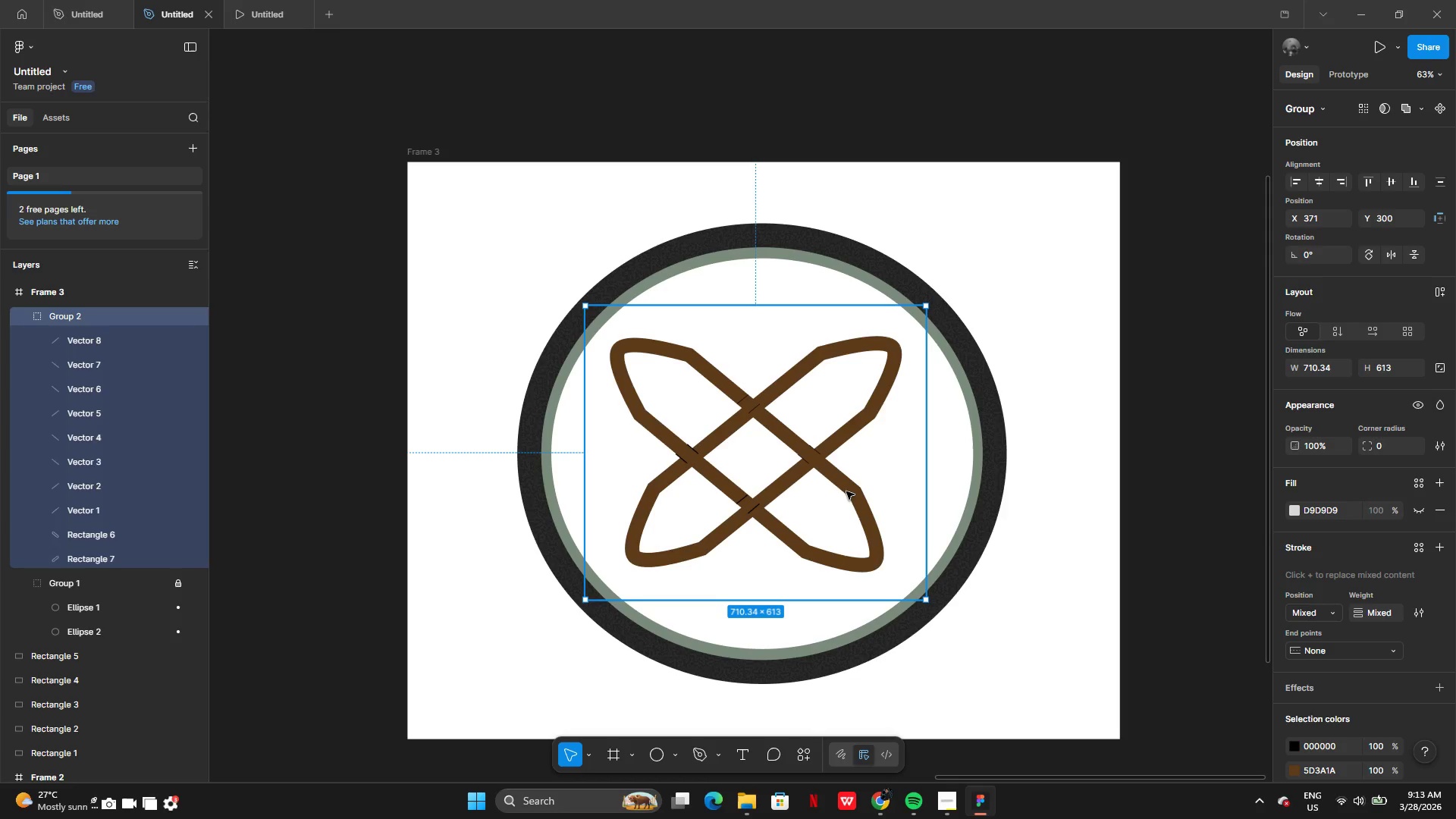 
double_click([861, 501])
 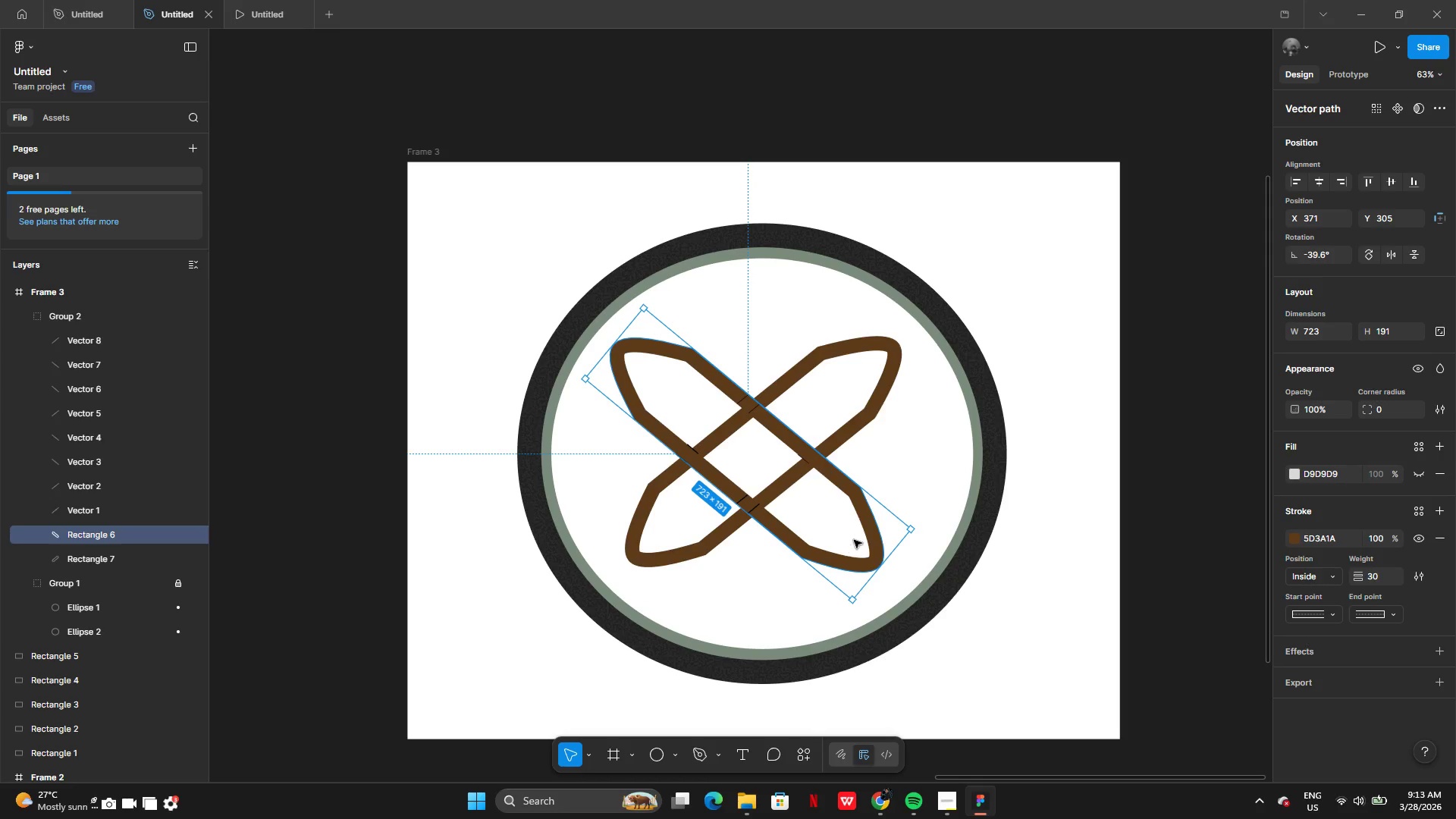 
left_click_drag(start_coordinate=[839, 524], to_coordinate=[855, 524])
 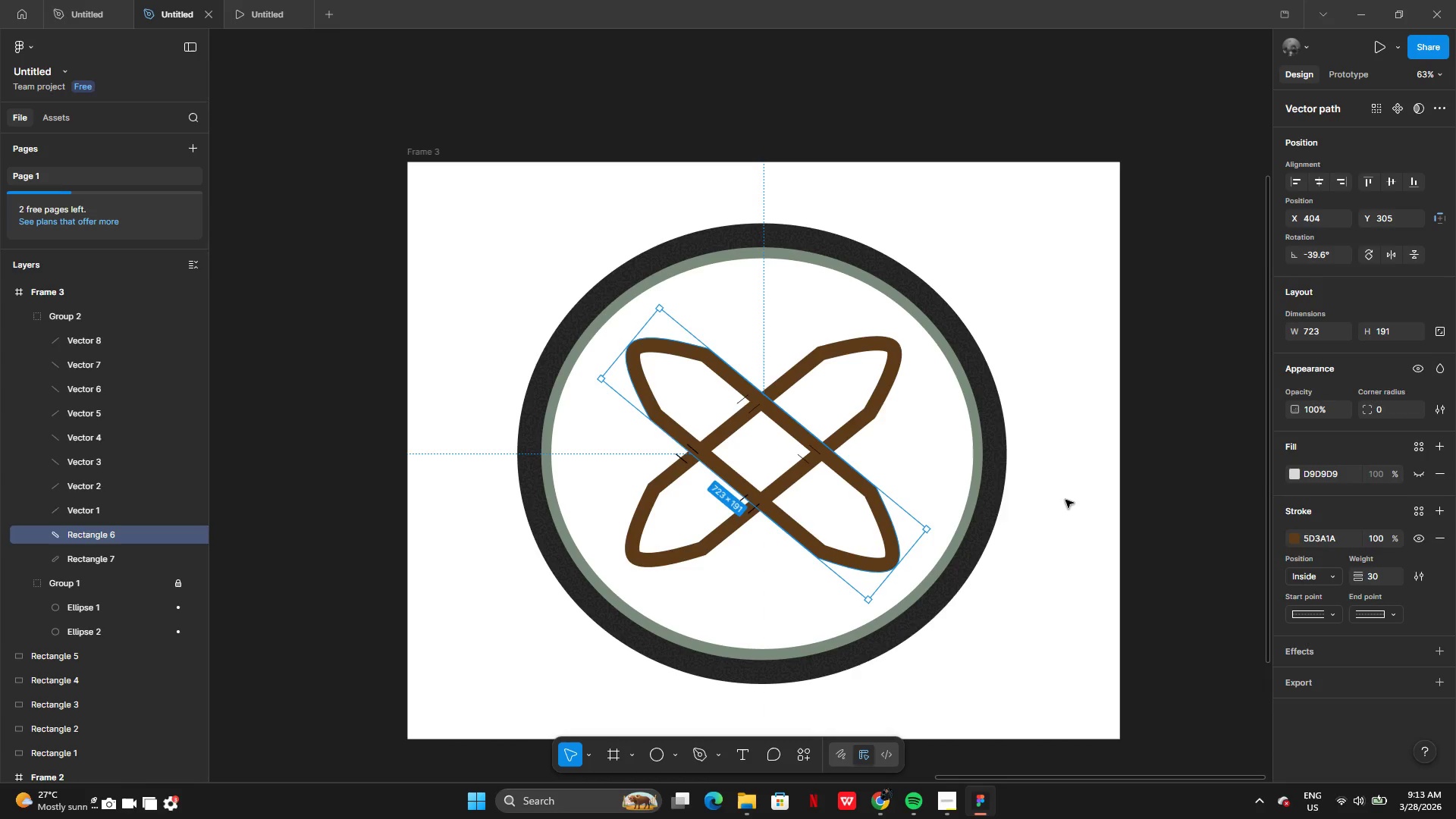 
left_click([1065, 500])
 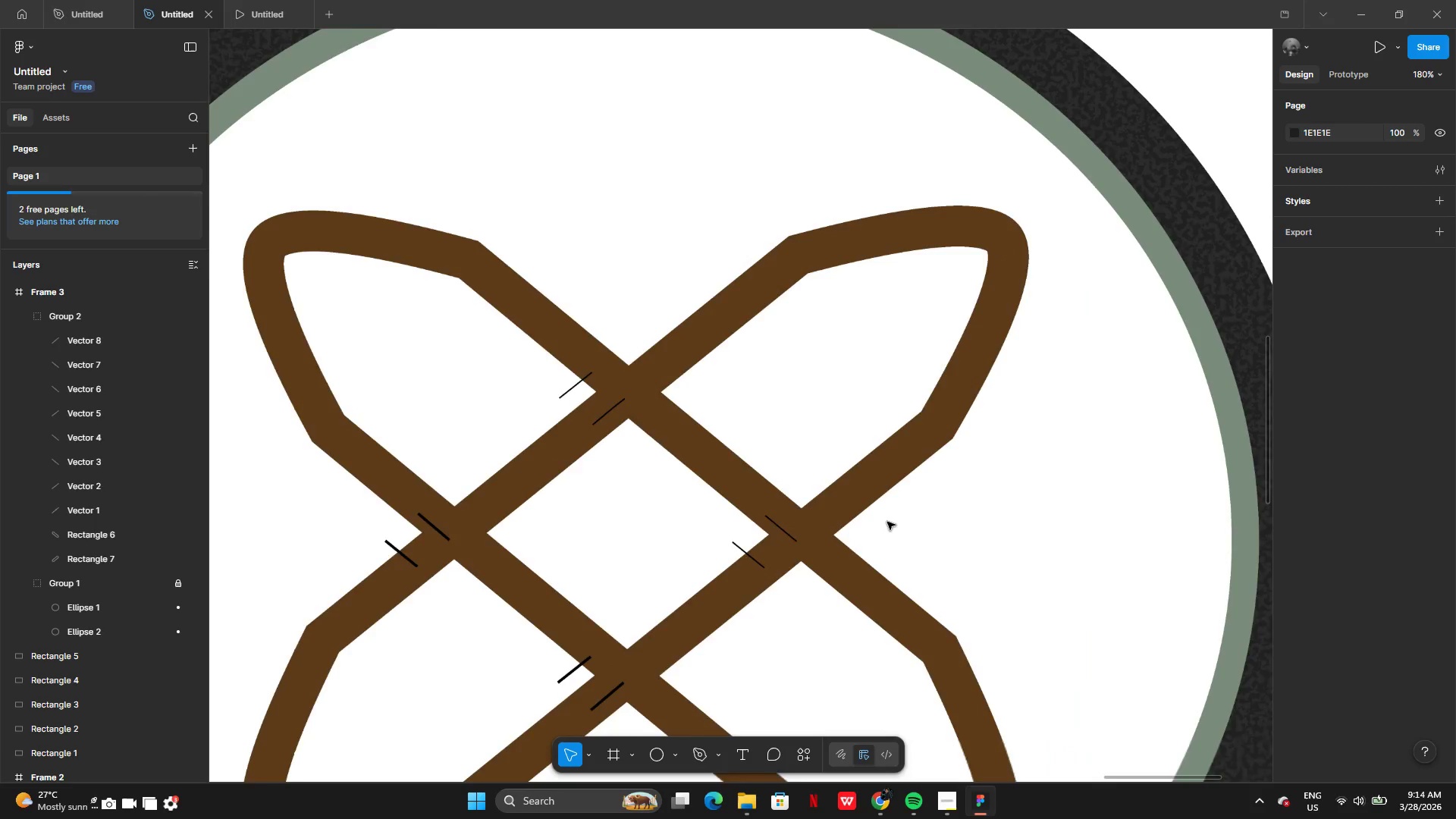 
wait(5.19)
 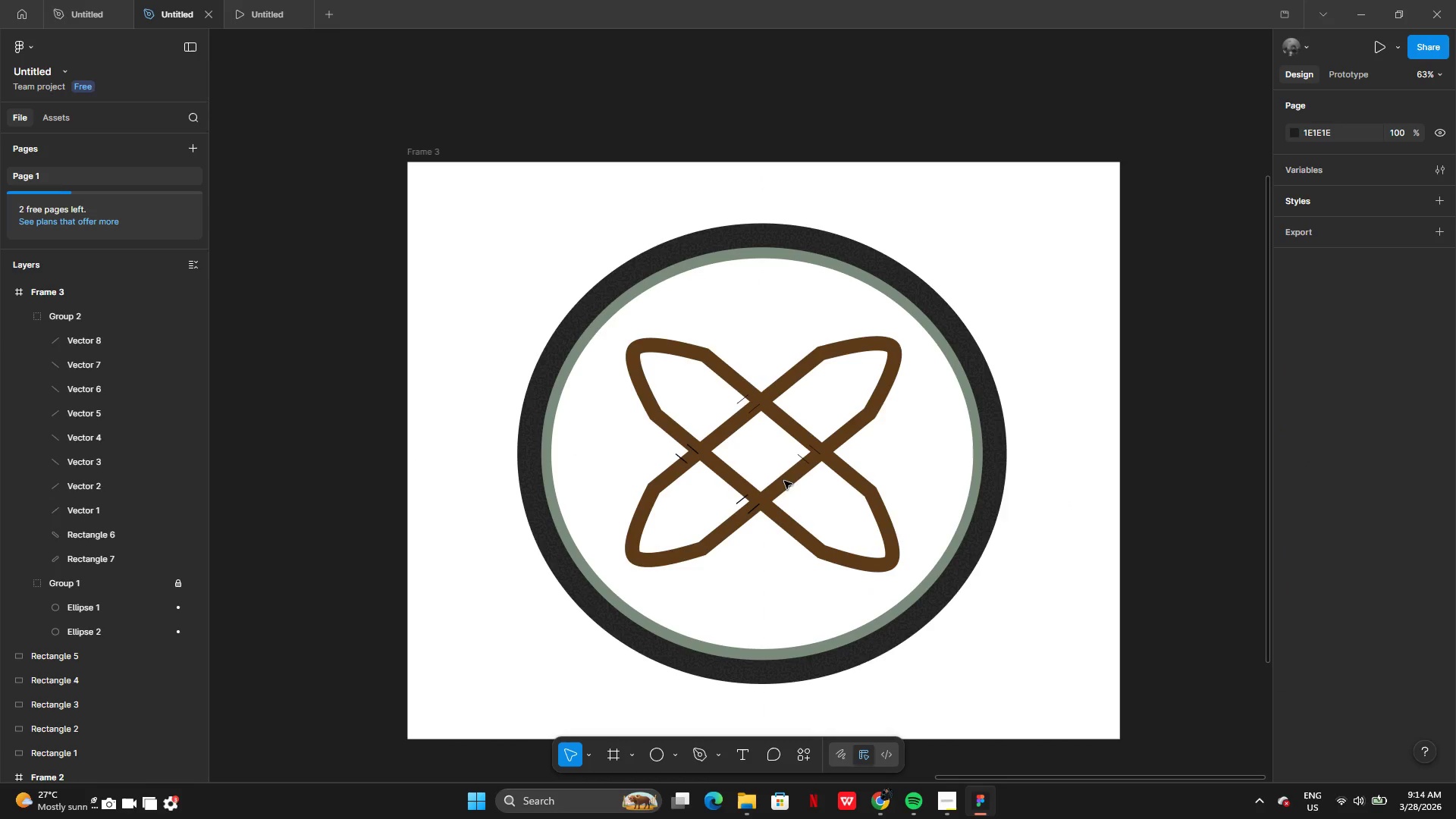 
double_click([748, 540])
 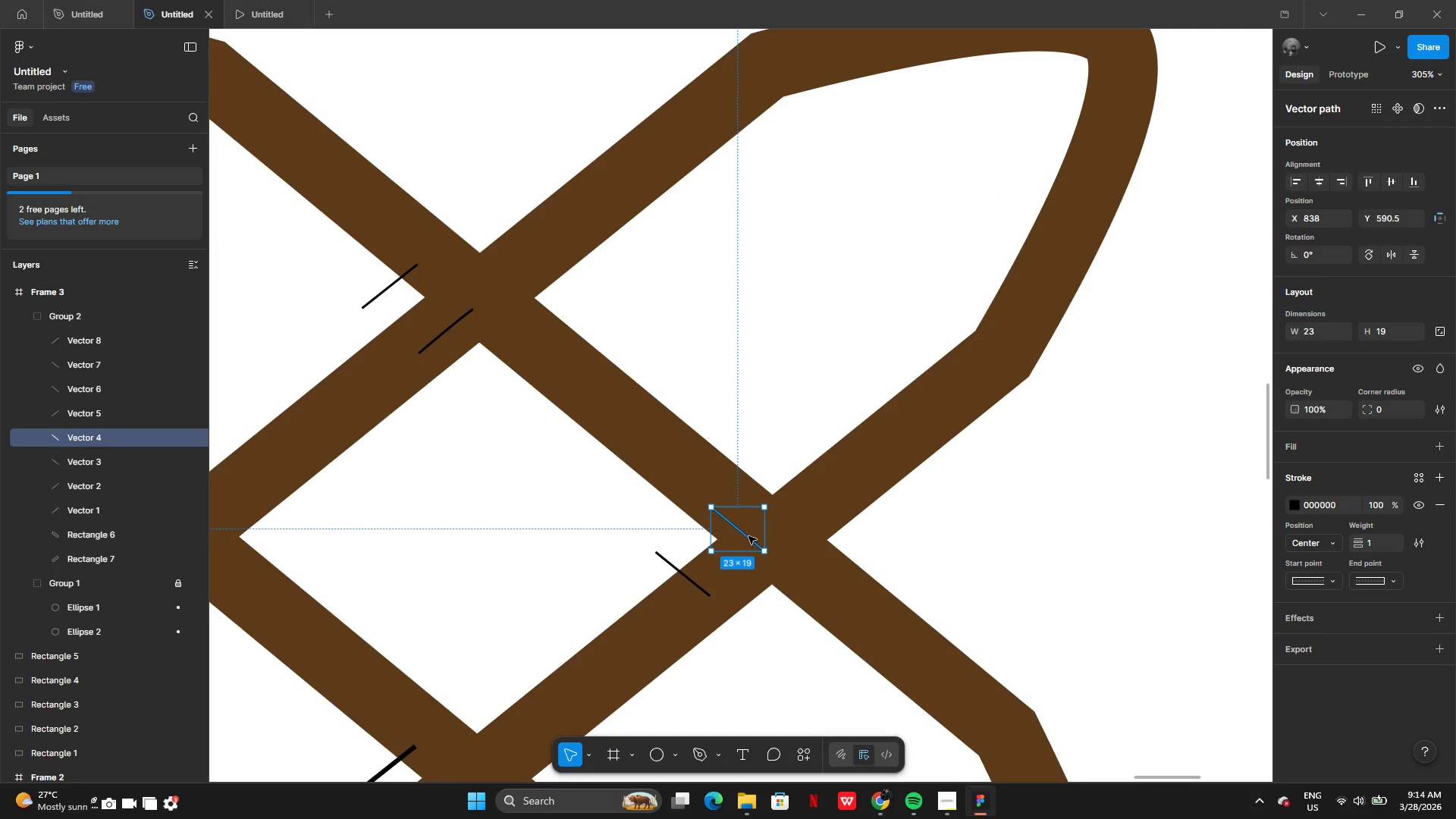 
left_click_drag(start_coordinate=[748, 535], to_coordinate=[812, 524])
 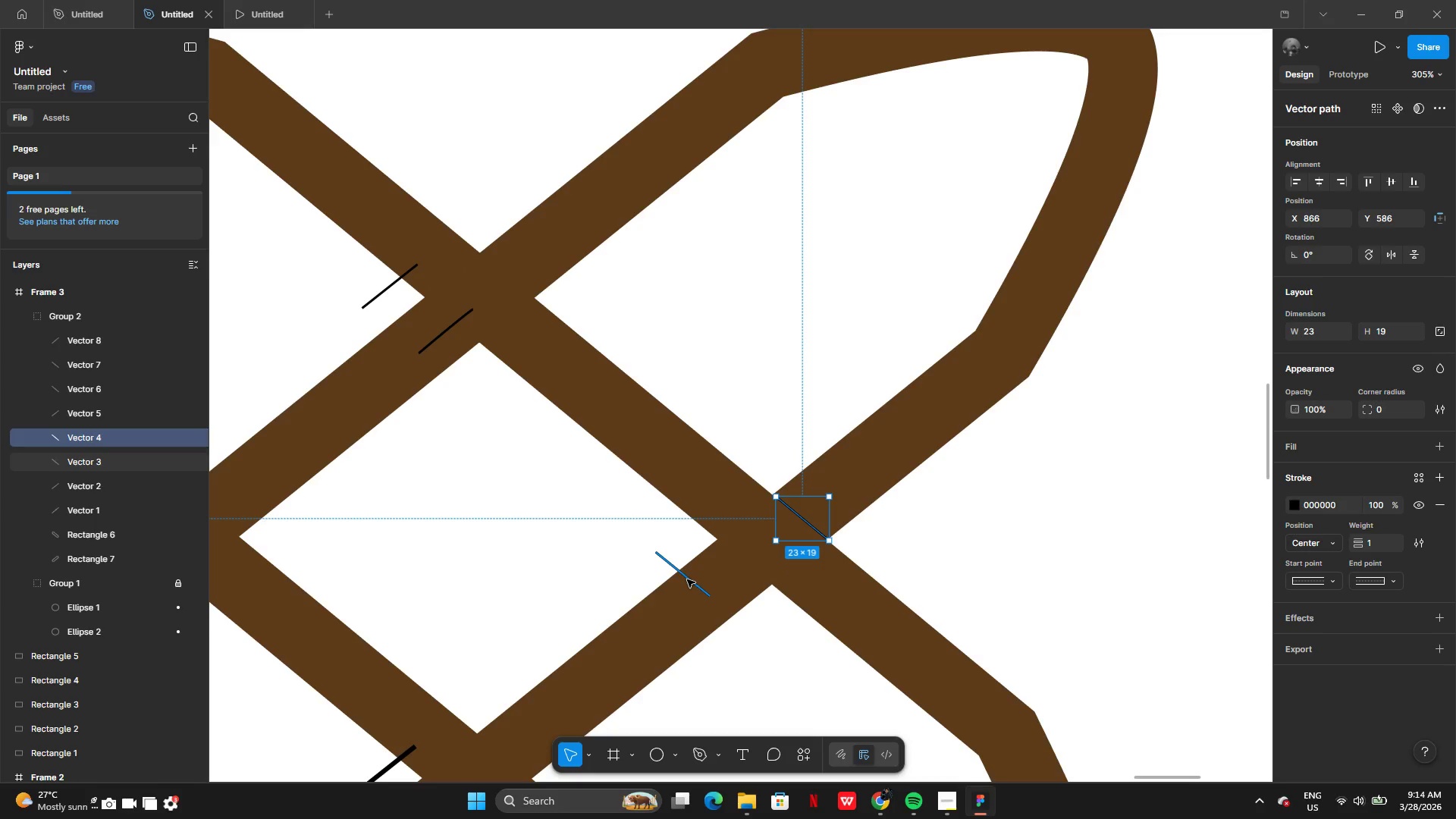 
left_click([687, 579])
 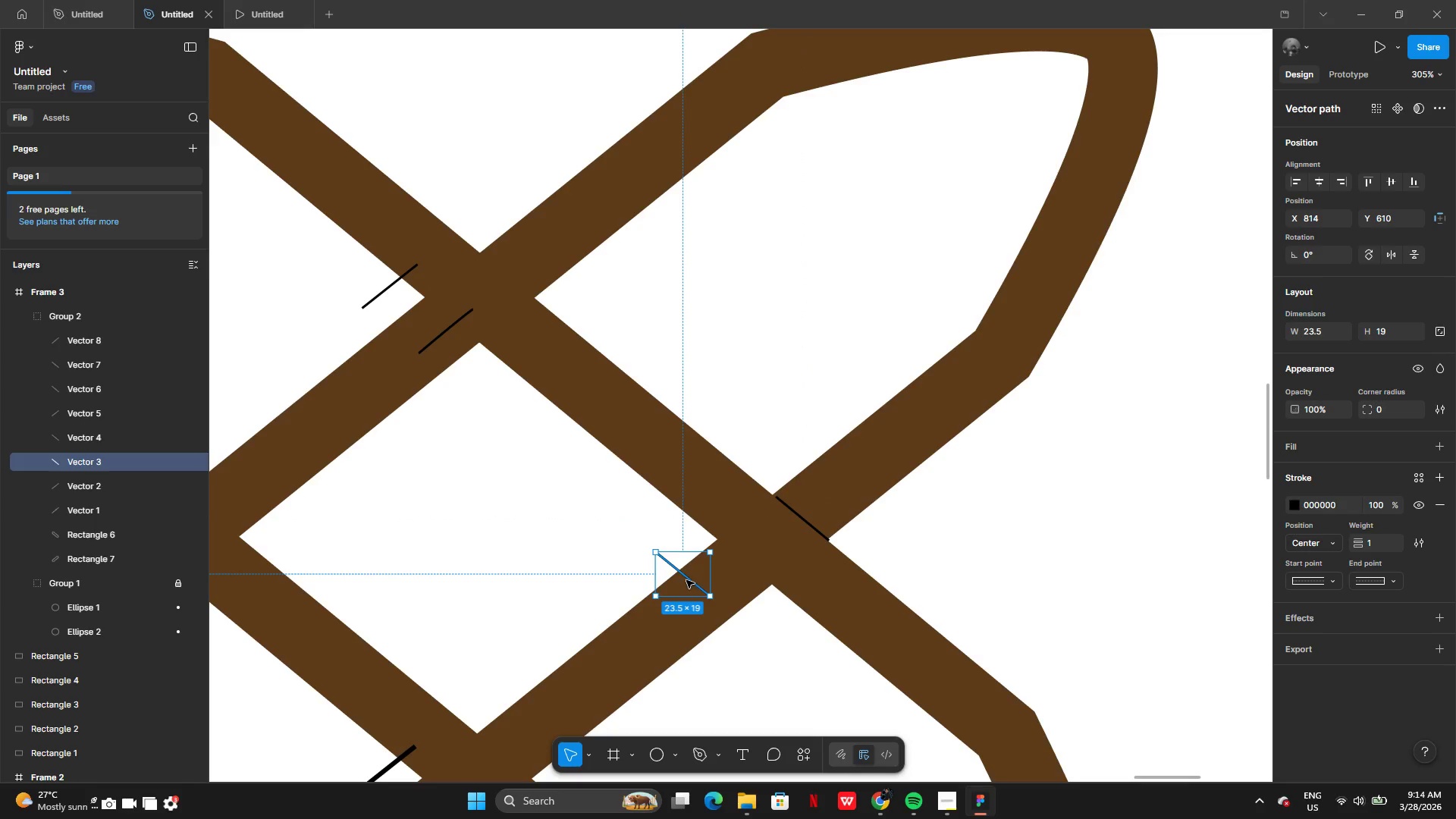 
left_click_drag(start_coordinate=[686, 580], to_coordinate=[734, 580])
 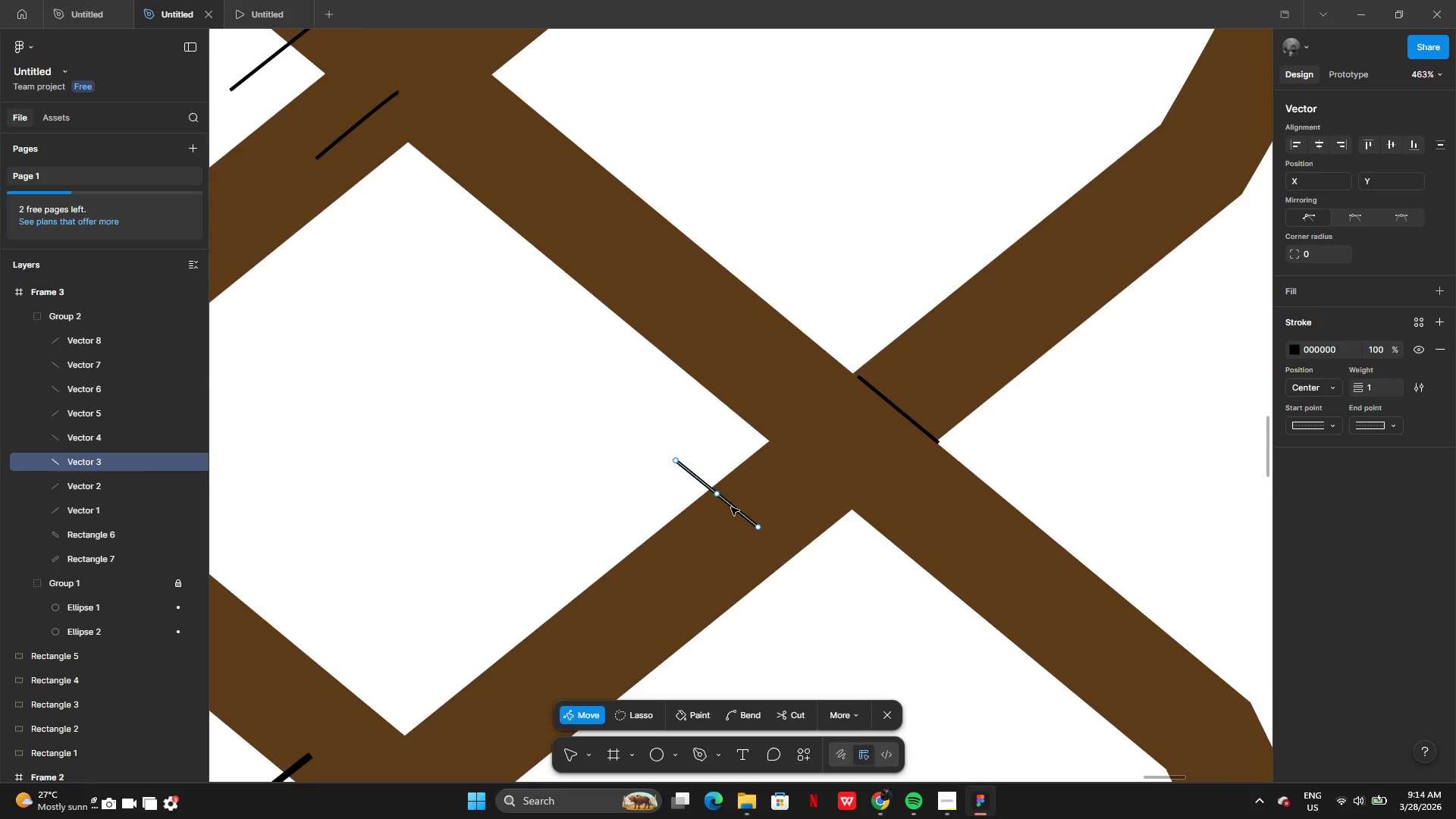 
double_click([727, 527])
 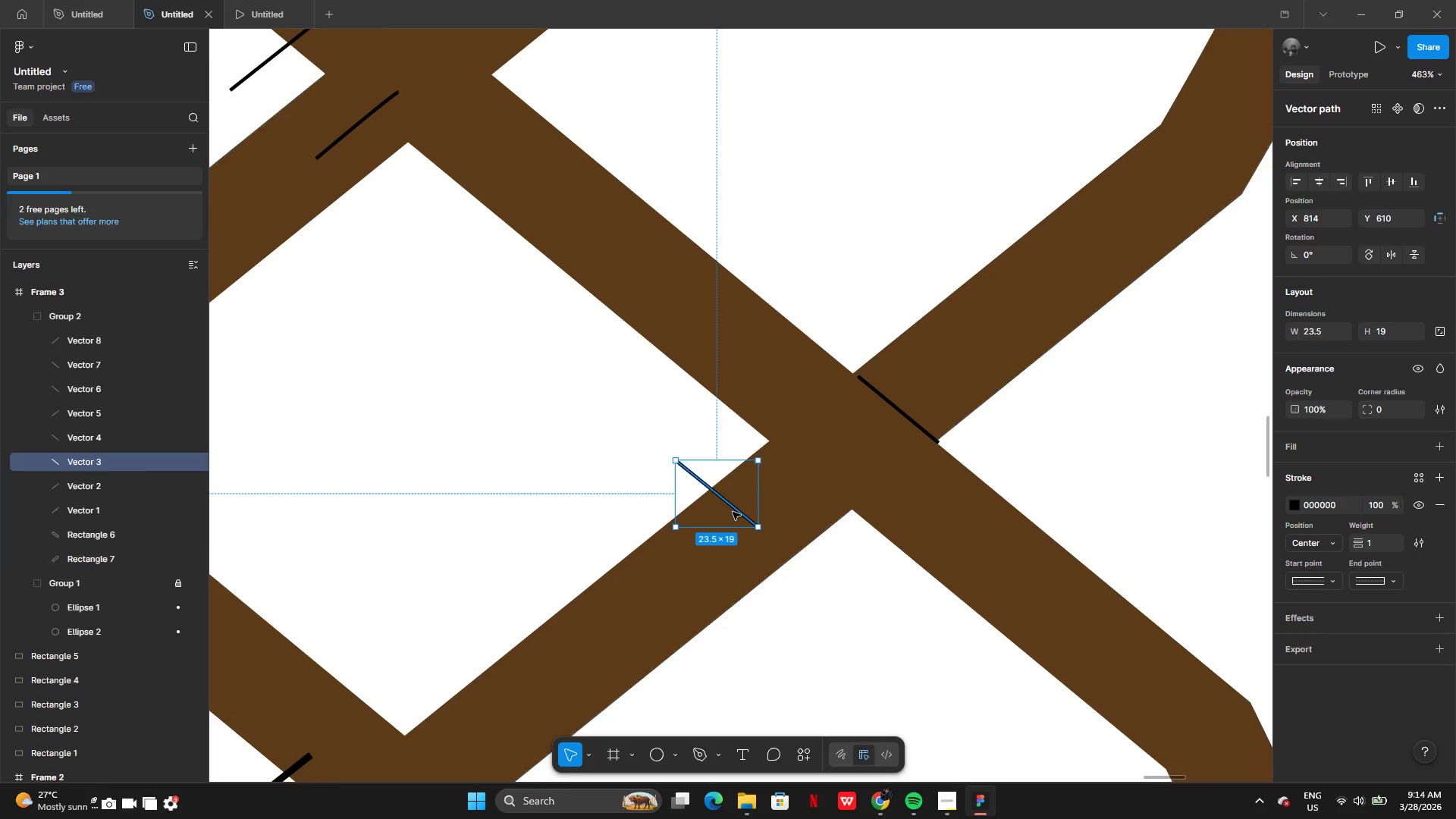 
left_click_drag(start_coordinate=[733, 512], to_coordinate=[824, 495])
 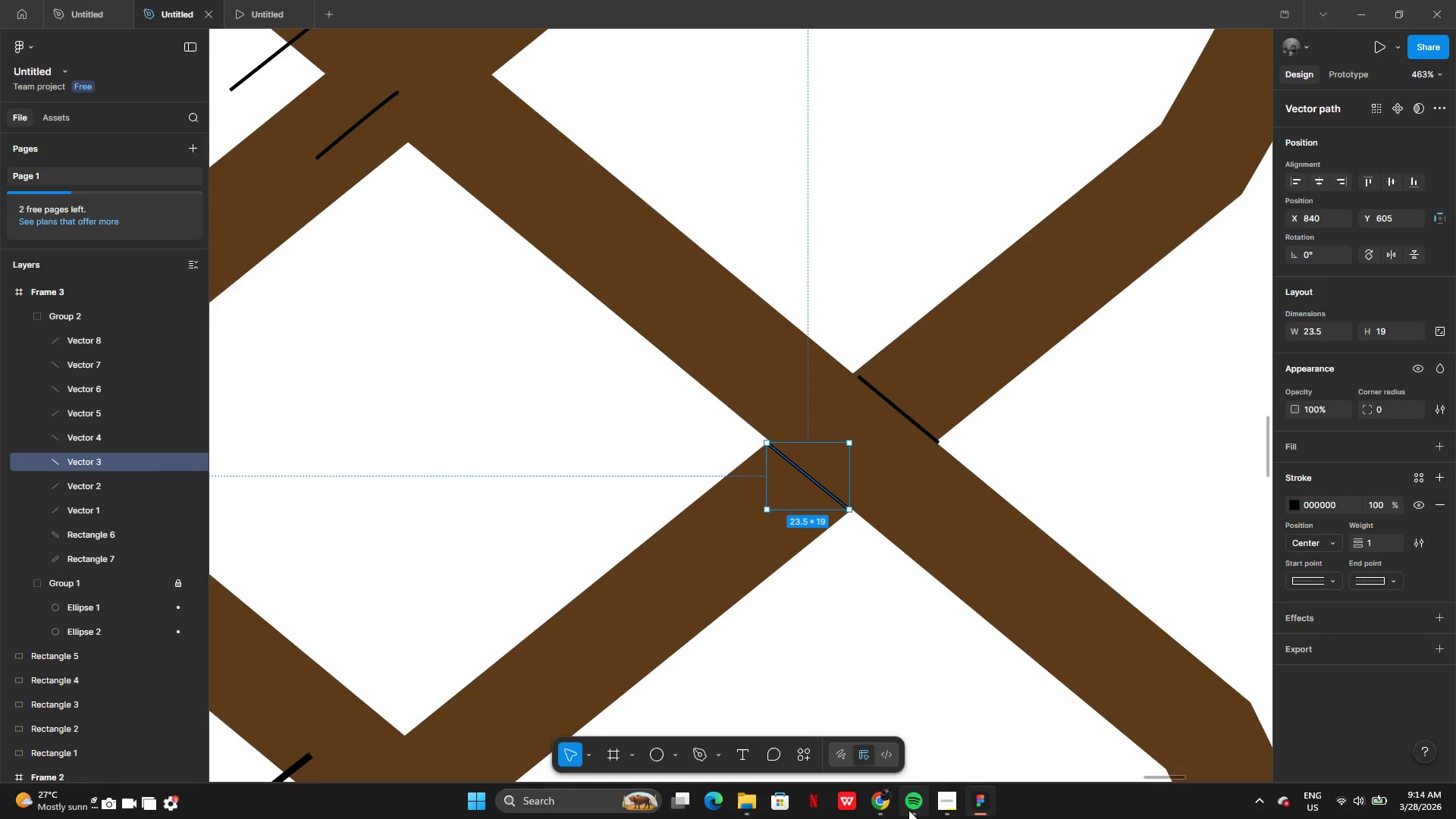 
left_click([908, 811])
 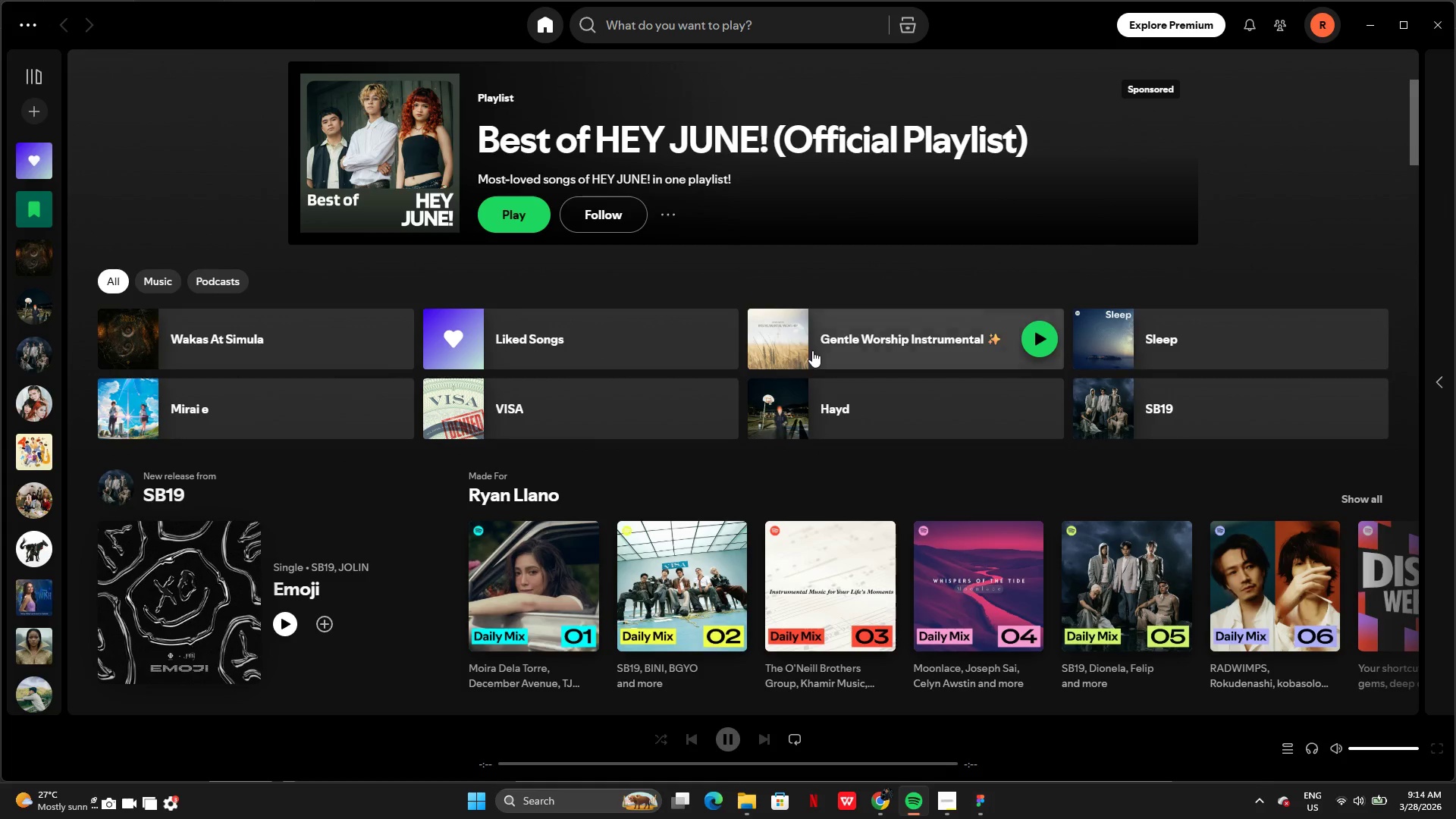 
wait(5.5)
 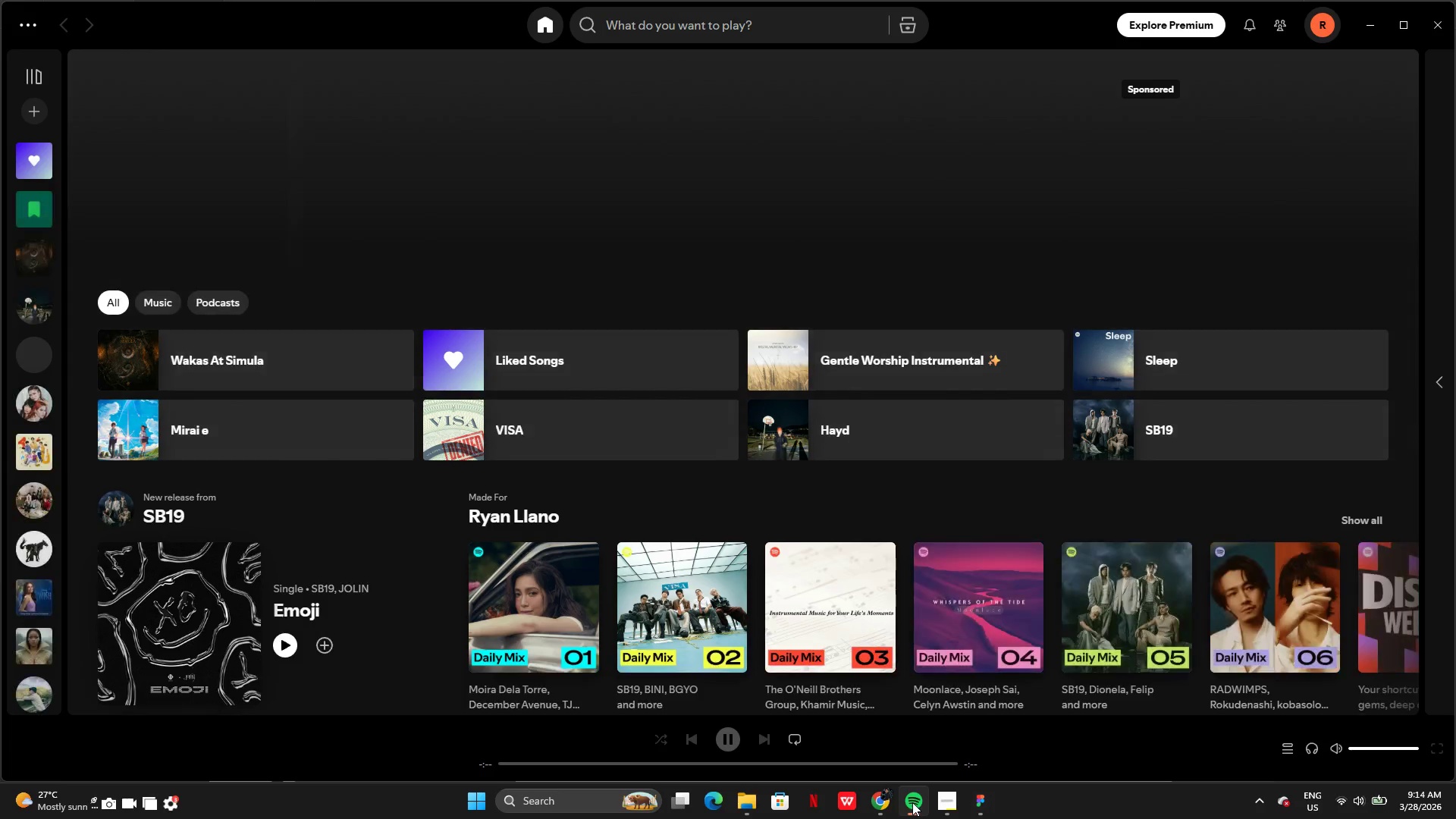 
left_click([1037, 336])
 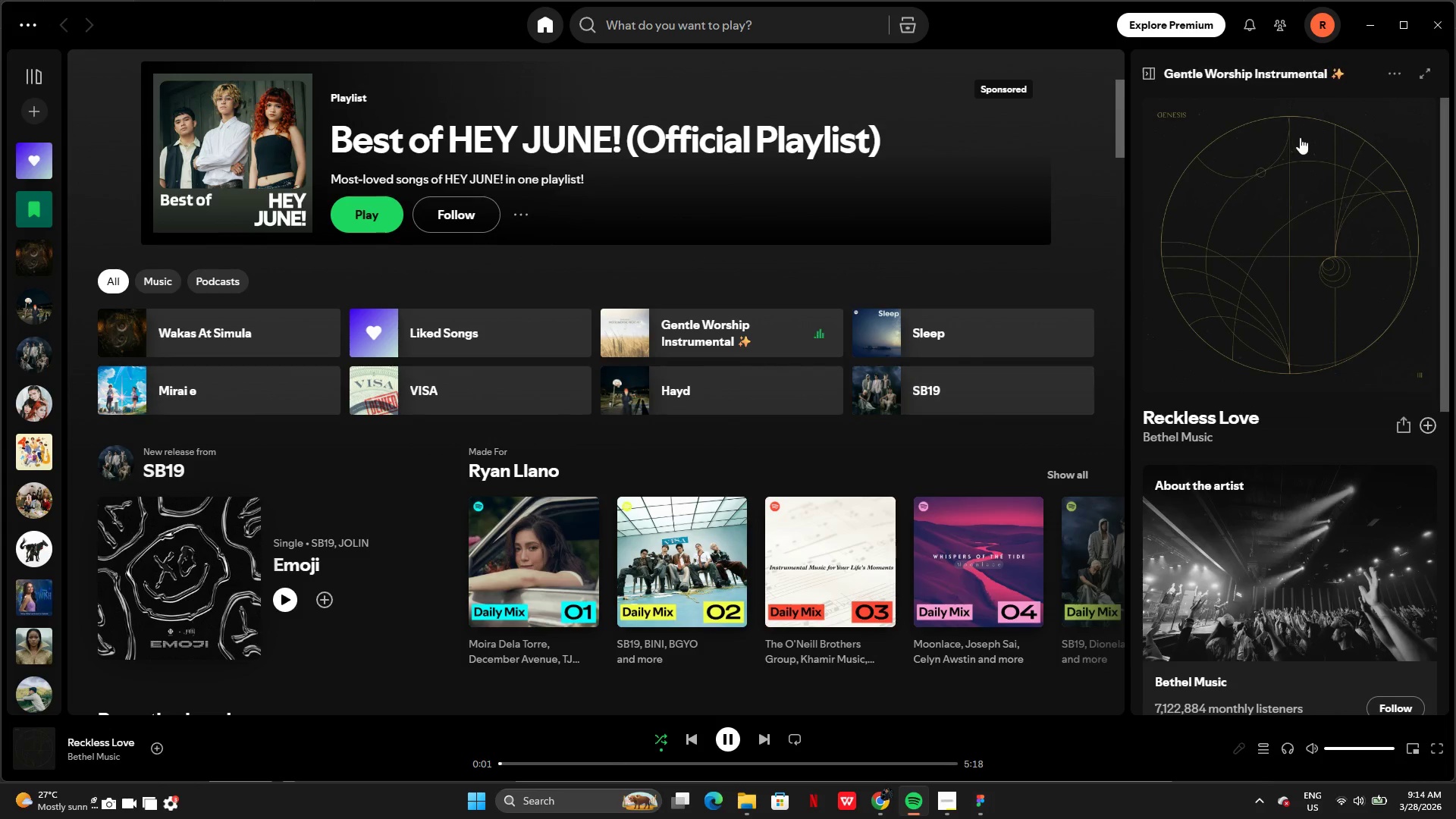 
left_click([1360, 17])
 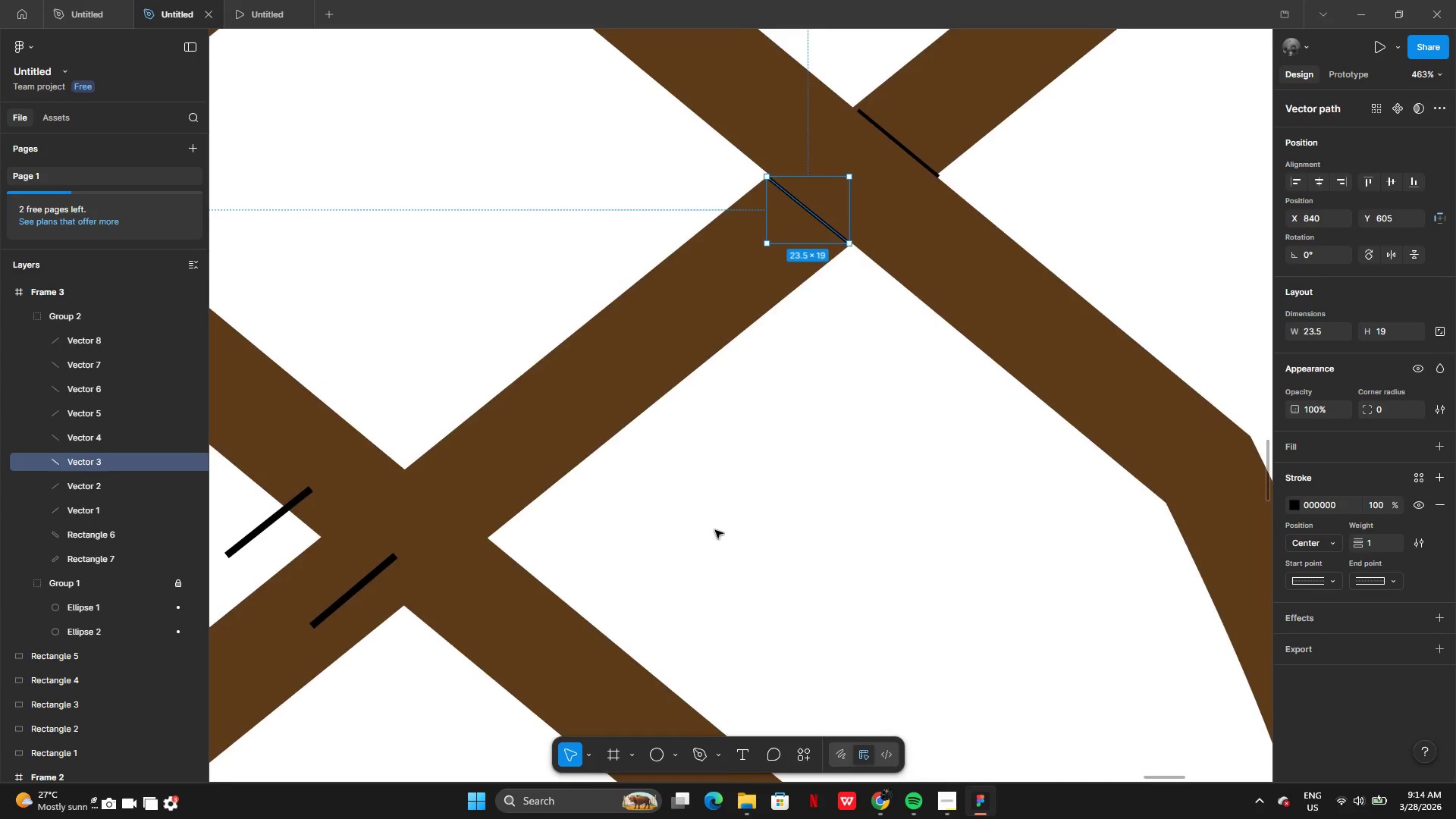 
left_click([517, 634])
 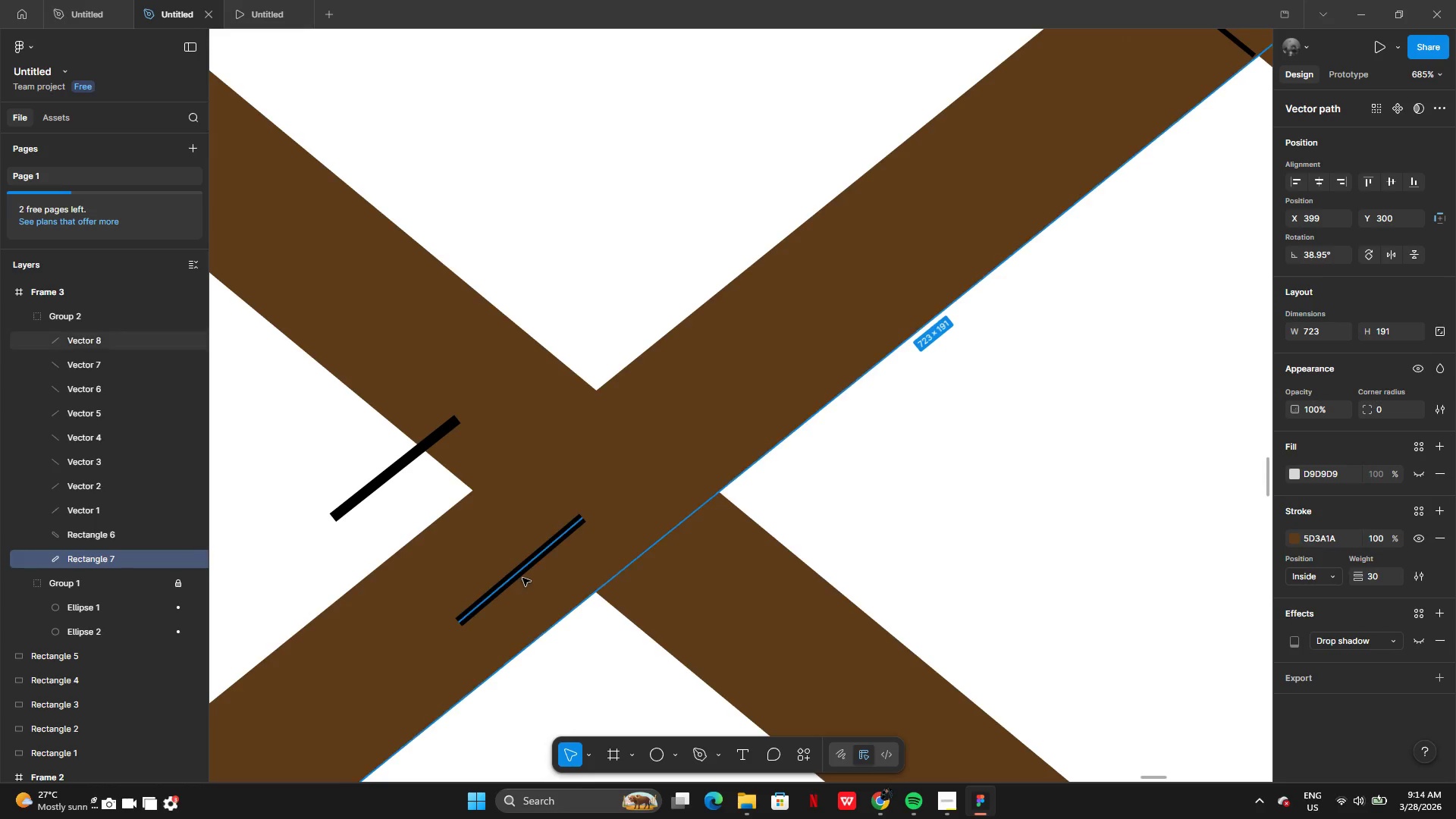 
left_click([521, 573])
 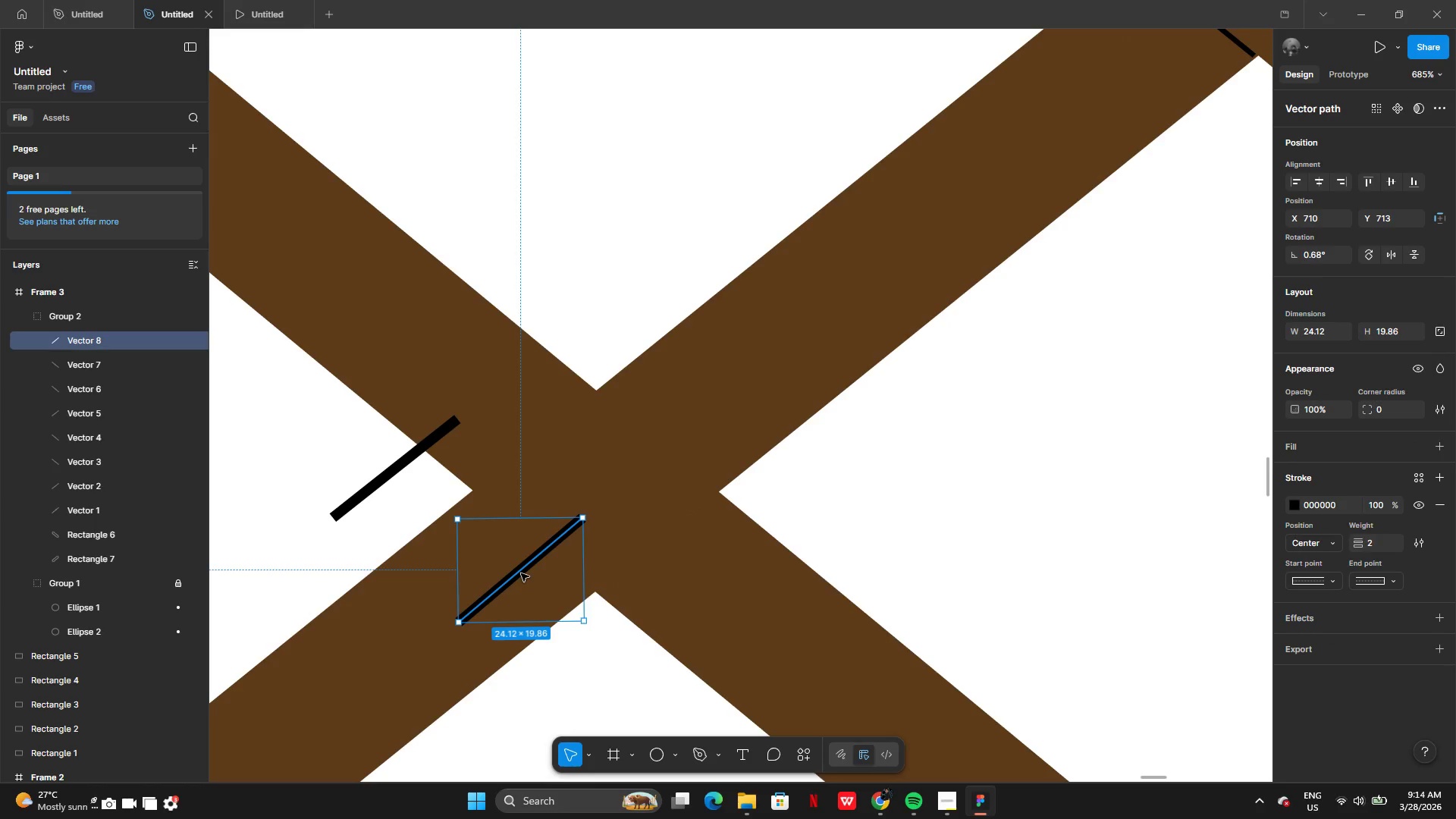 
left_click_drag(start_coordinate=[521, 573], to_coordinate=[661, 546])
 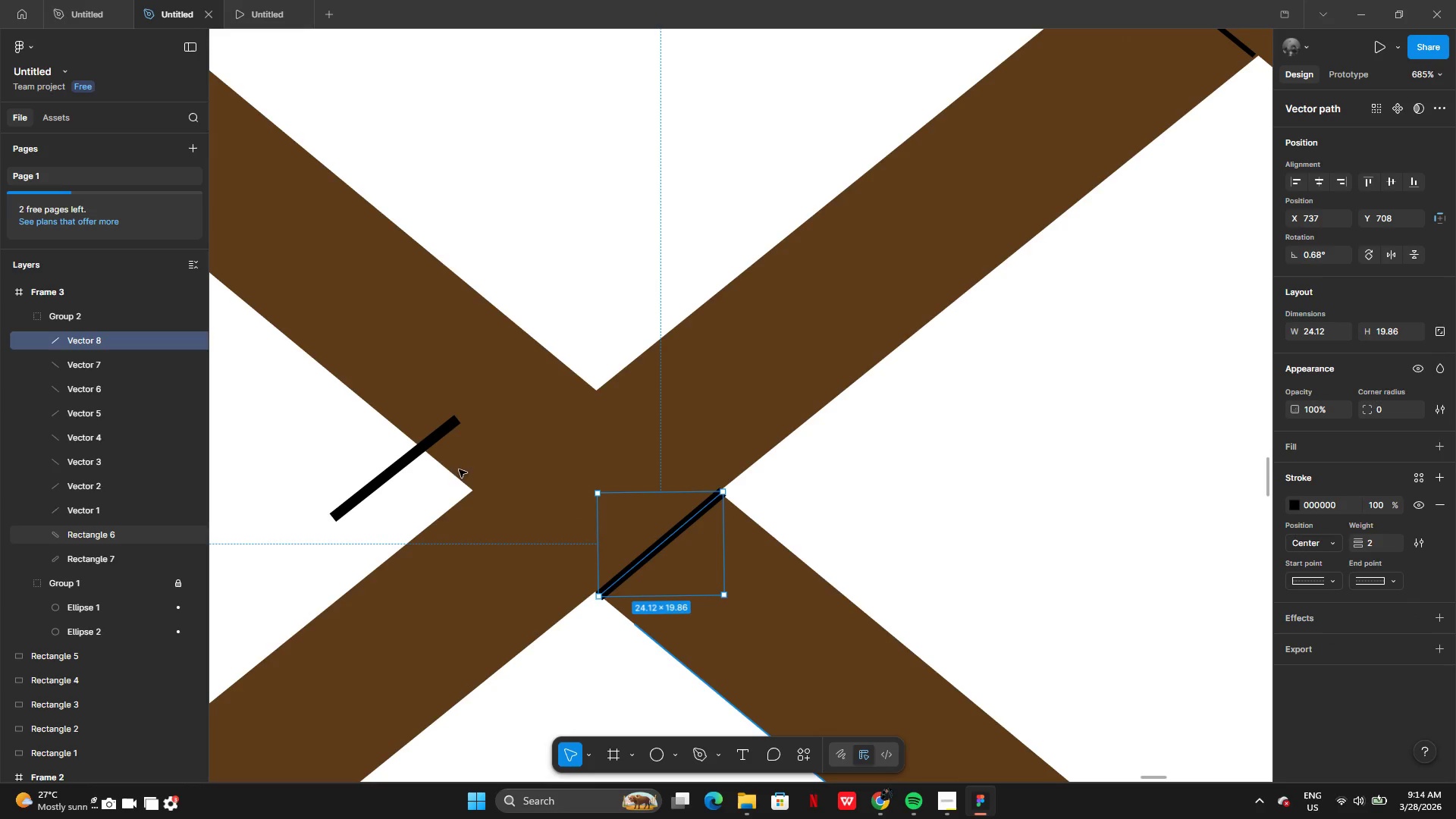 
left_click([417, 455])
 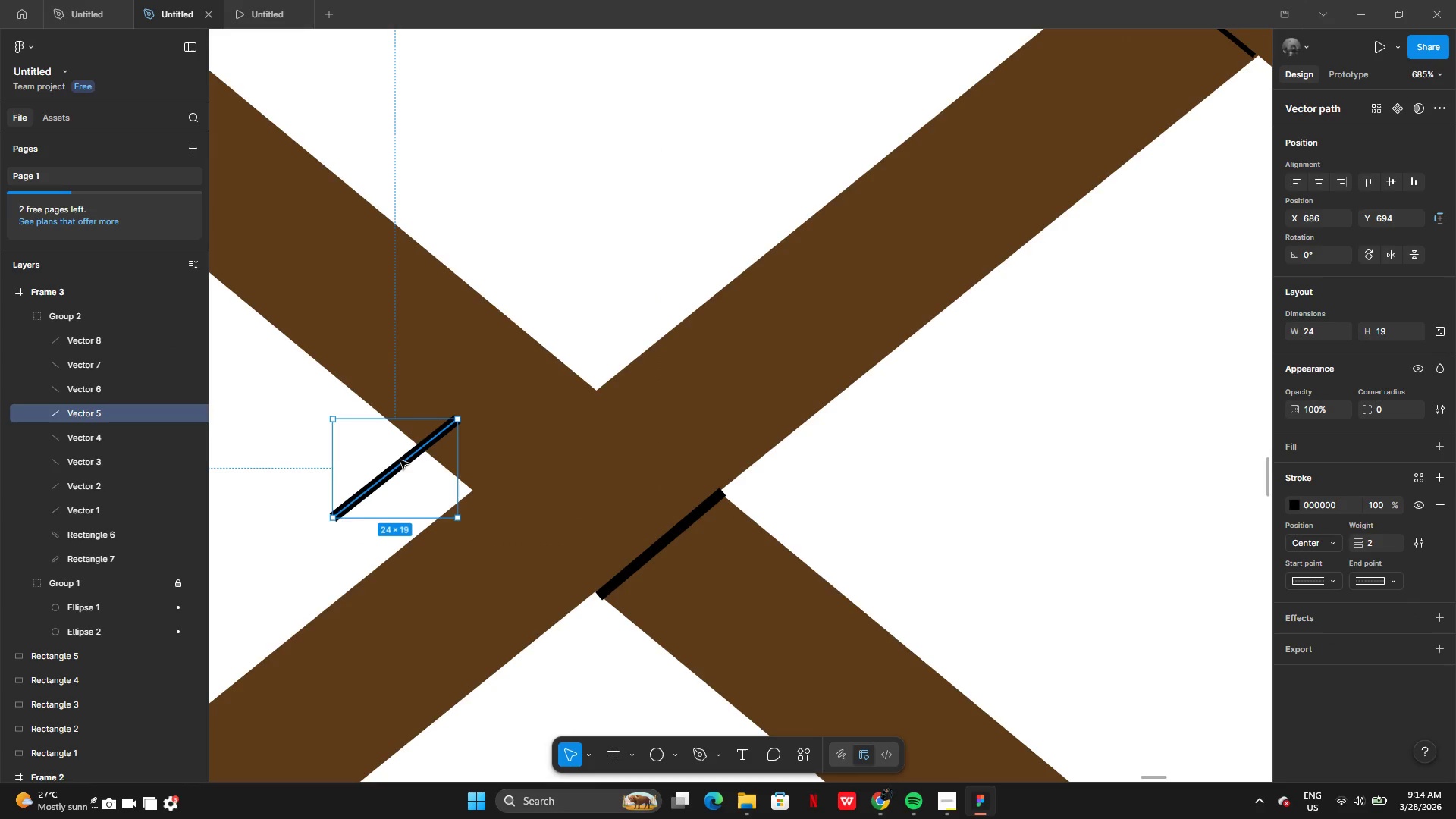 
left_click_drag(start_coordinate=[400, 460], to_coordinate=[537, 430])
 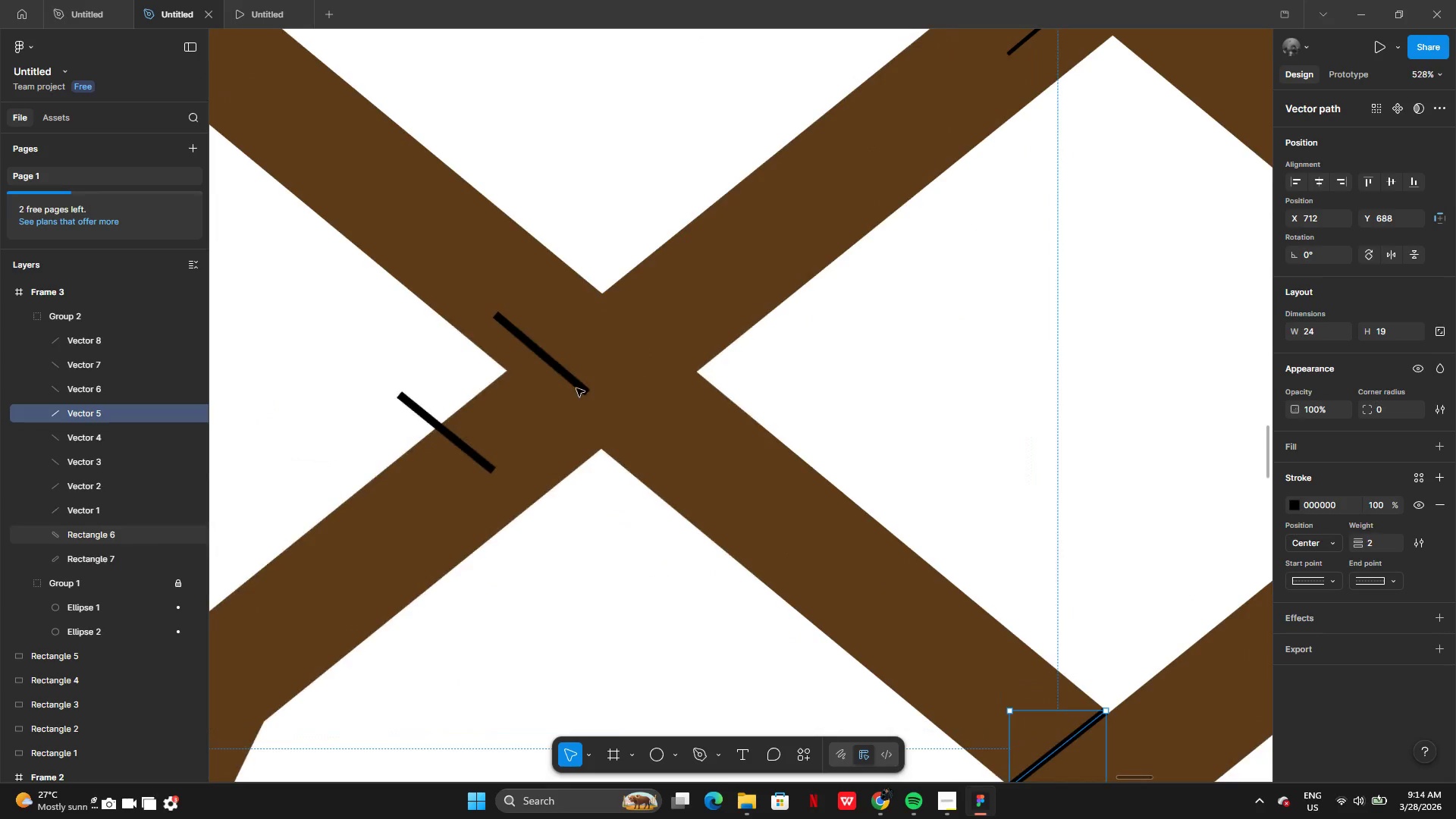 
left_click_drag(start_coordinate=[571, 379], to_coordinate=[681, 356])
 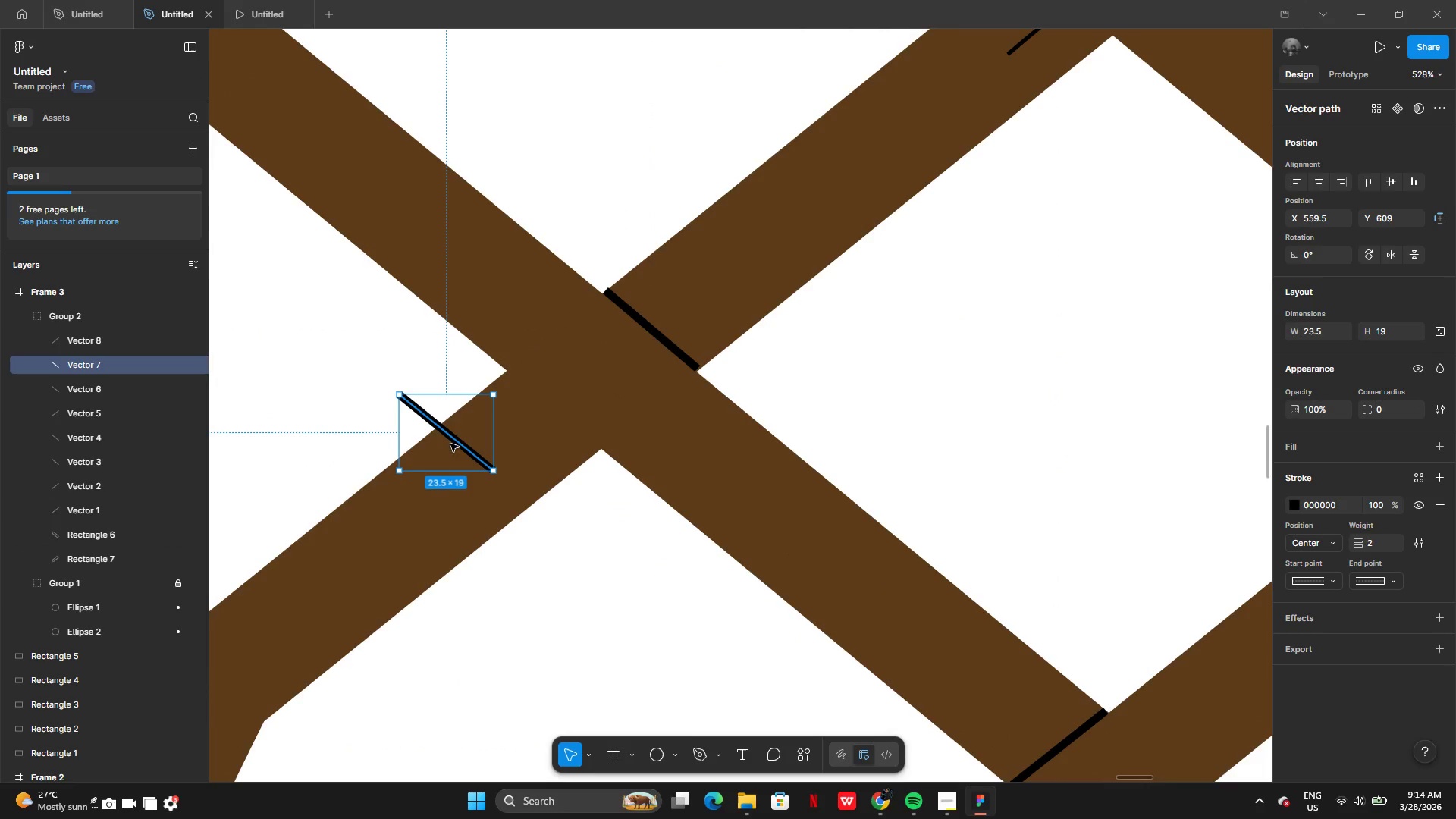 
left_click_drag(start_coordinate=[450, 441], to_coordinate=[528, 440])
 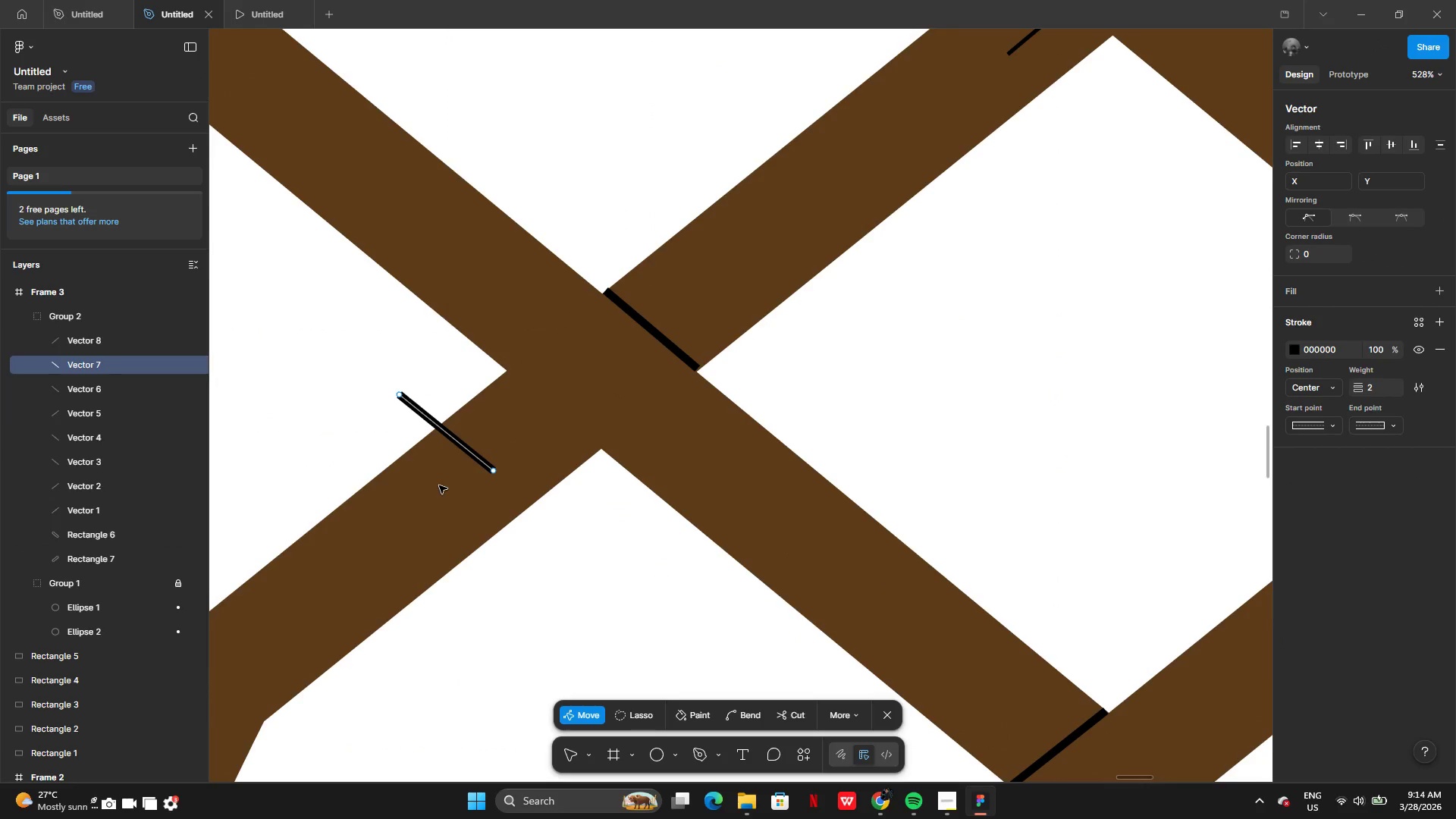 
double_click([439, 485])
 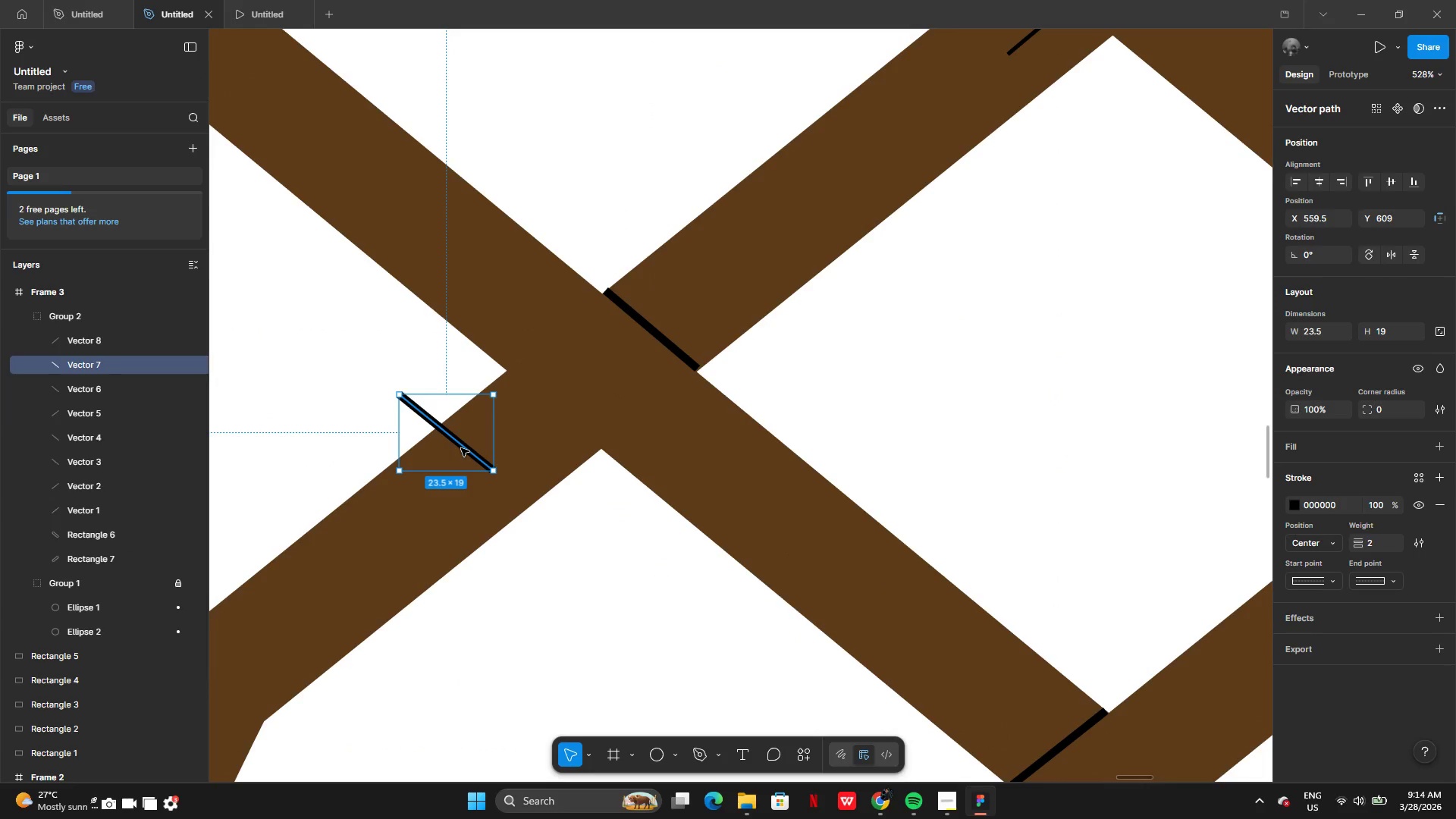 
left_click_drag(start_coordinate=[461, 448], to_coordinate=[563, 429])
 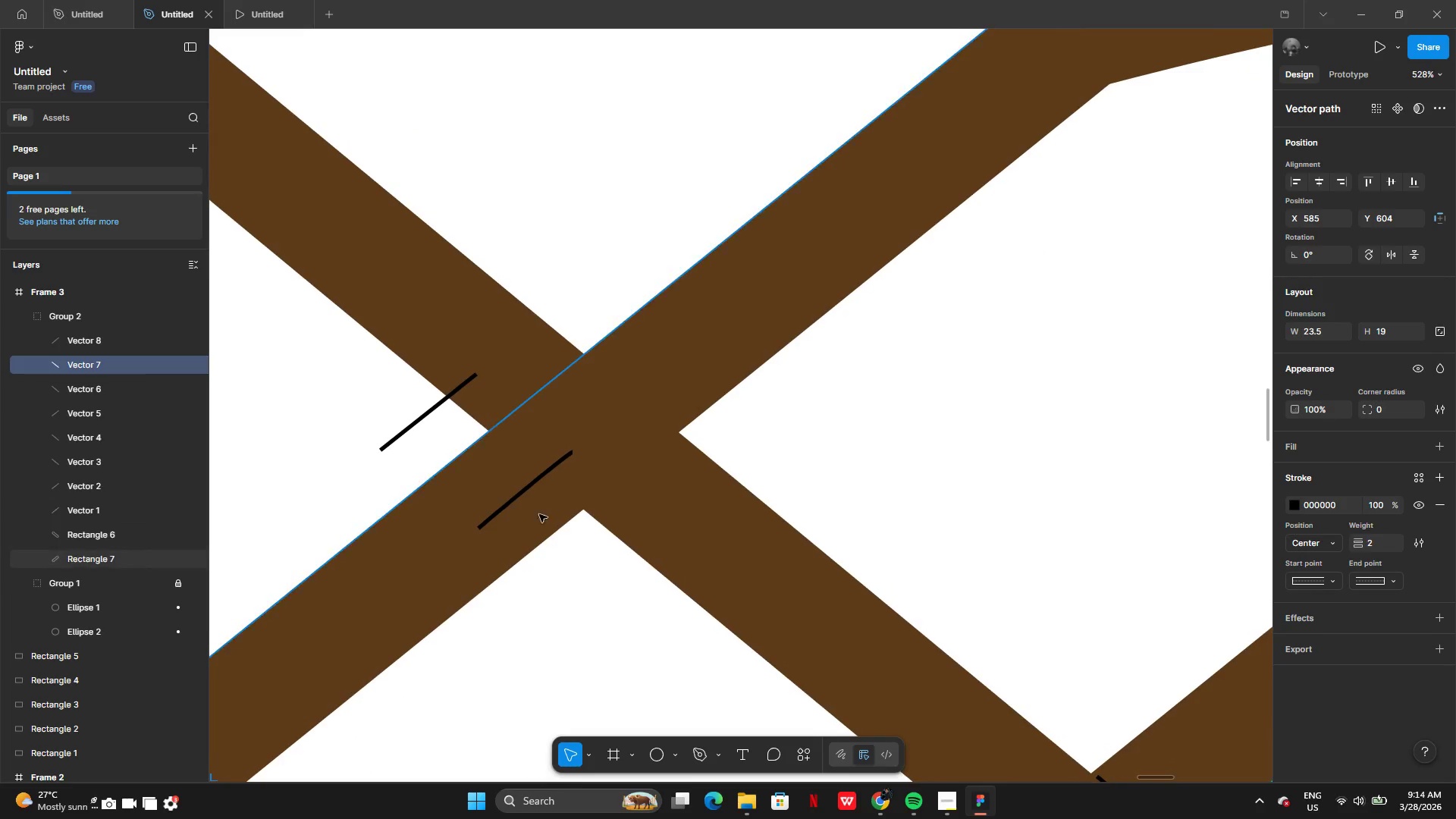 
left_click([519, 496])
 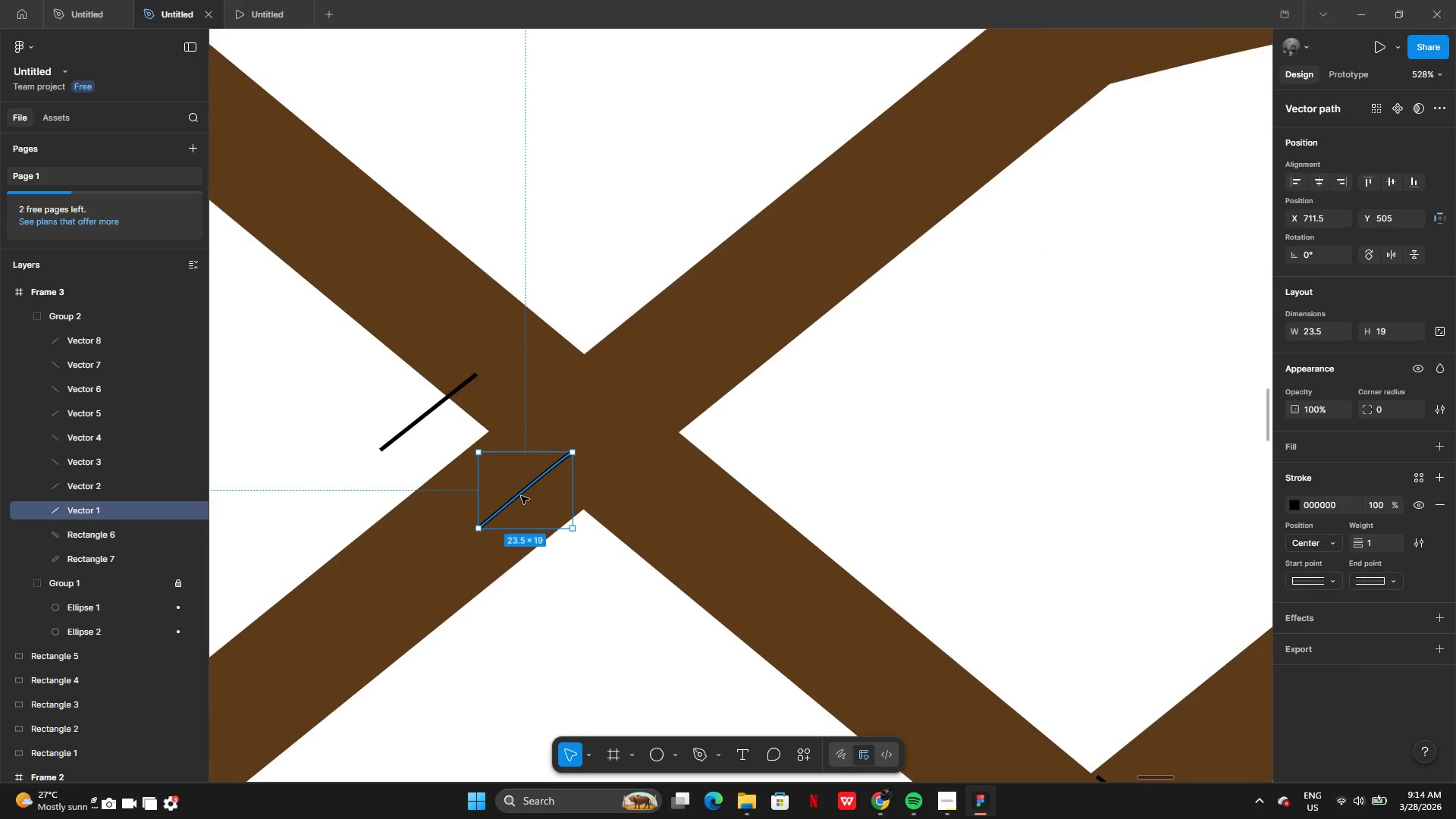 
left_click_drag(start_coordinate=[522, 495], to_coordinate=[629, 478])
 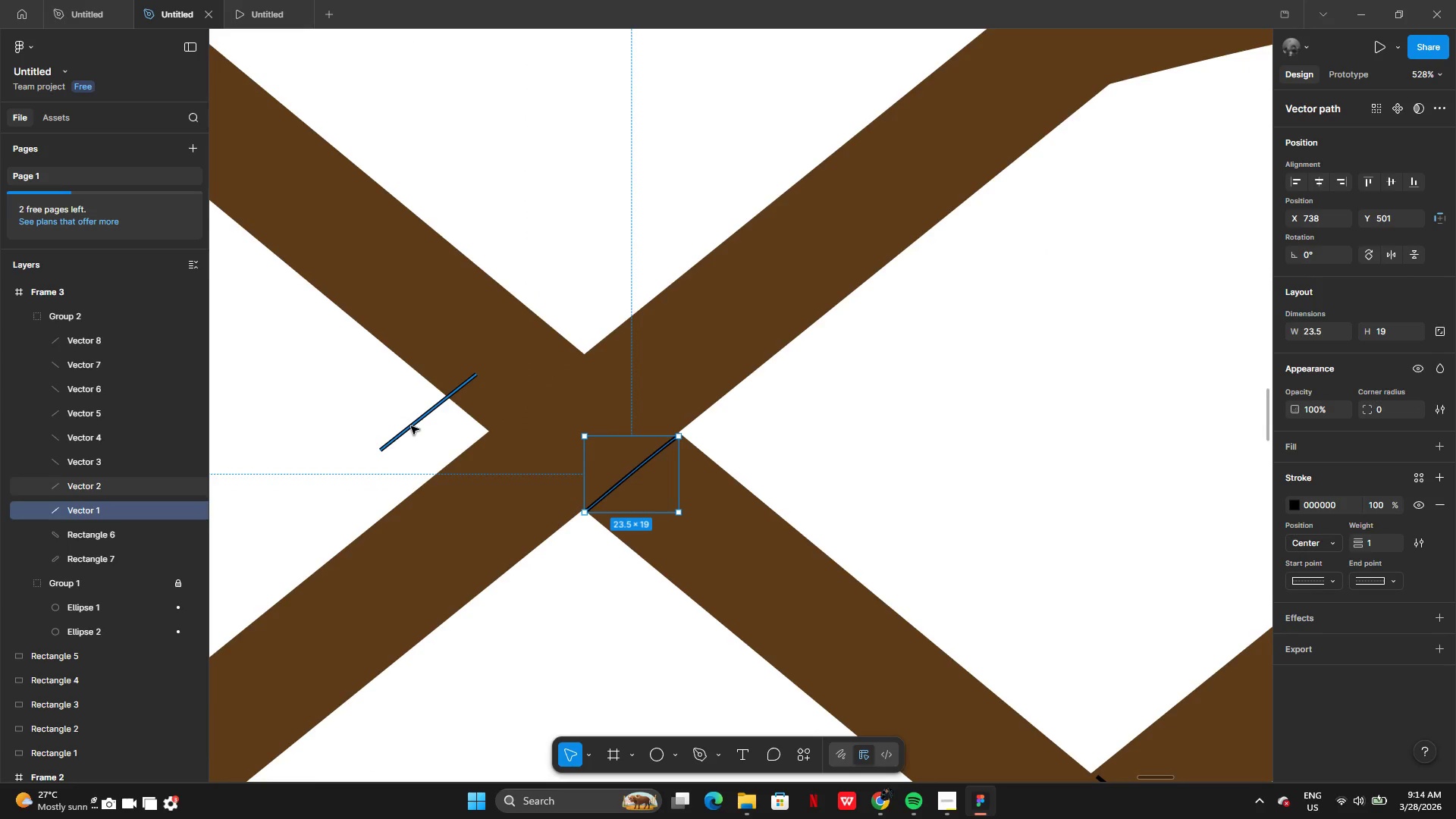 
left_click([412, 426])
 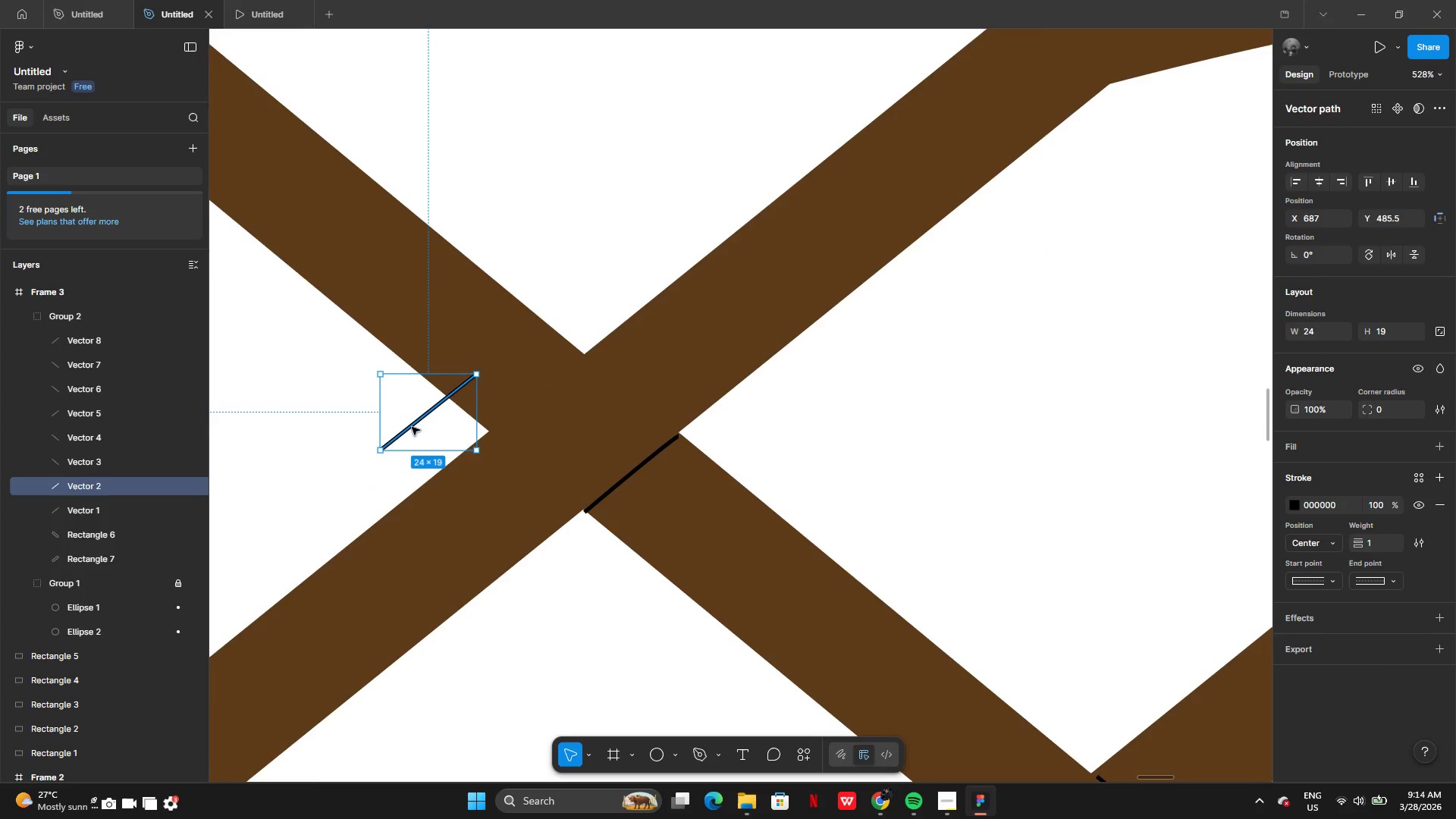 
left_click_drag(start_coordinate=[412, 427], to_coordinate=[492, 411])
 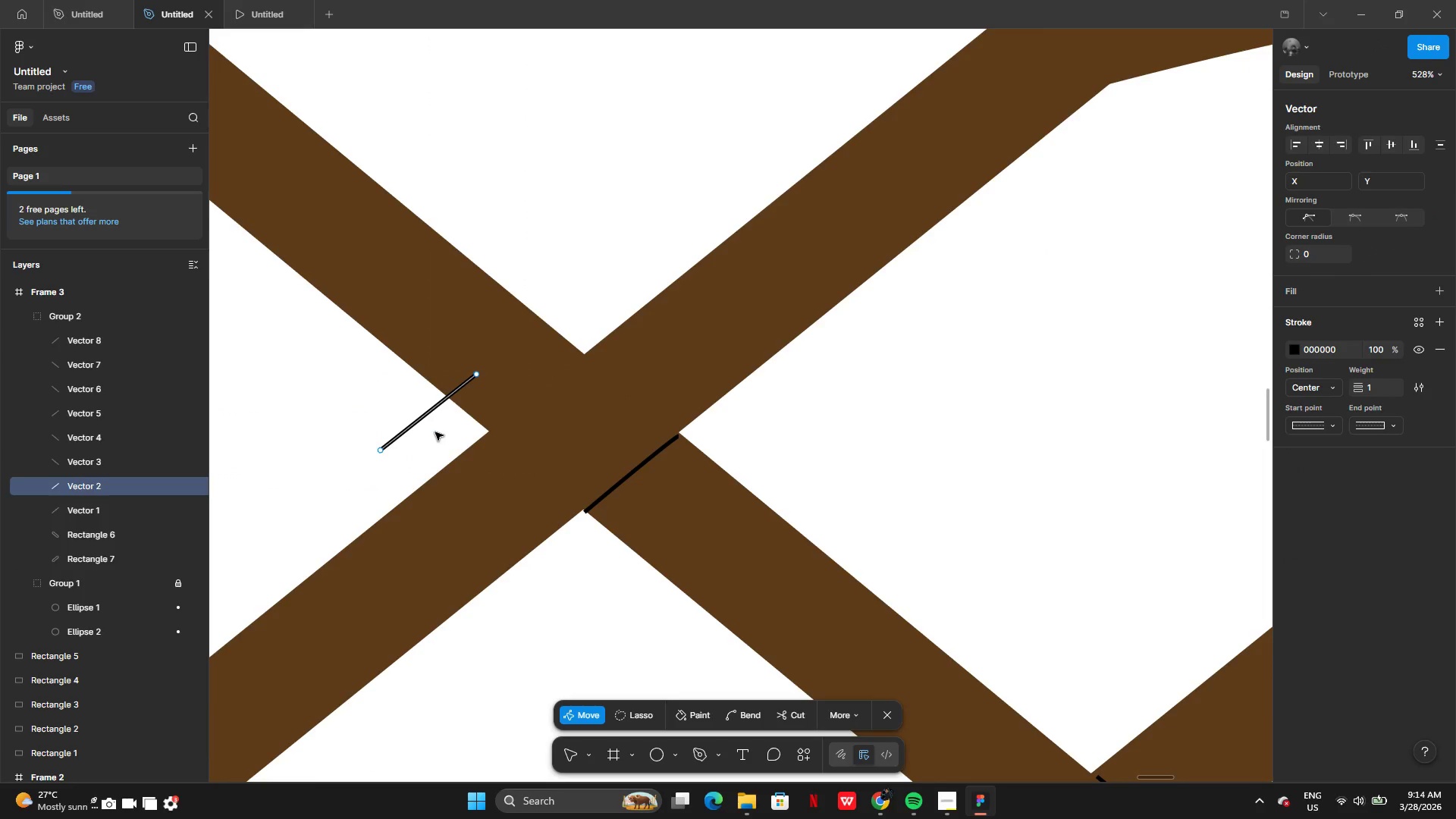 
double_click([435, 432])
 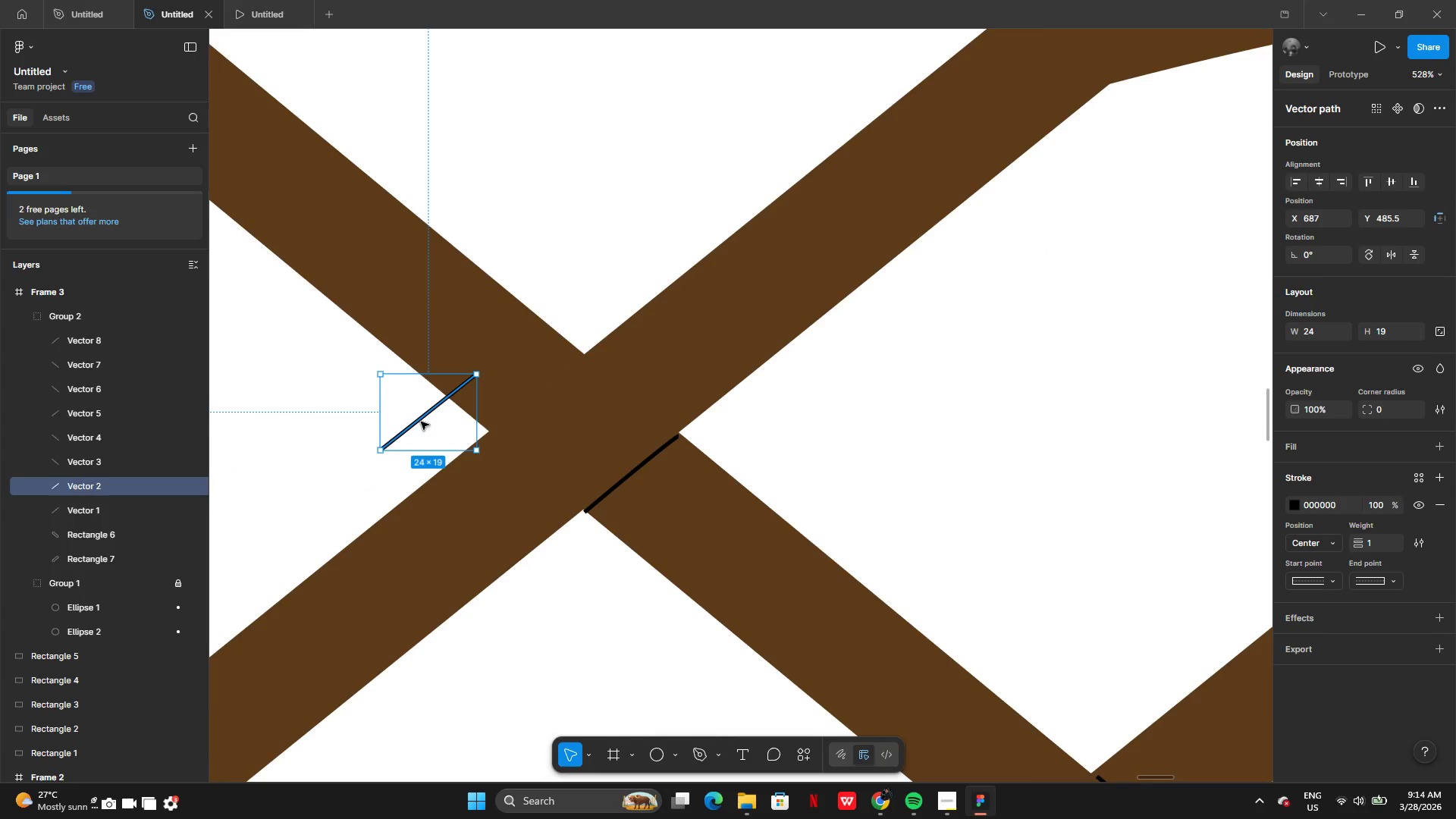 
left_click_drag(start_coordinate=[421, 422], to_coordinate=[527, 399])
 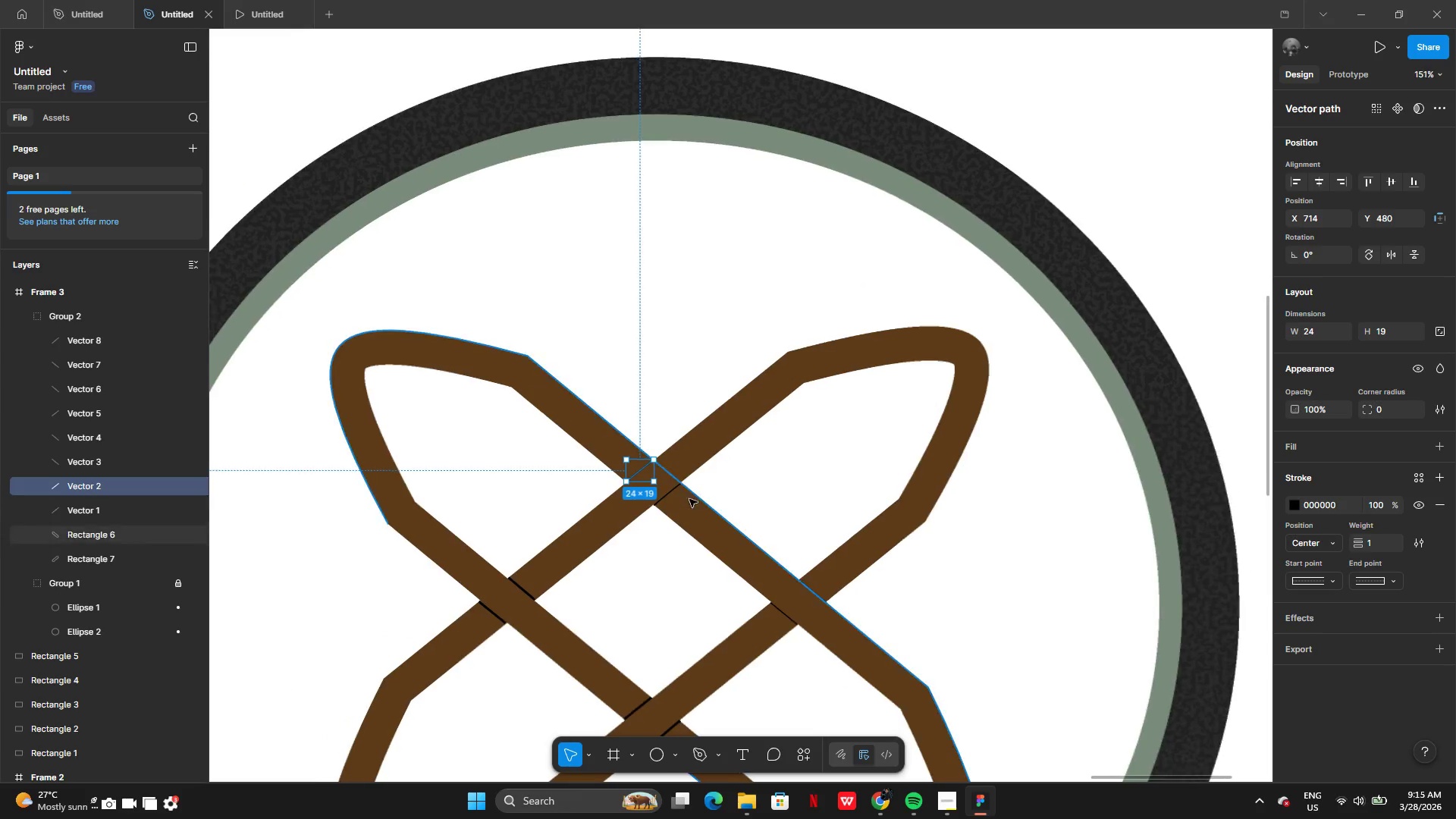 
left_click([992, 566])
 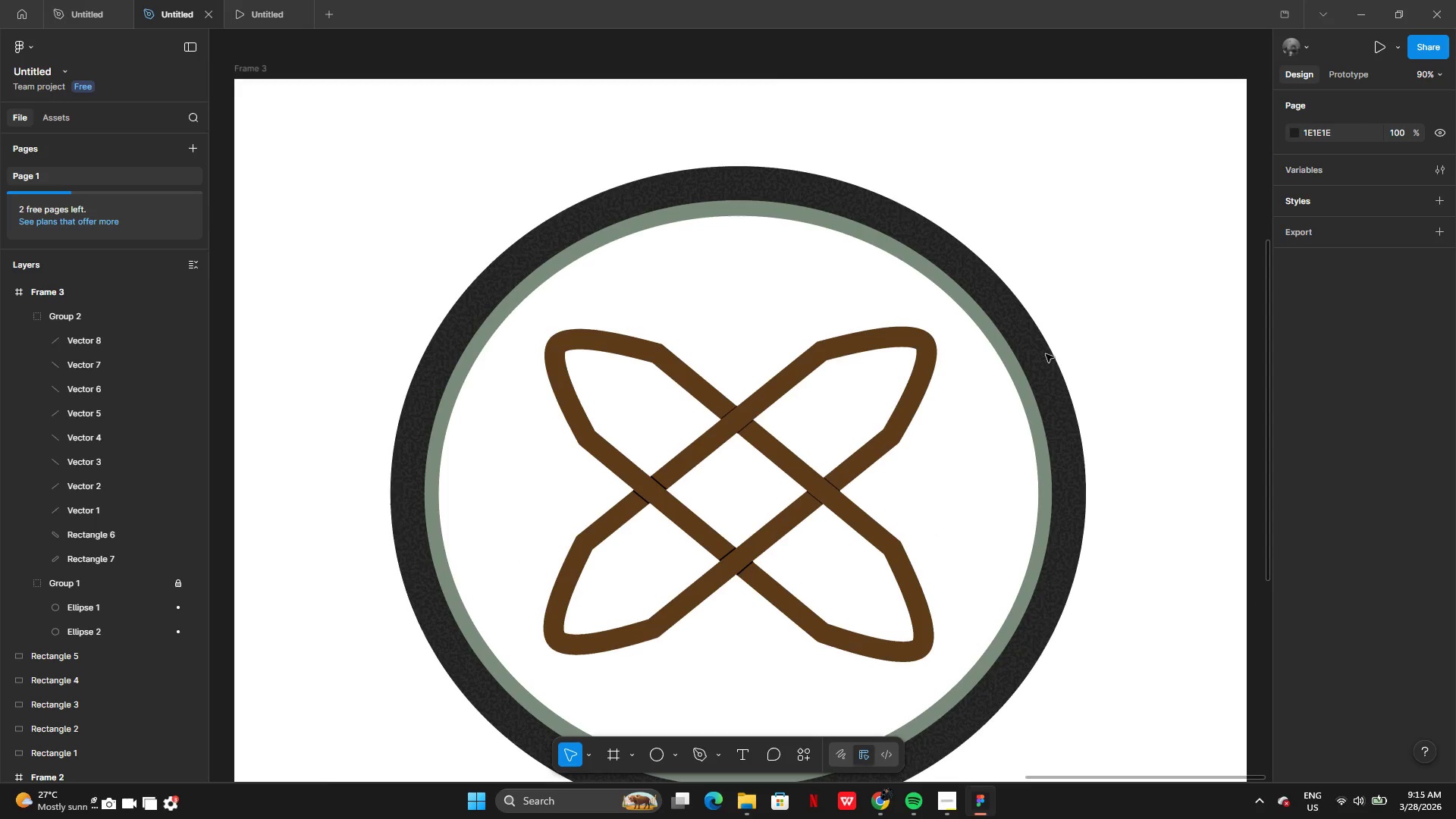 
left_click([1082, 309])
 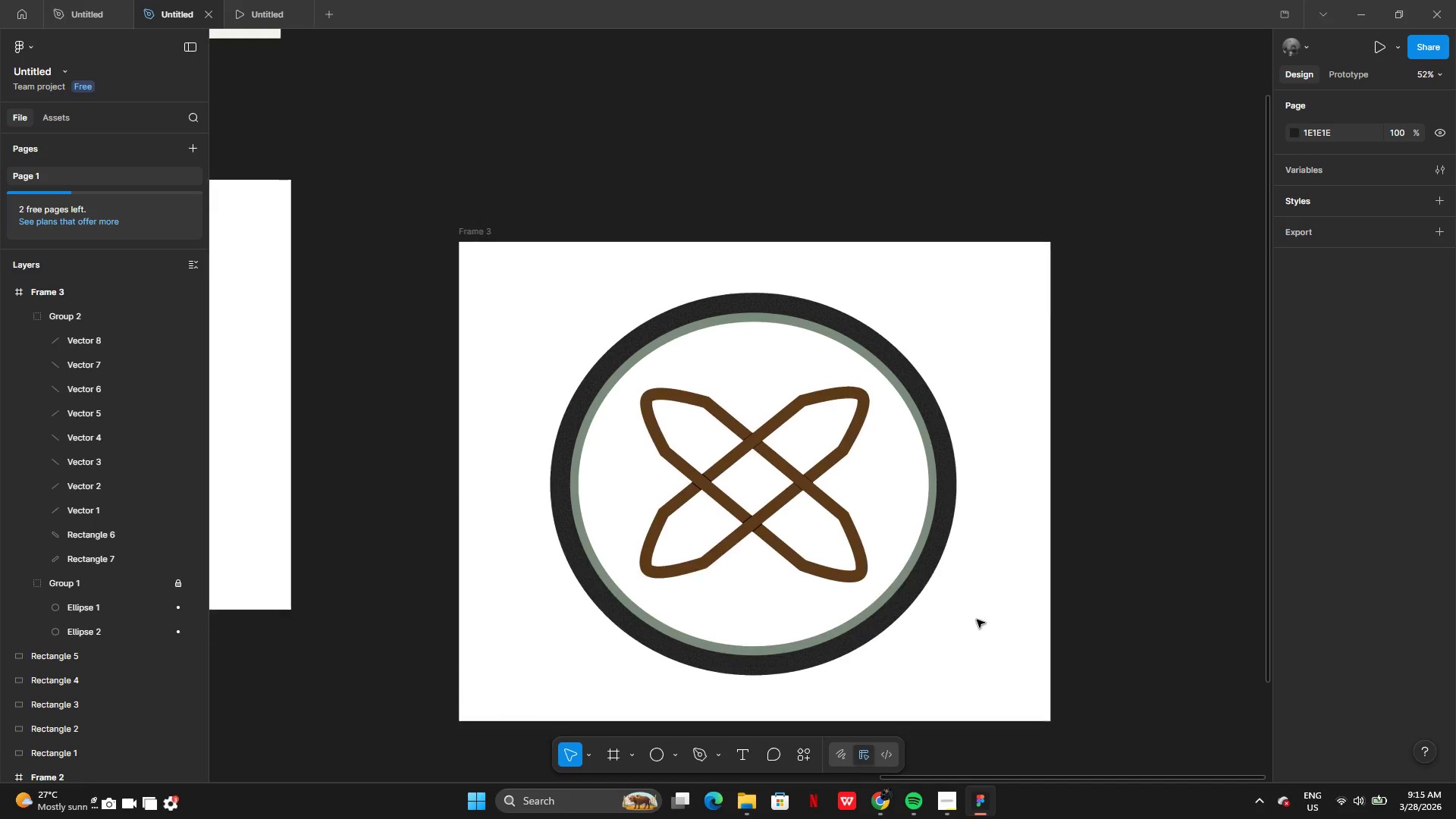 
wait(6.45)
 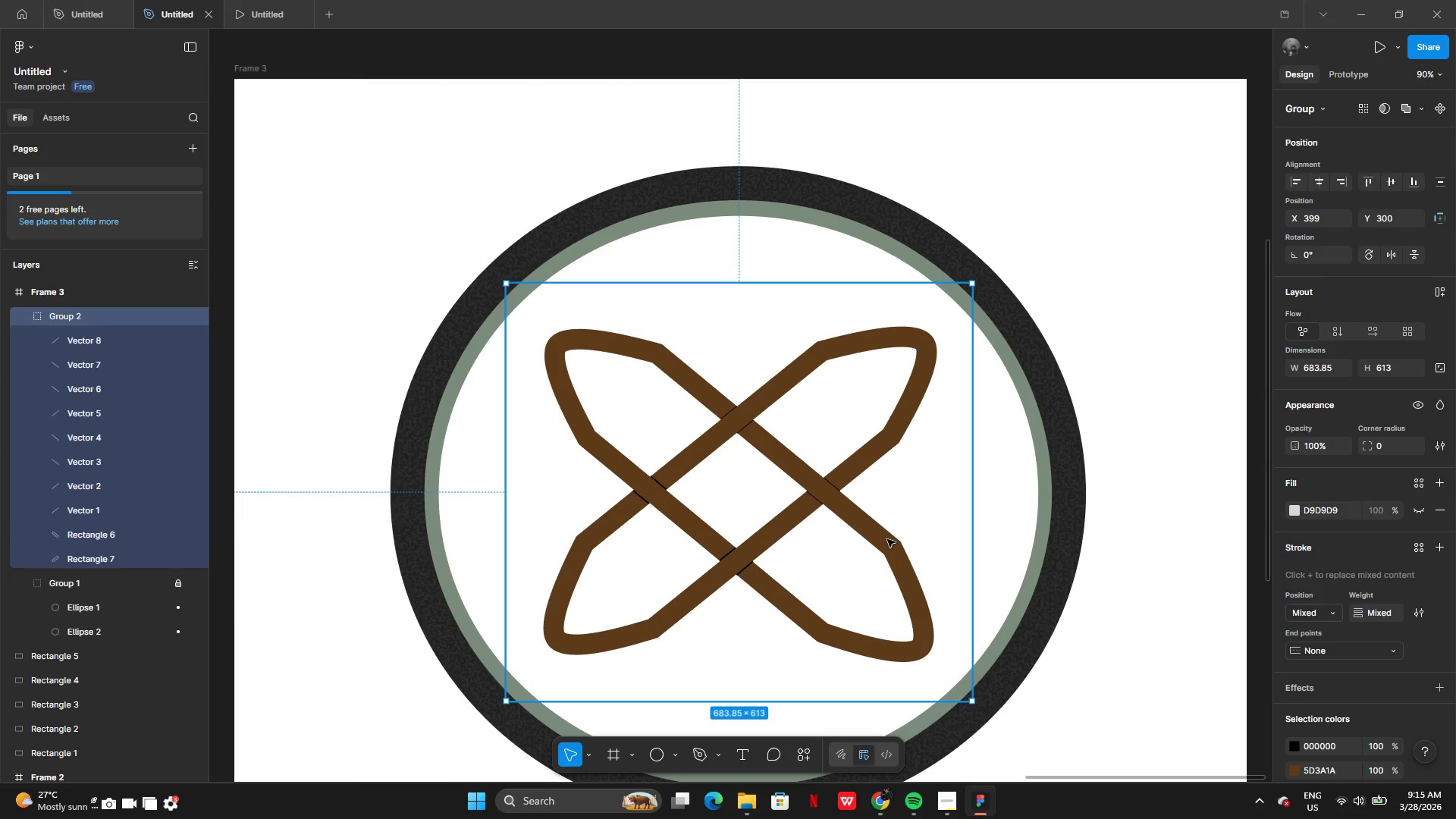 
double_click([838, 527])
 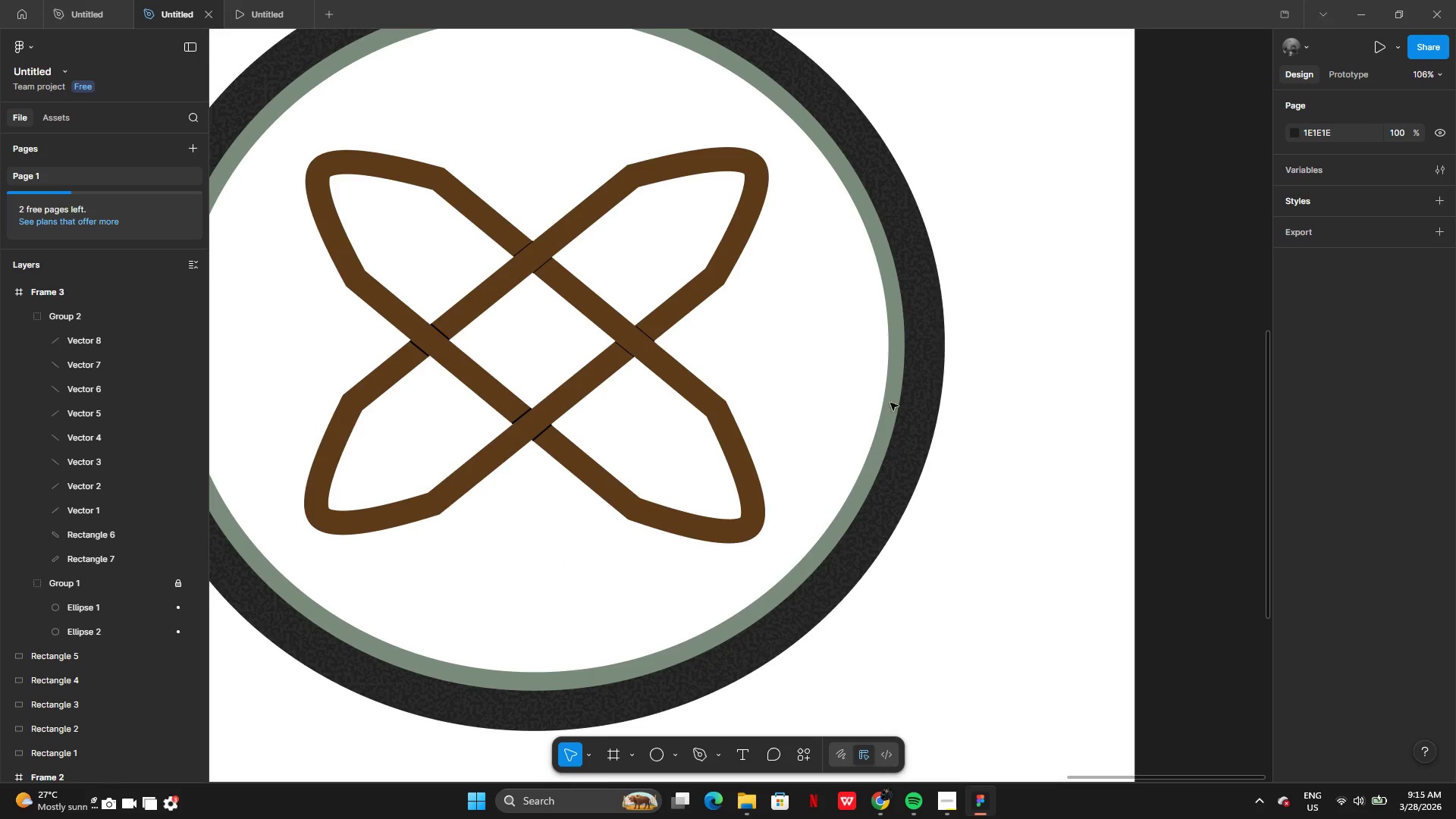 
left_click([888, 391])
 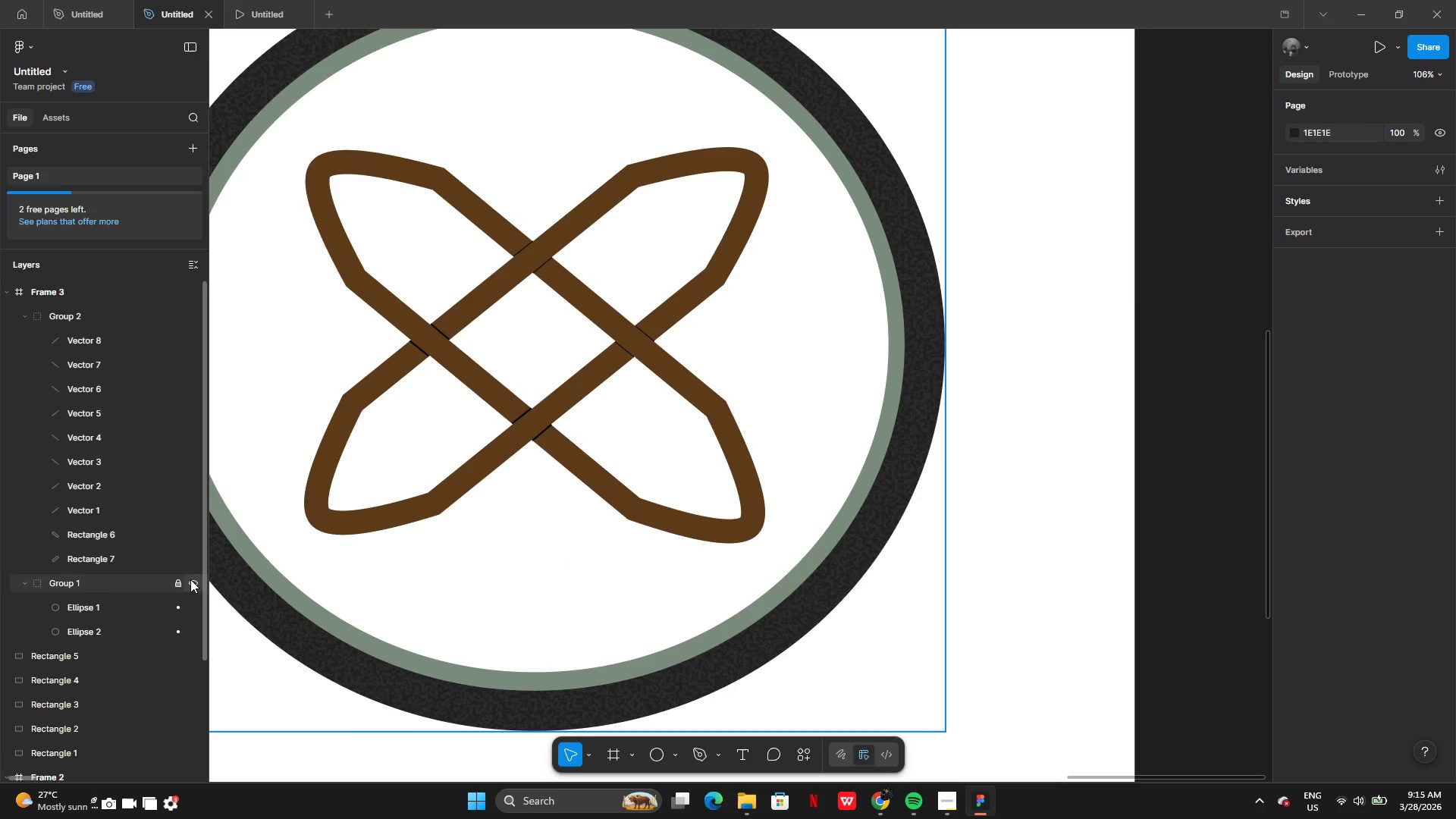 
left_click([177, 579])
 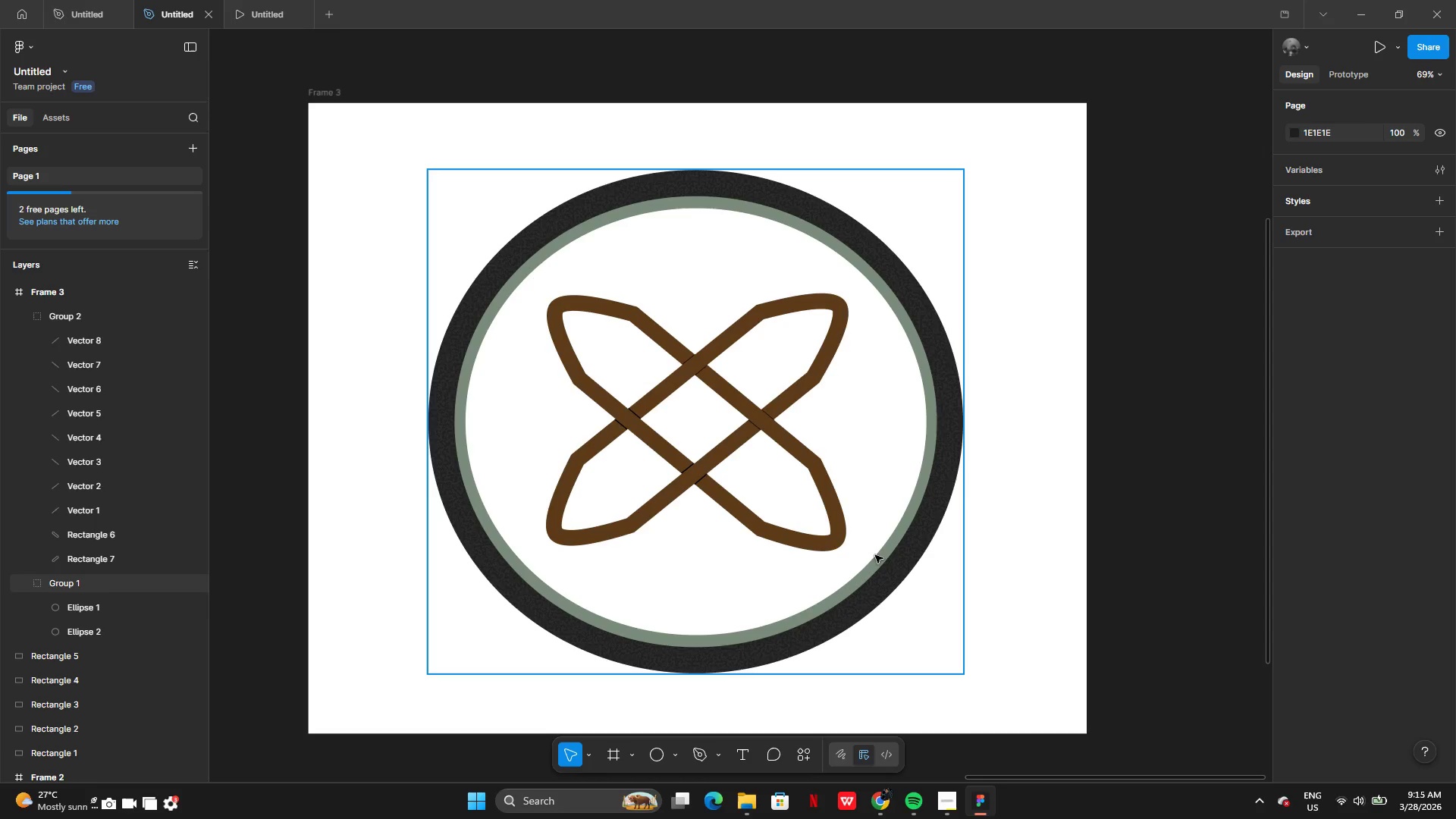 
double_click([885, 556])
 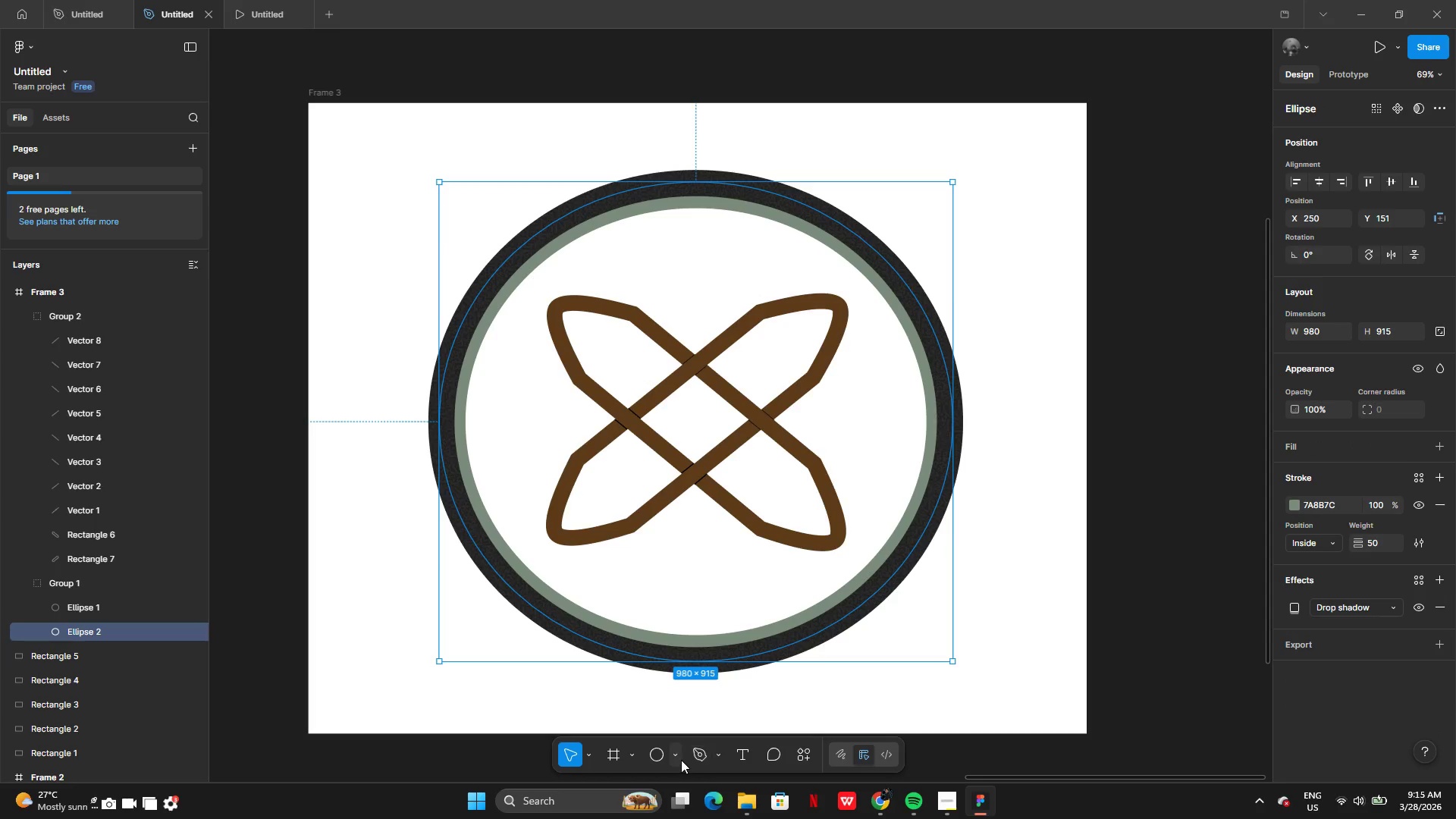 
left_click([708, 757])
 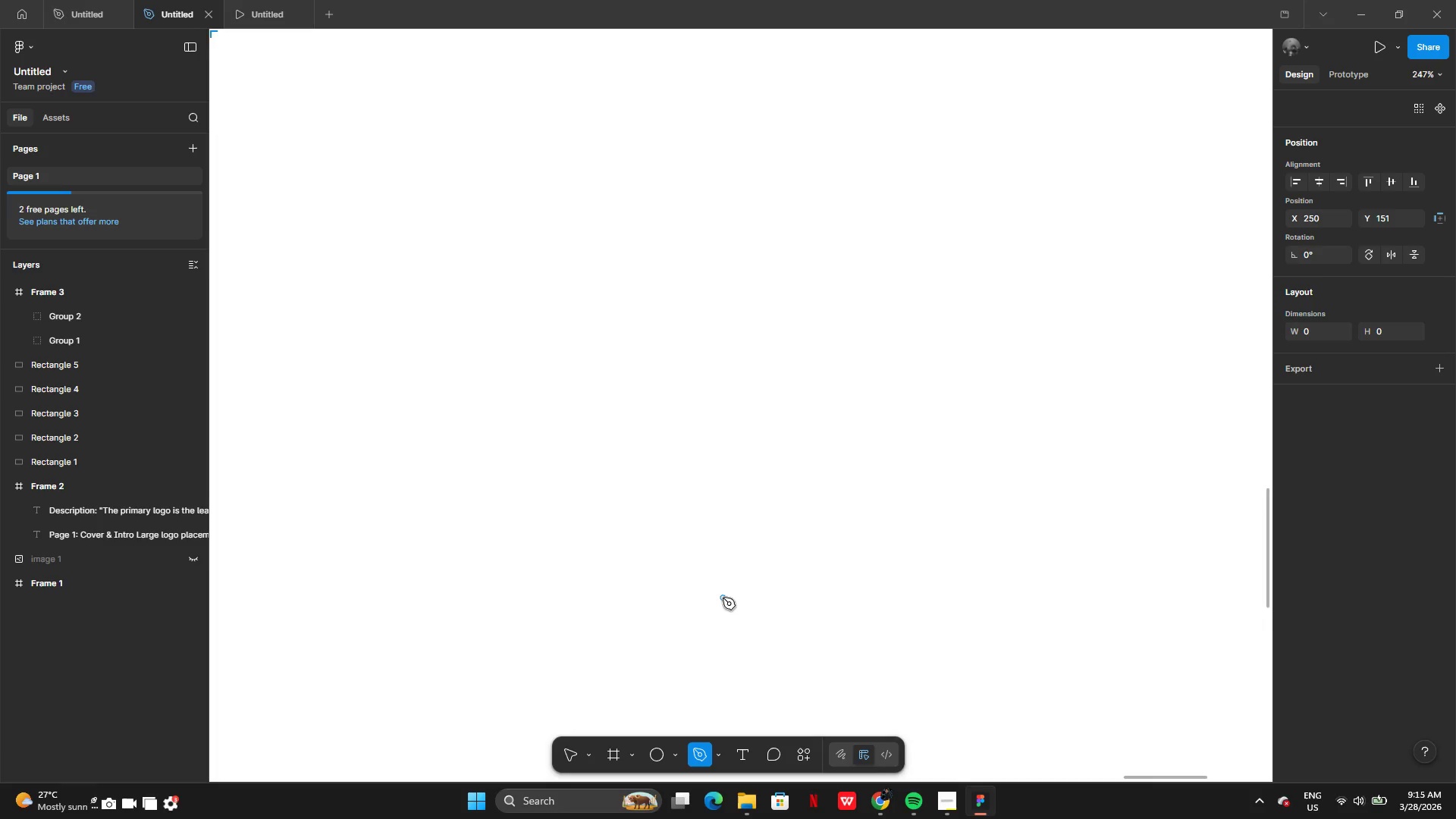 
wait(6.05)
 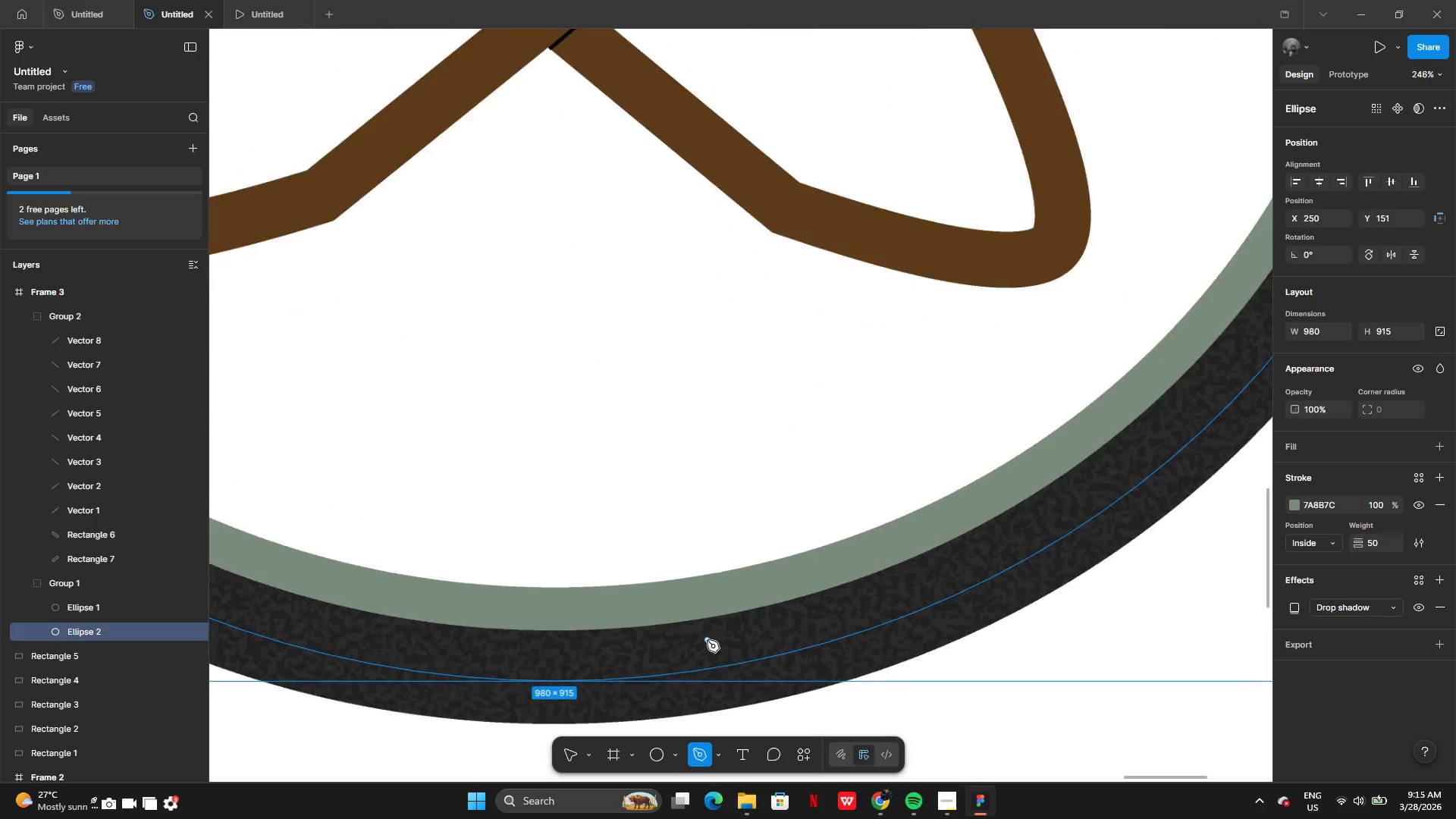 
key(Control+Z)
 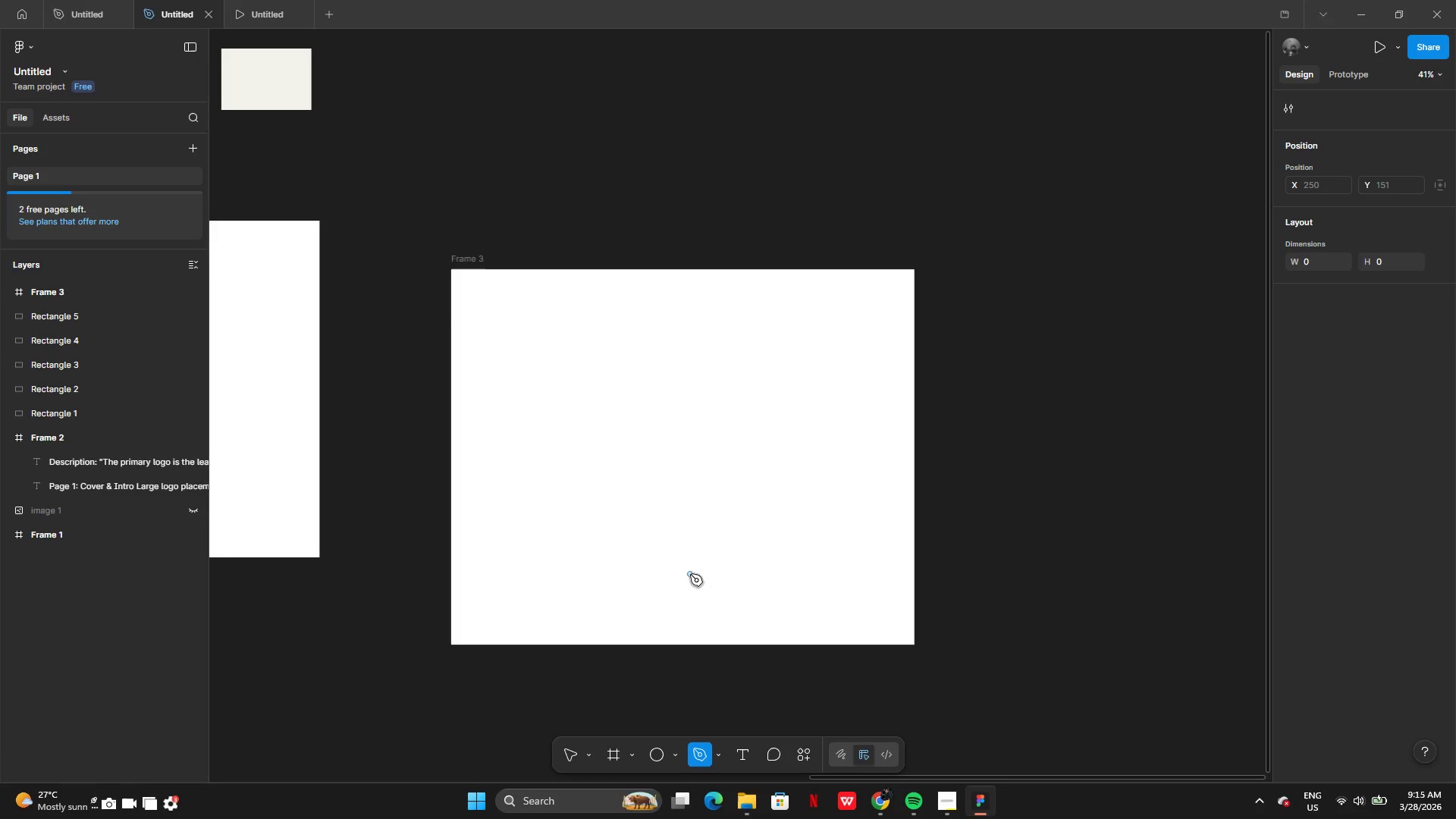 
key(Control+Z)
 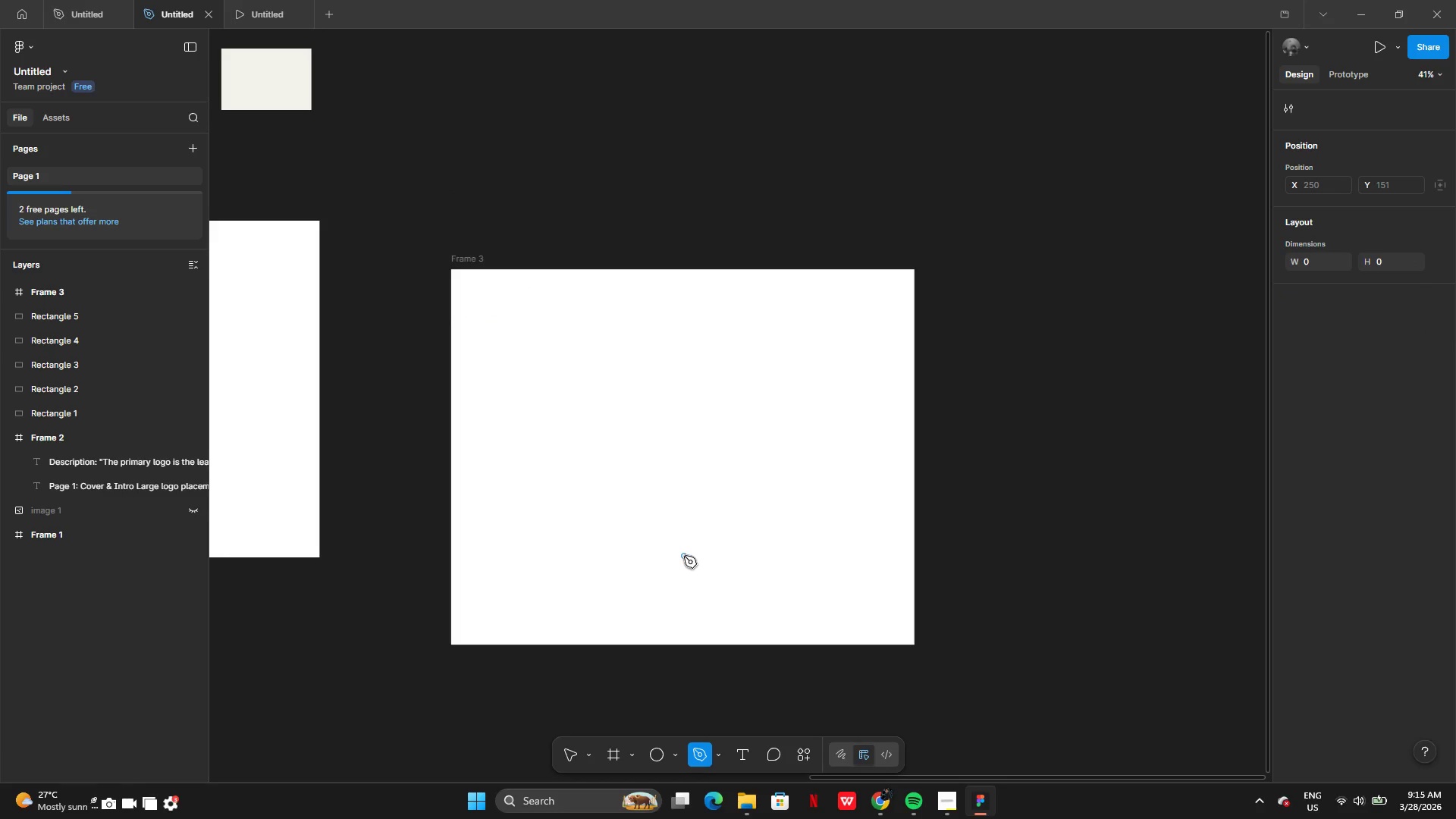 
key(Control+Z)
 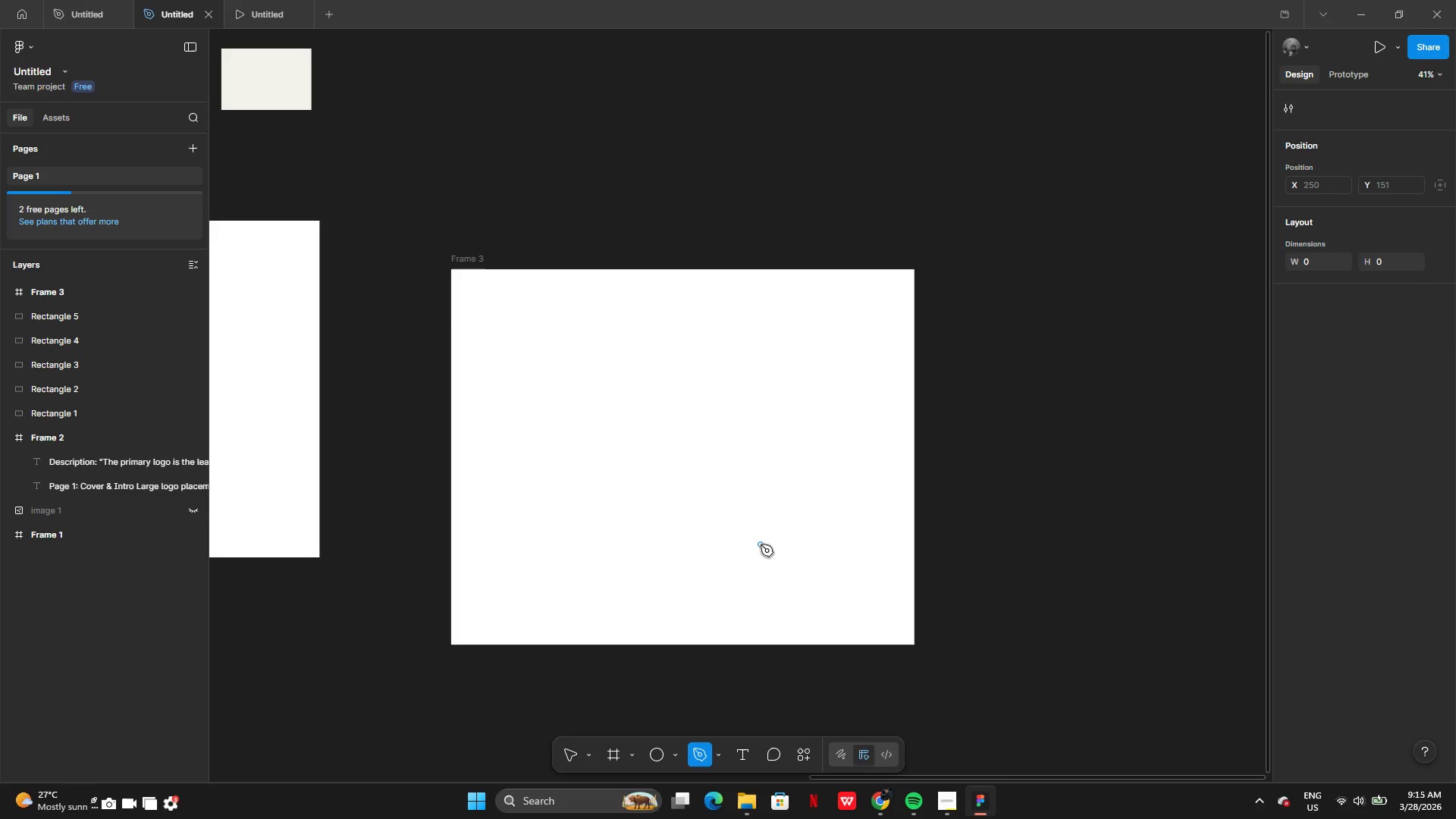 
key(Control+Z)
 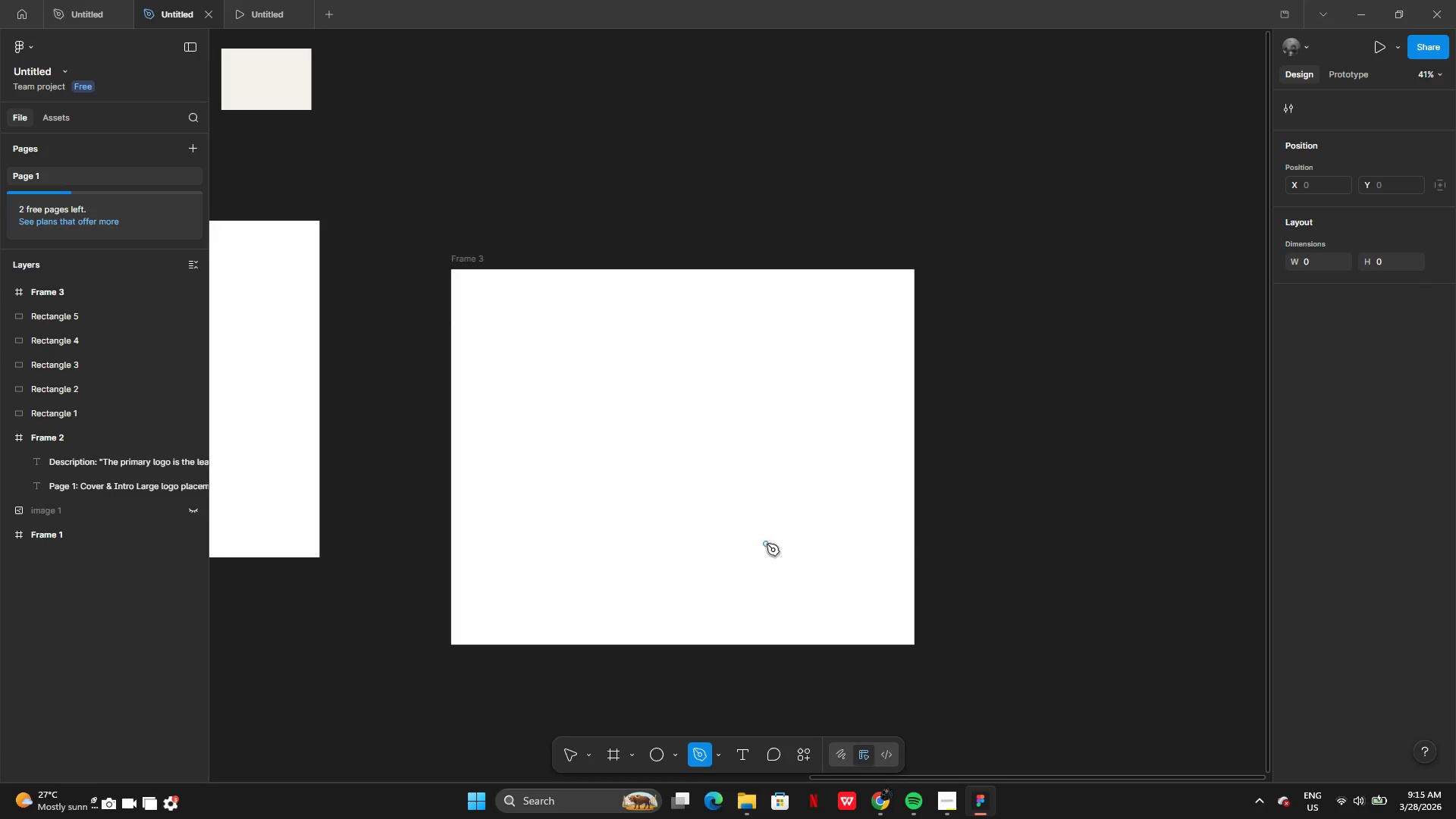 
key(Control+Z)
 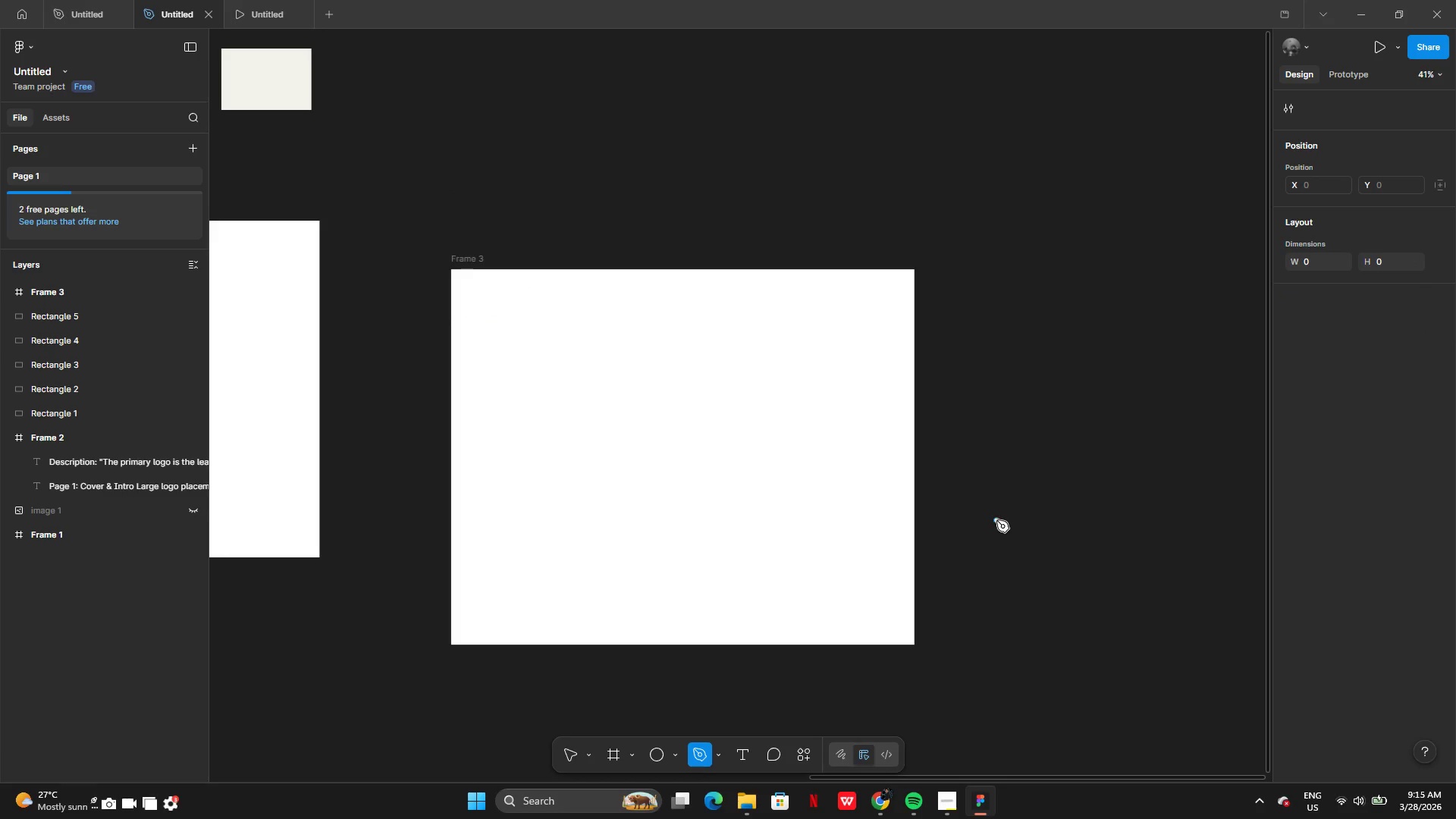 
left_click([996, 520])
 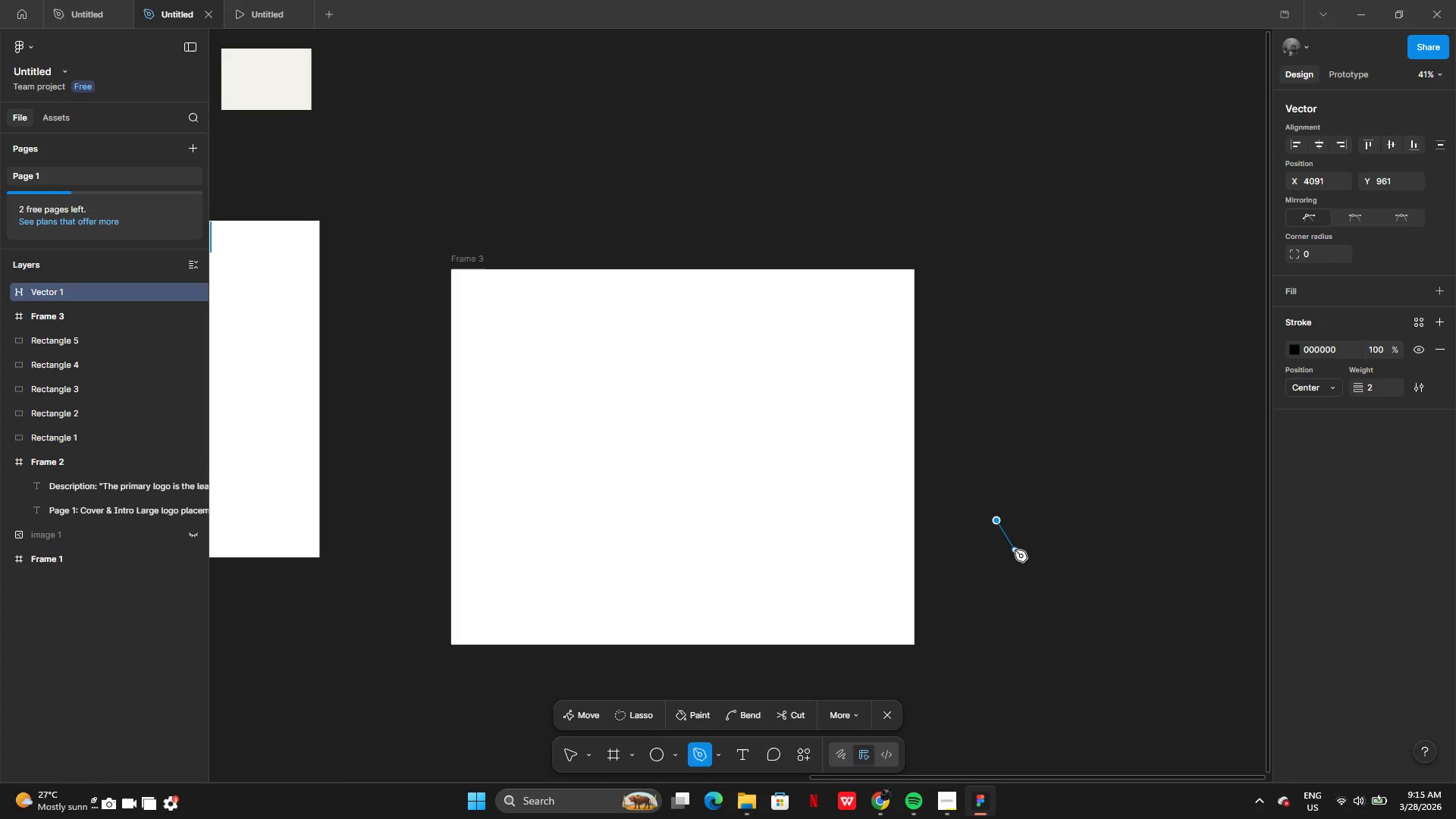 
key(Control+Z)
 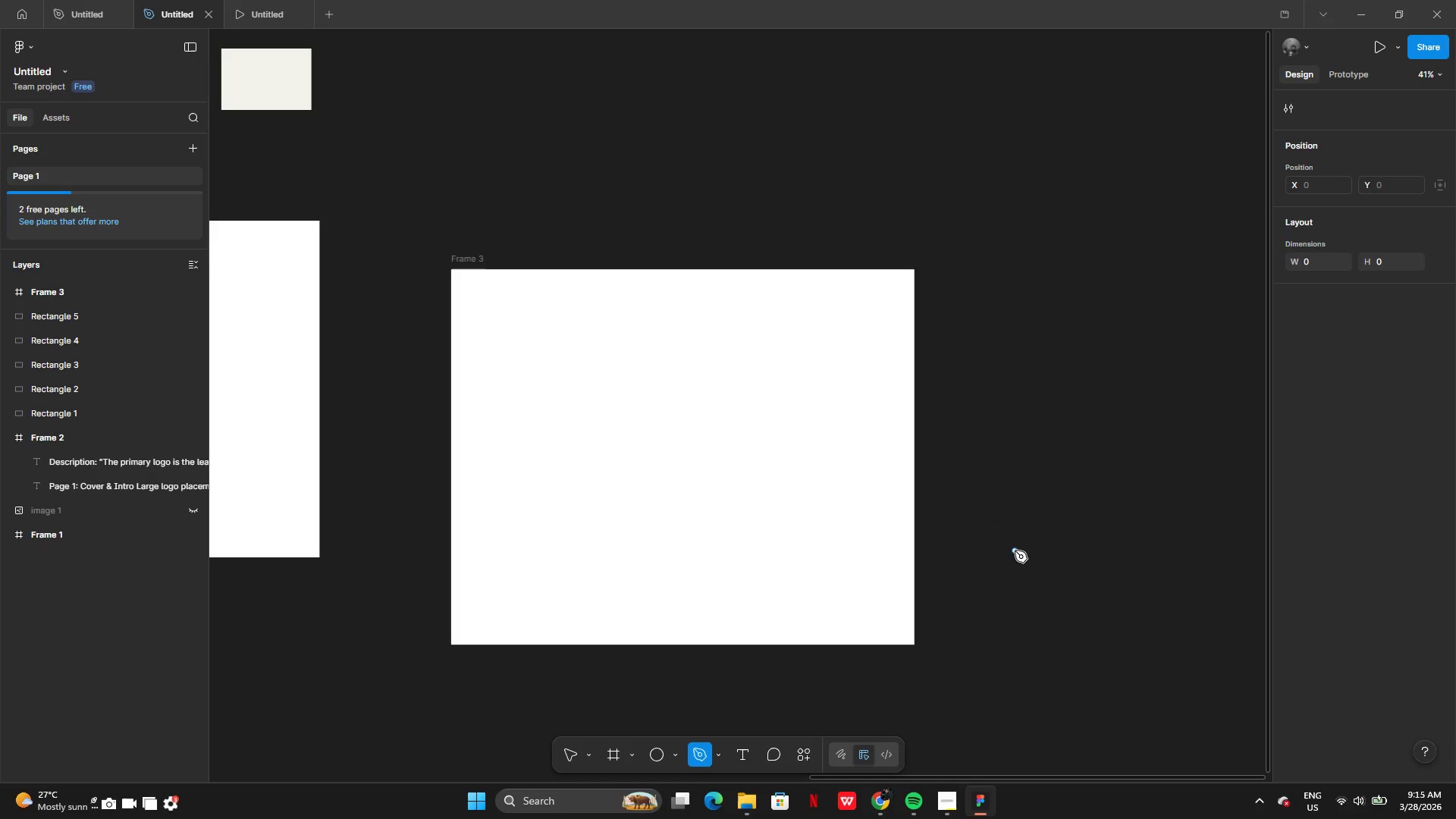 
key(Control+Z)
 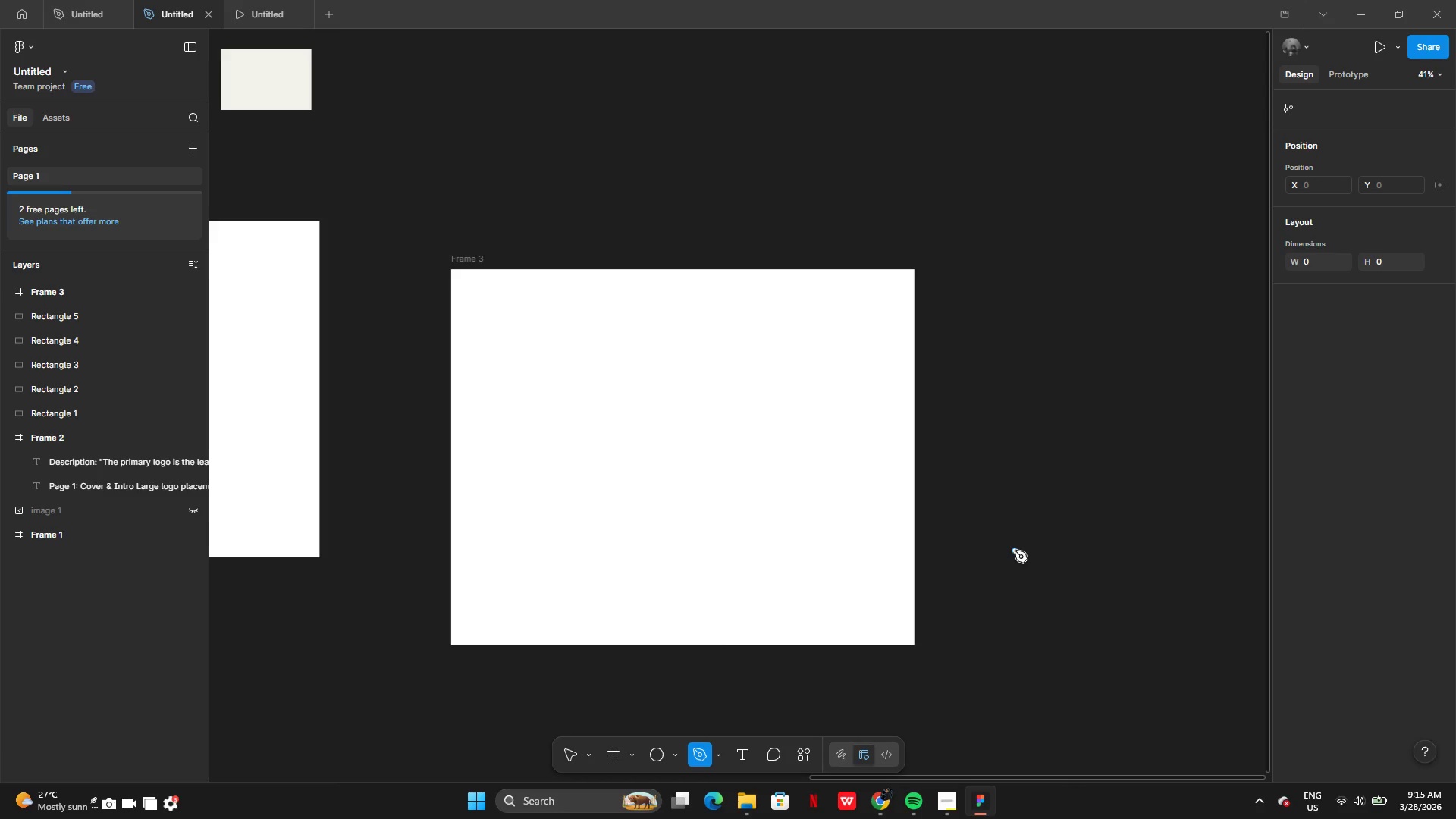 
key(Control+Z)
 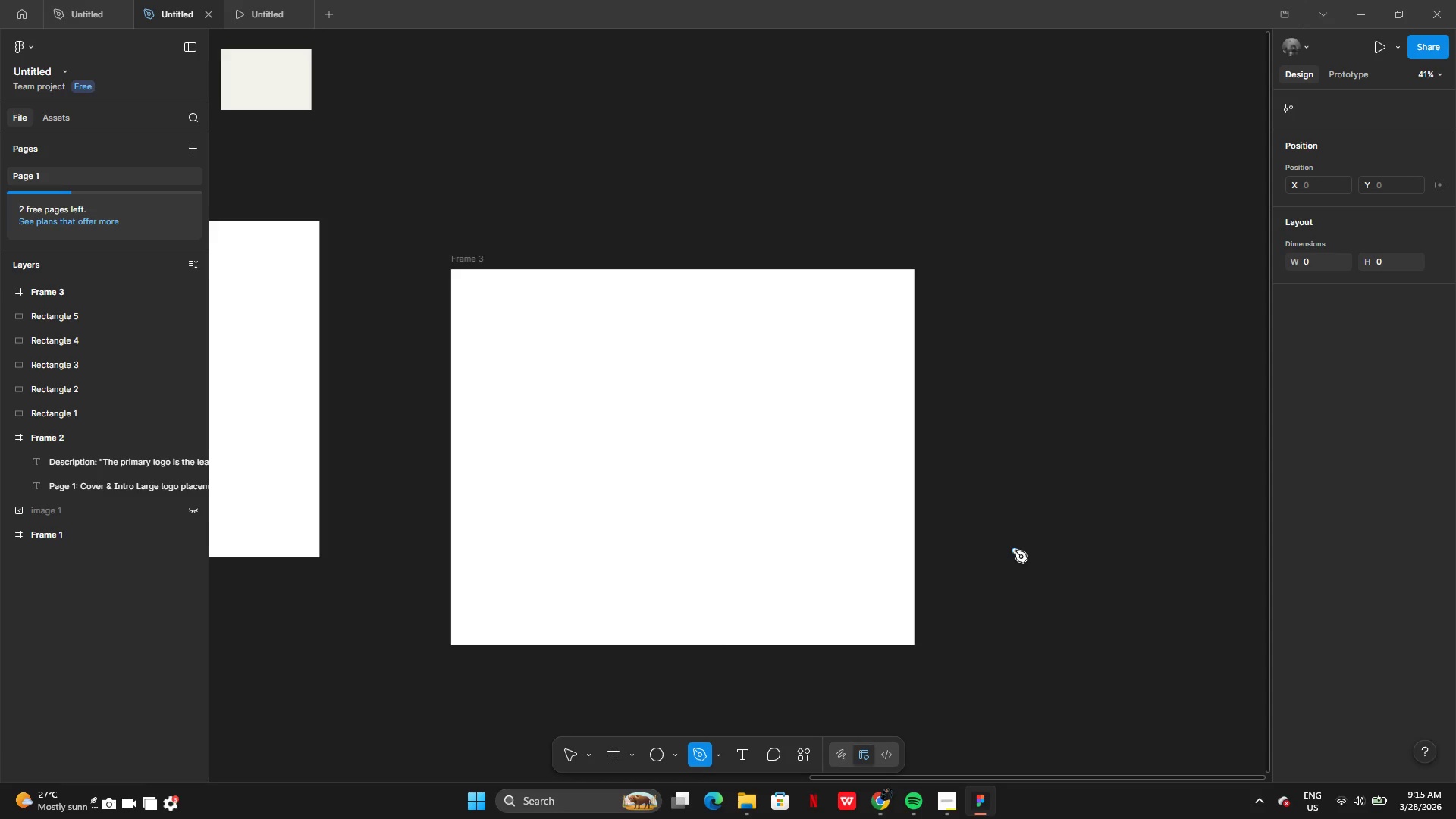 
key(Control+Z)
 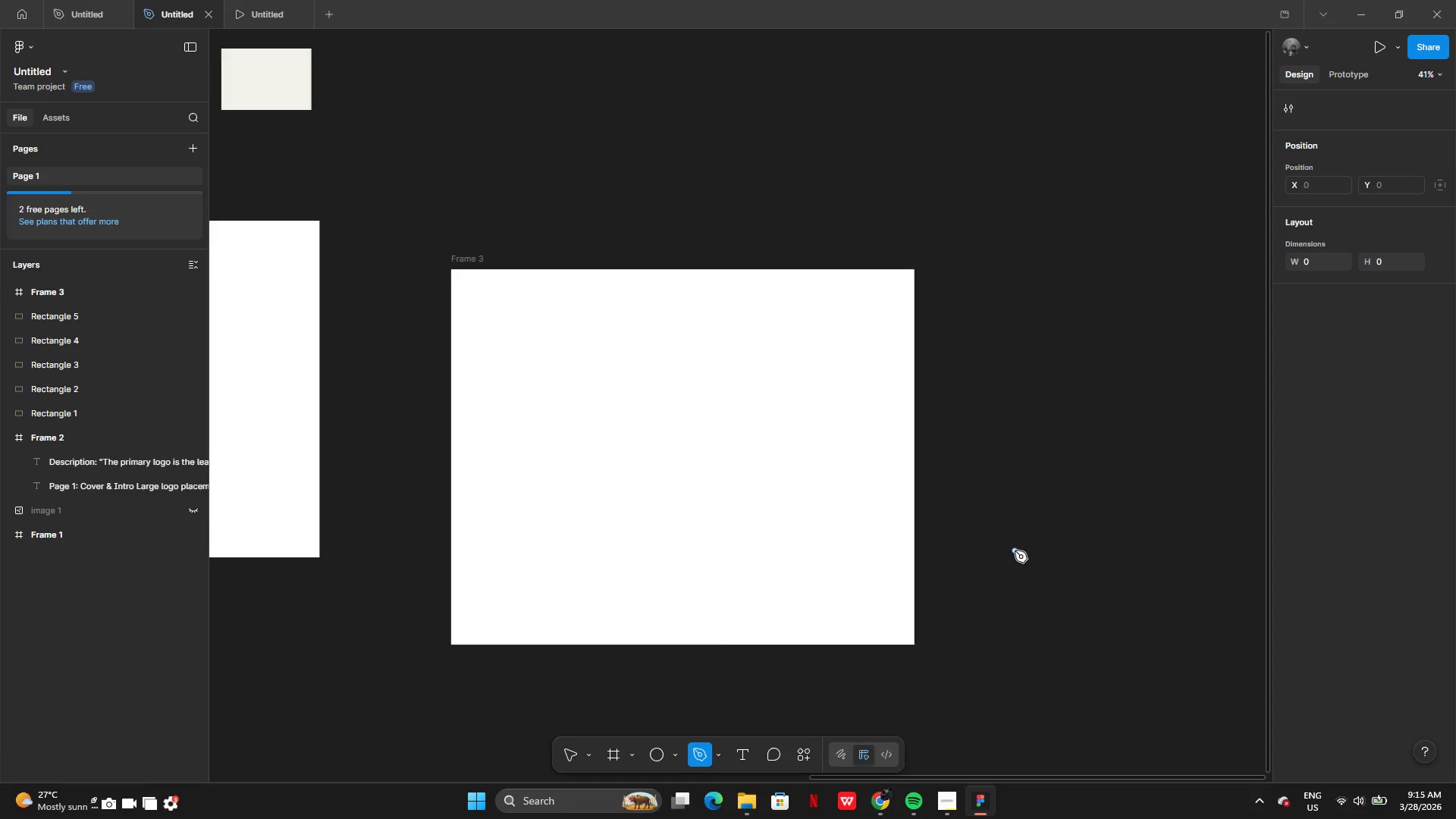 
key(Control+Z)
 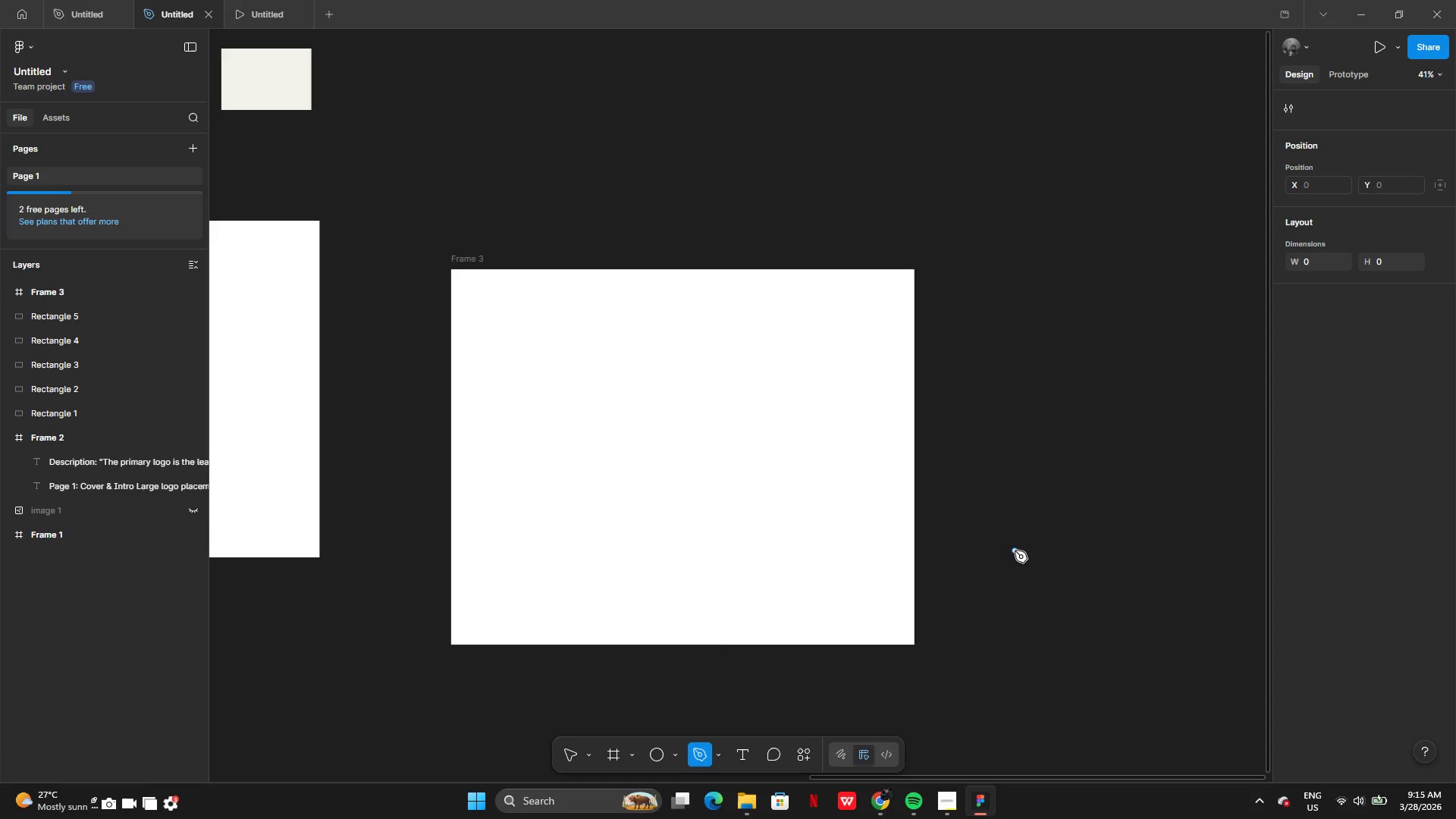 
key(Control+Z)
 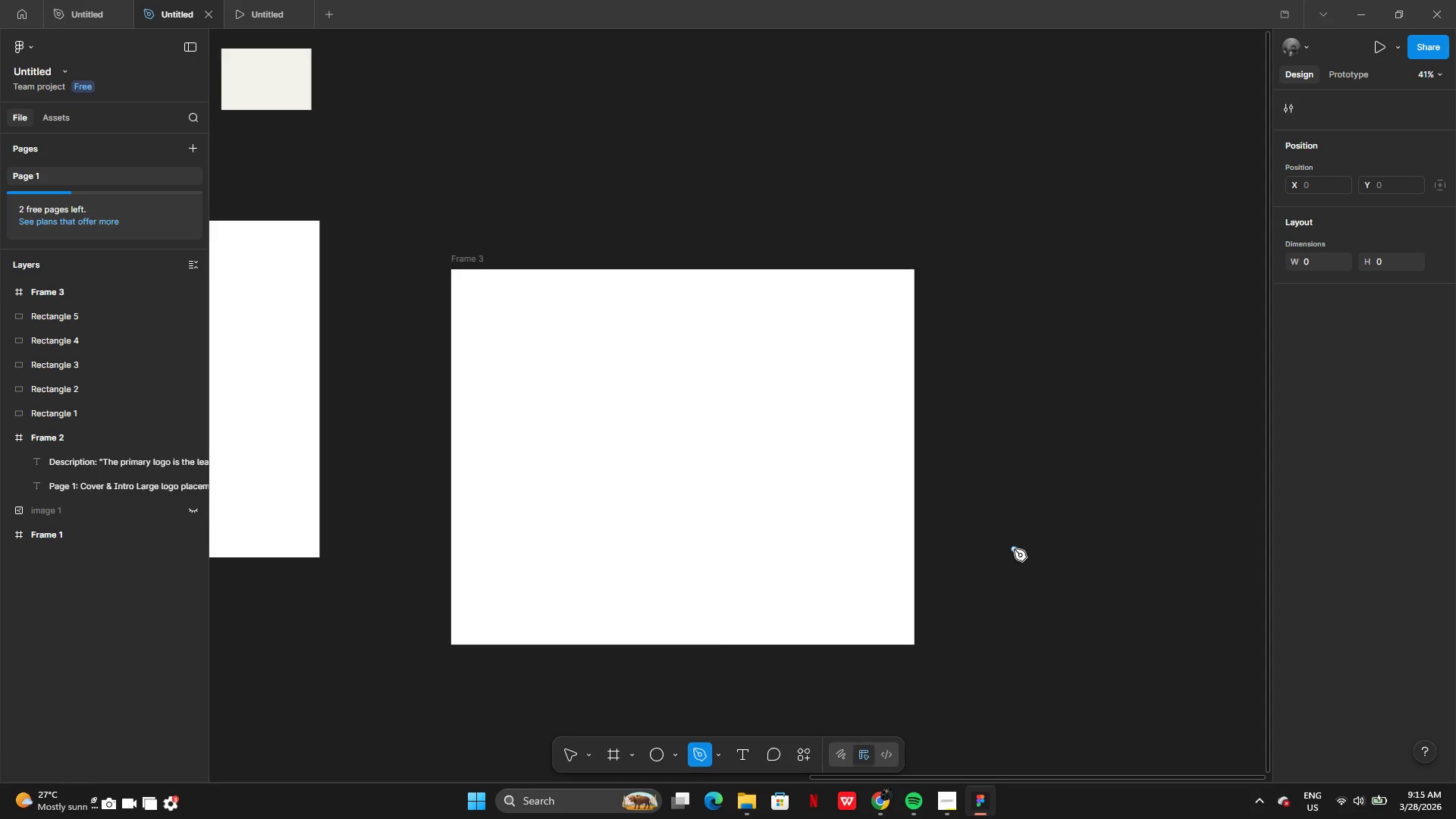 
key(Control+Z)
 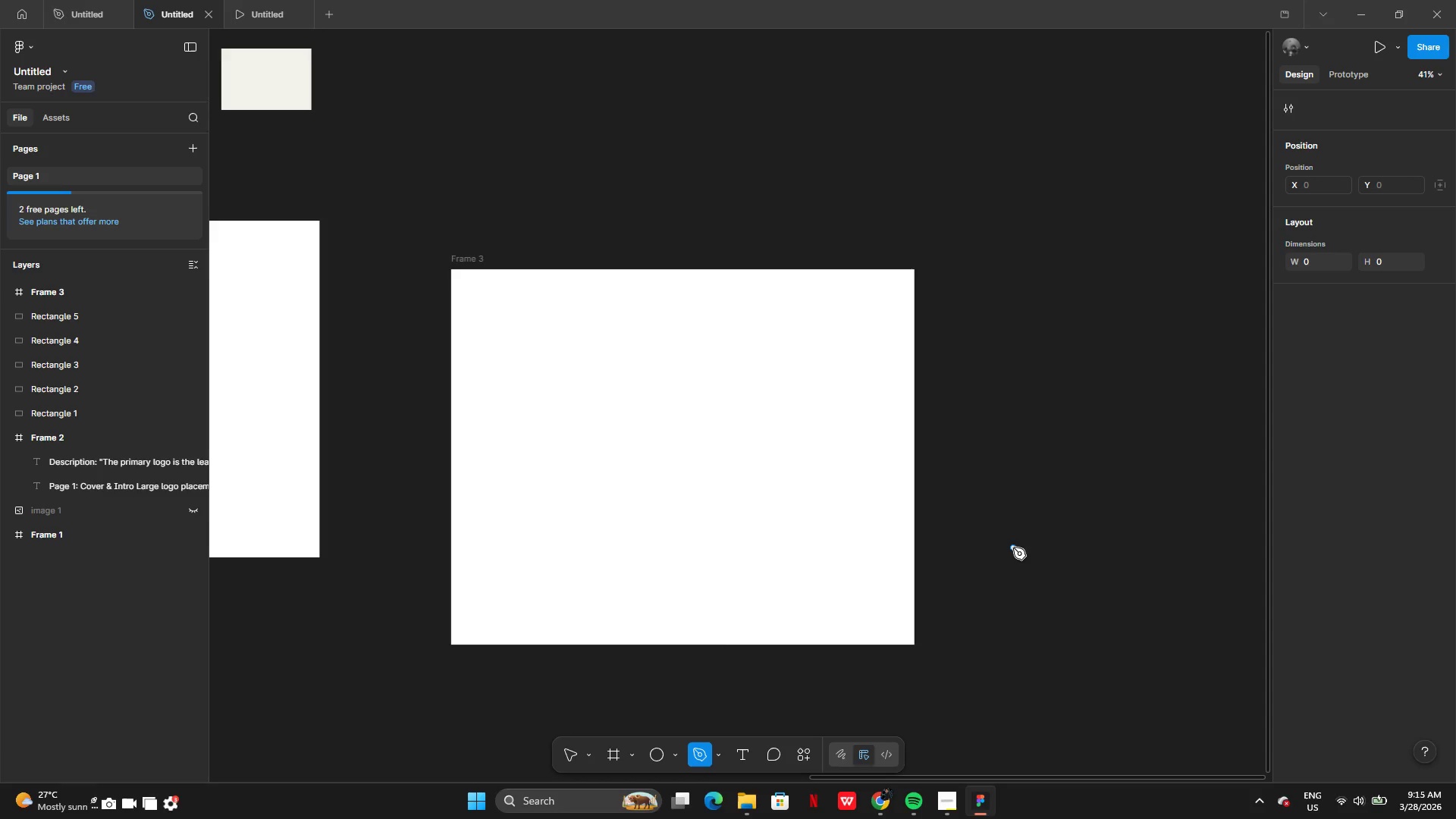 
key(Control+Z)
 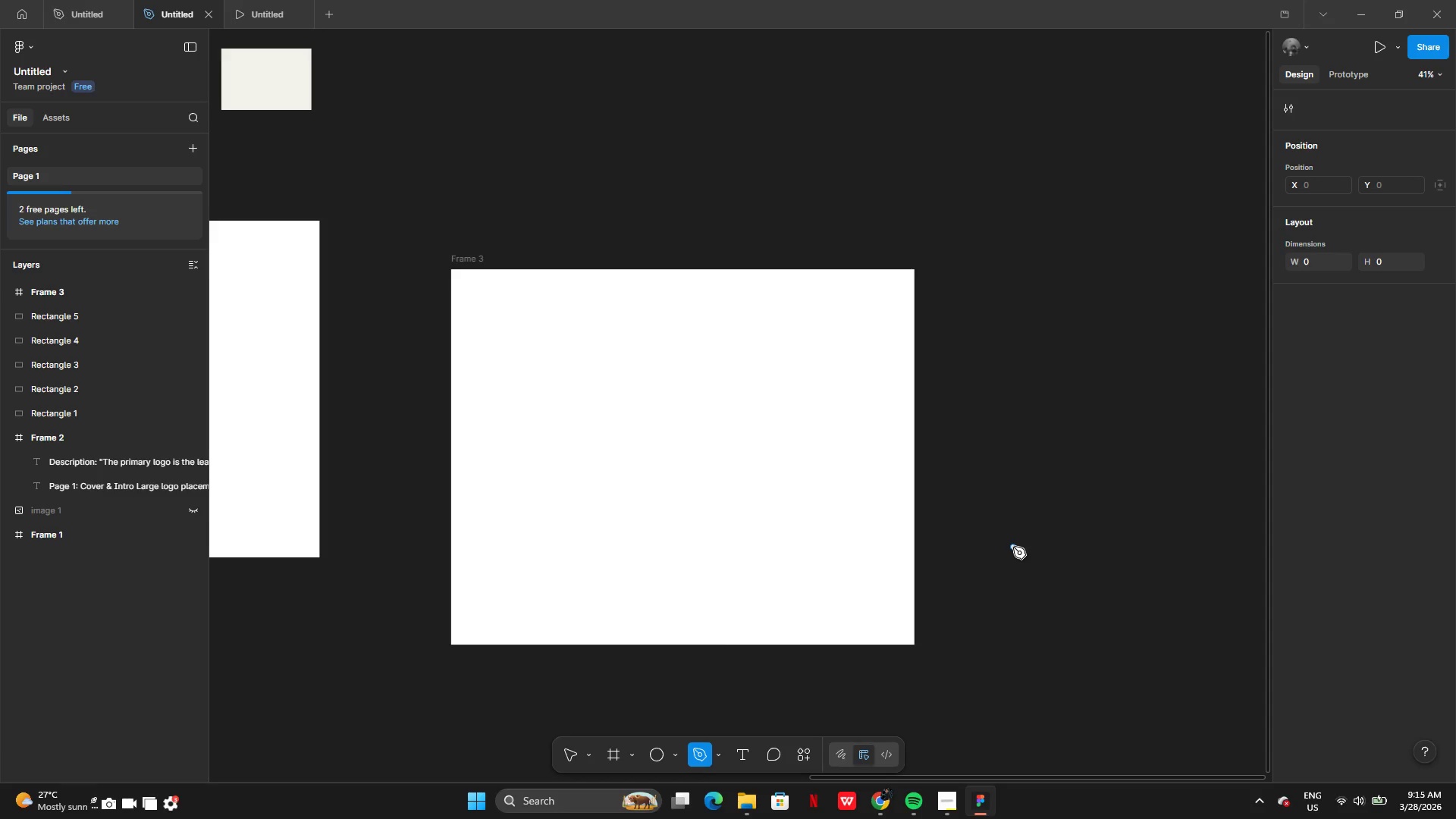 
key(Control+Z)
 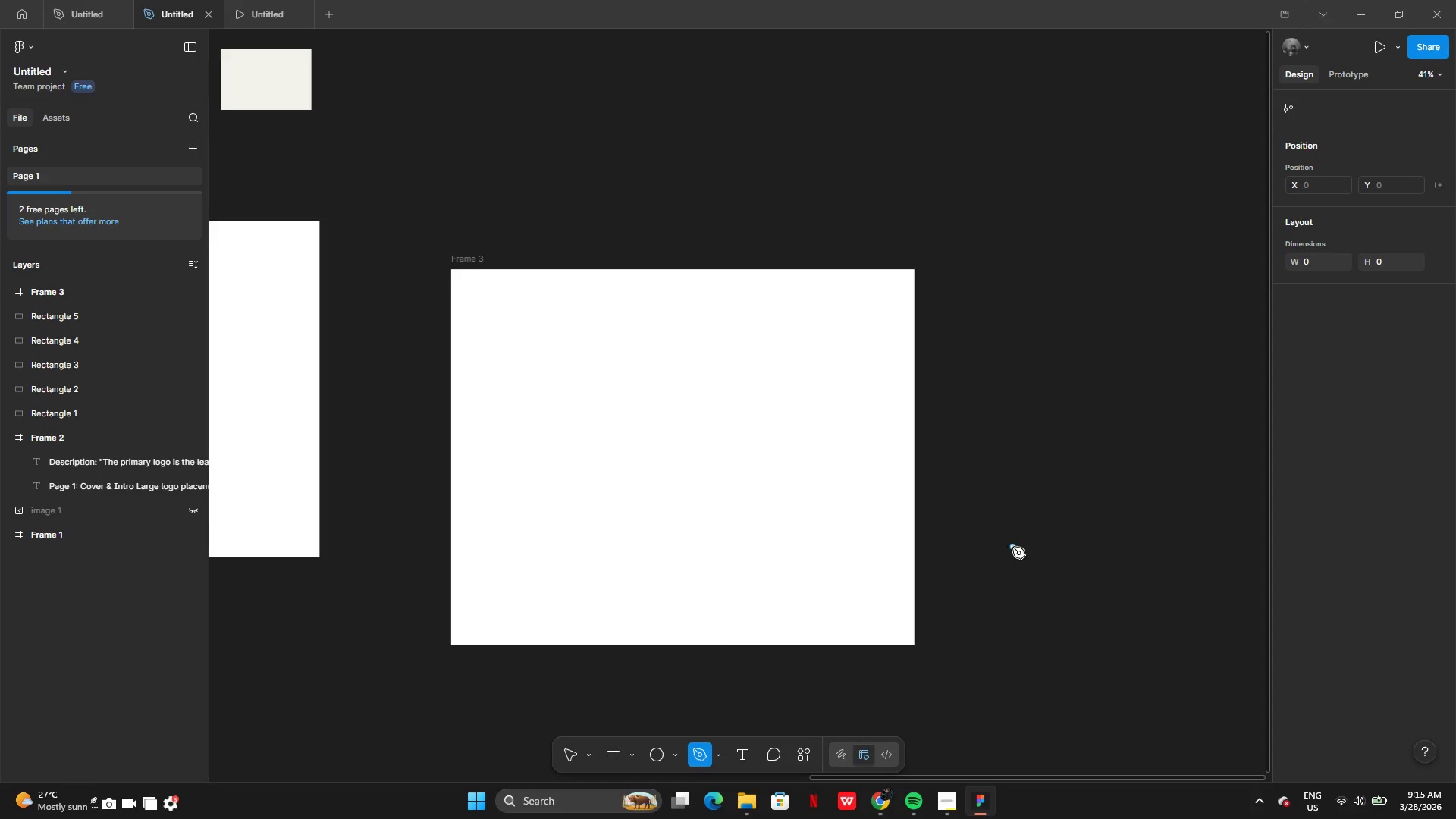 
key(Control+Z)
 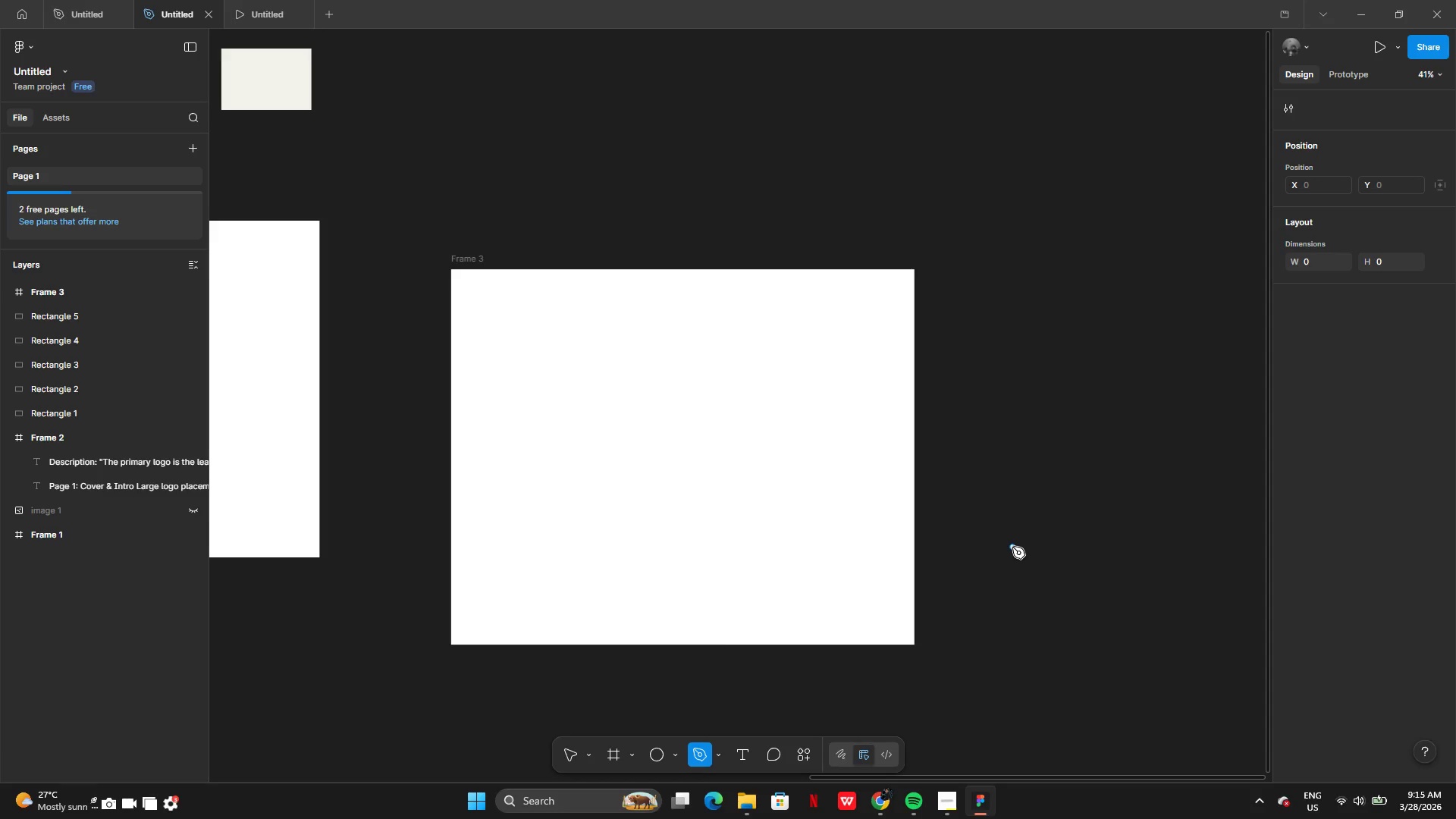 
key(Control+Z)
 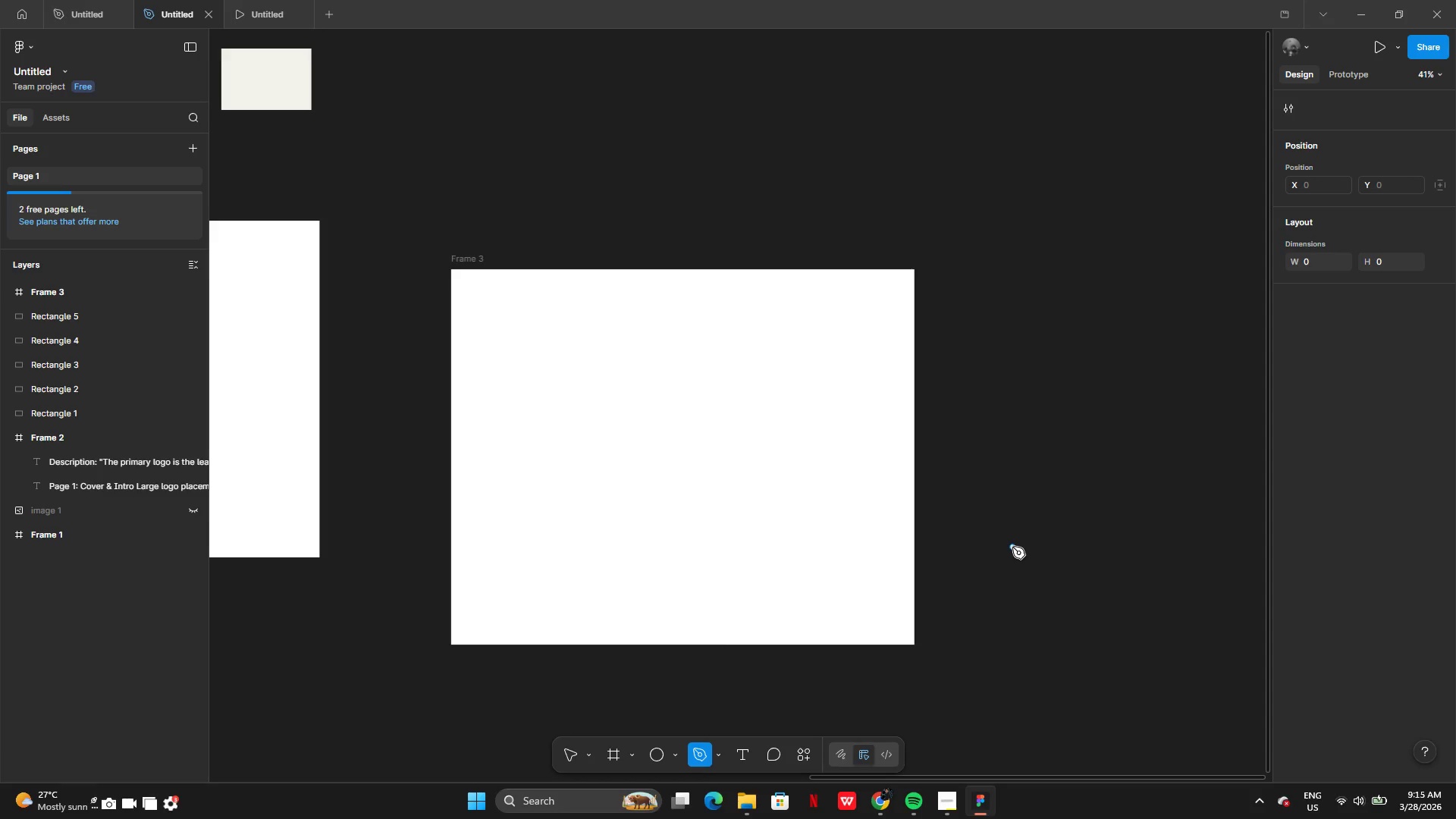 
key(Control+Z)
 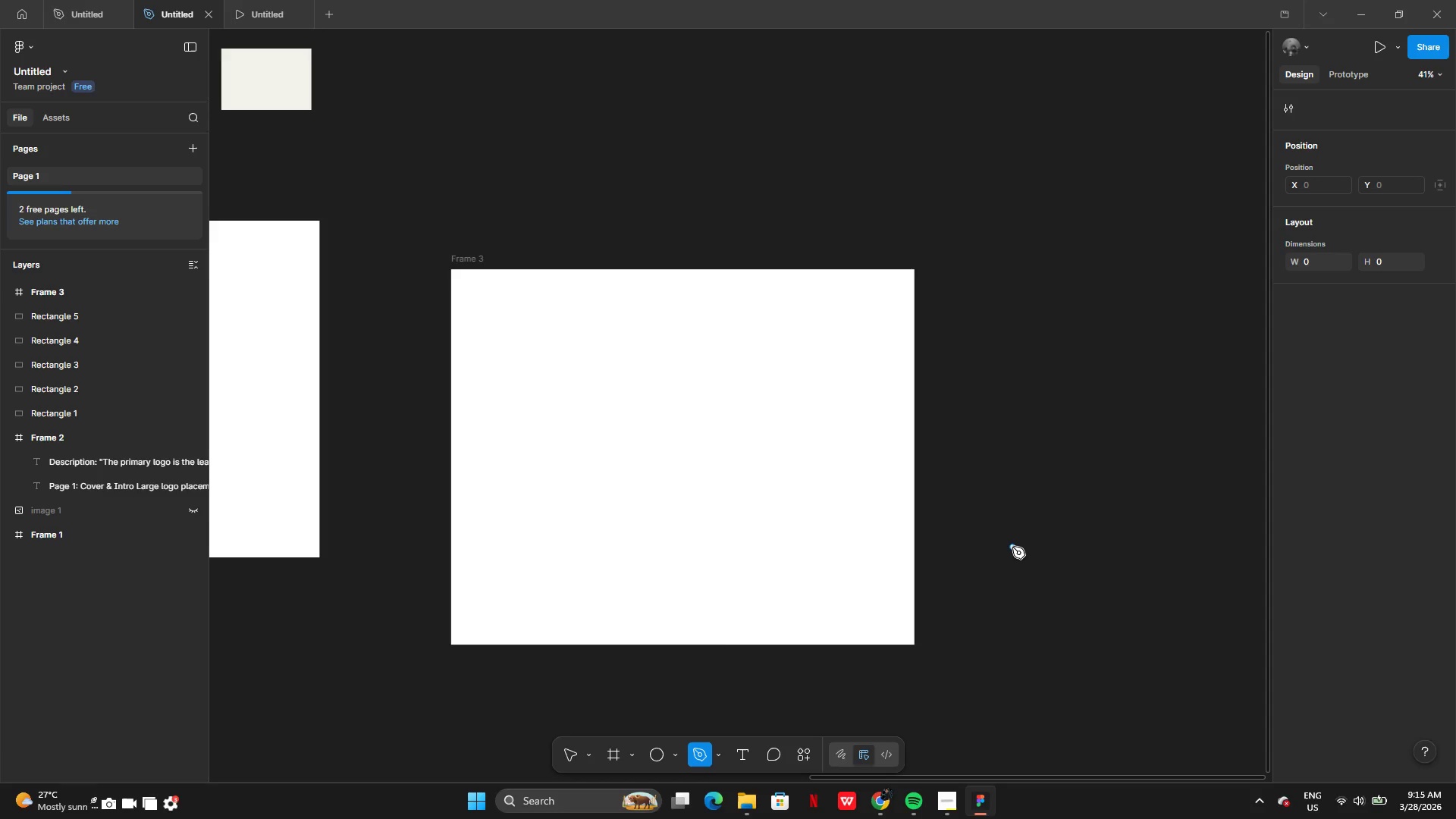 
key(Control+Z)
 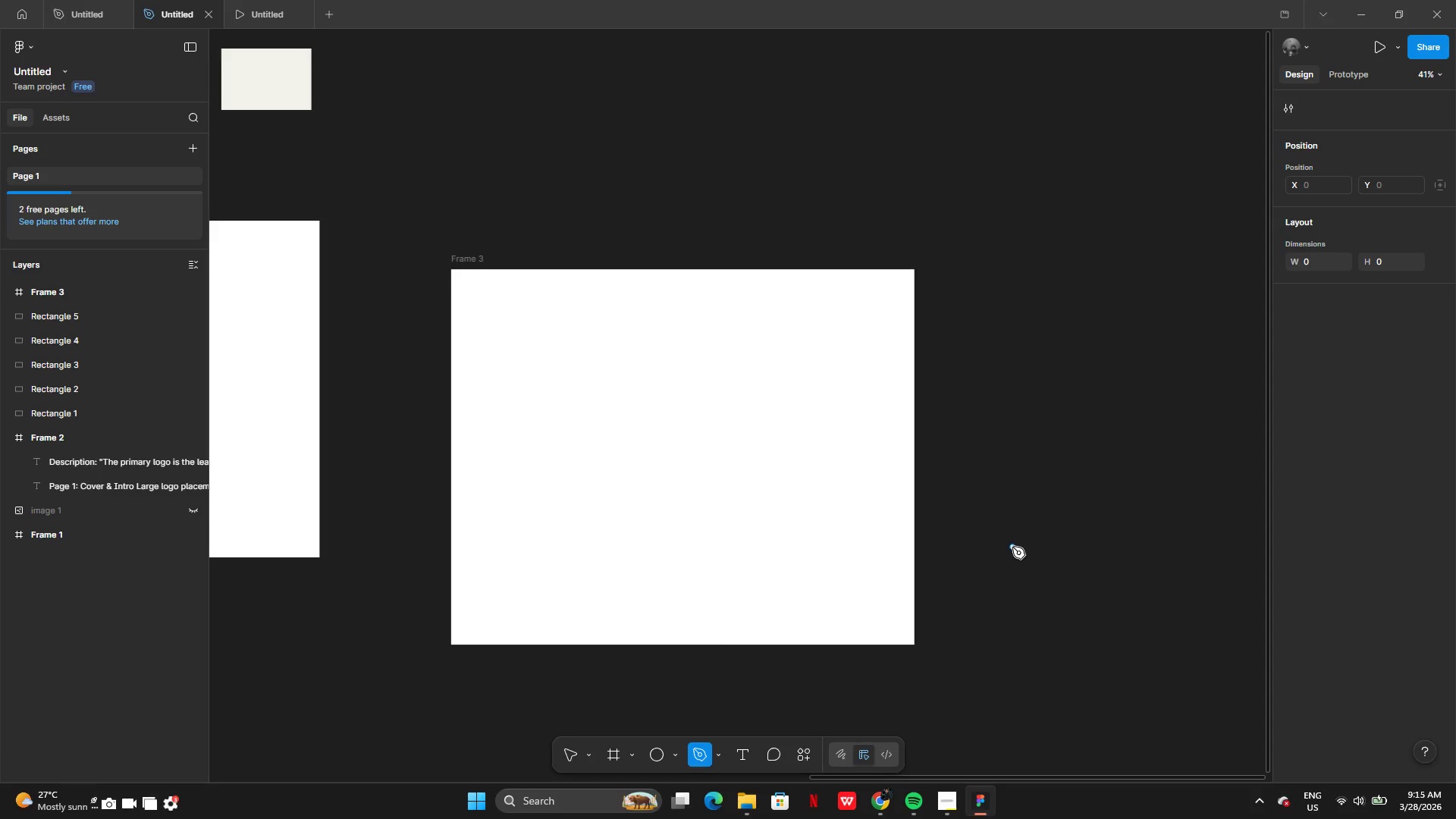 
key(Control+Z)
 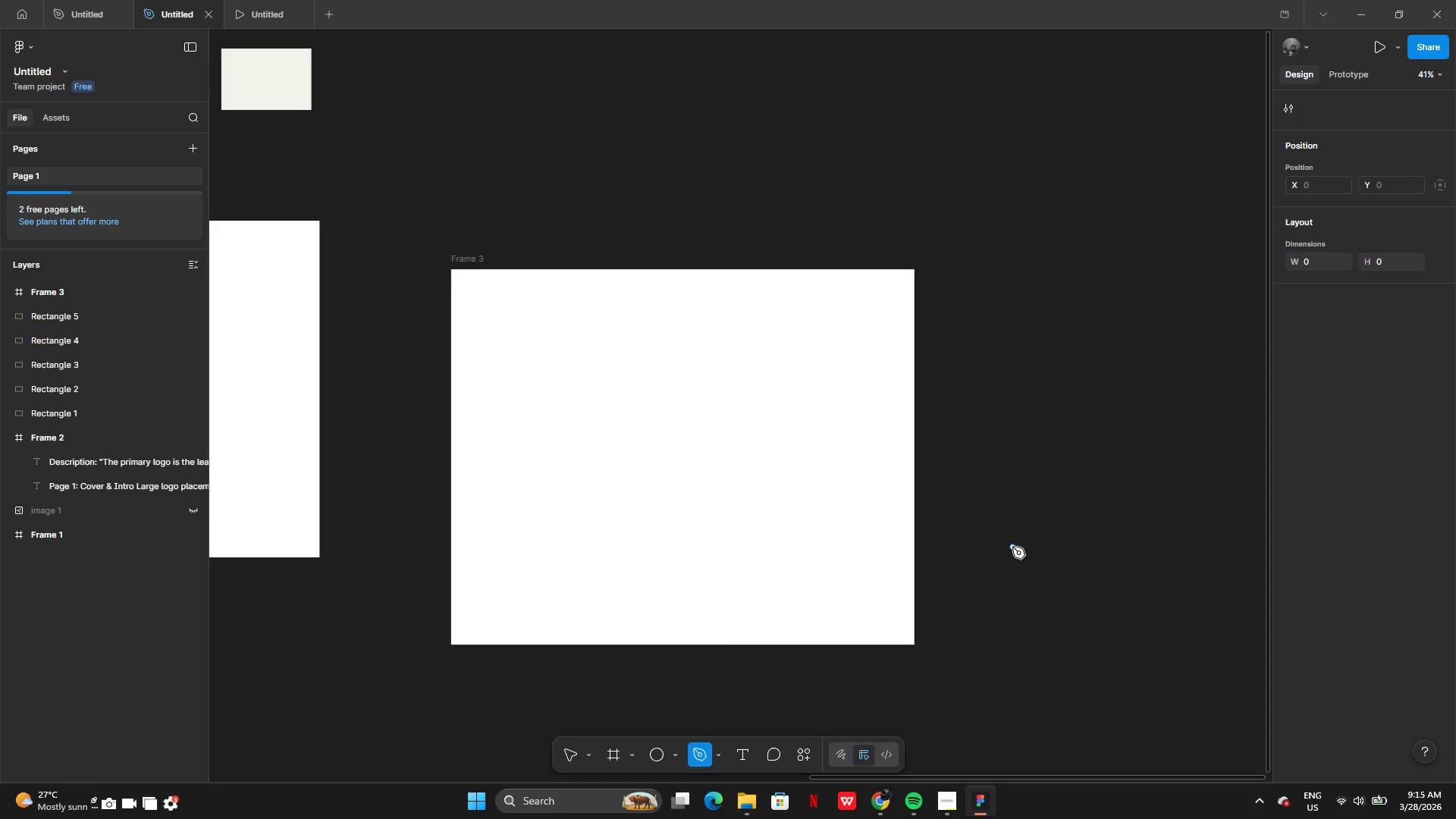 
key(Control+Z)
 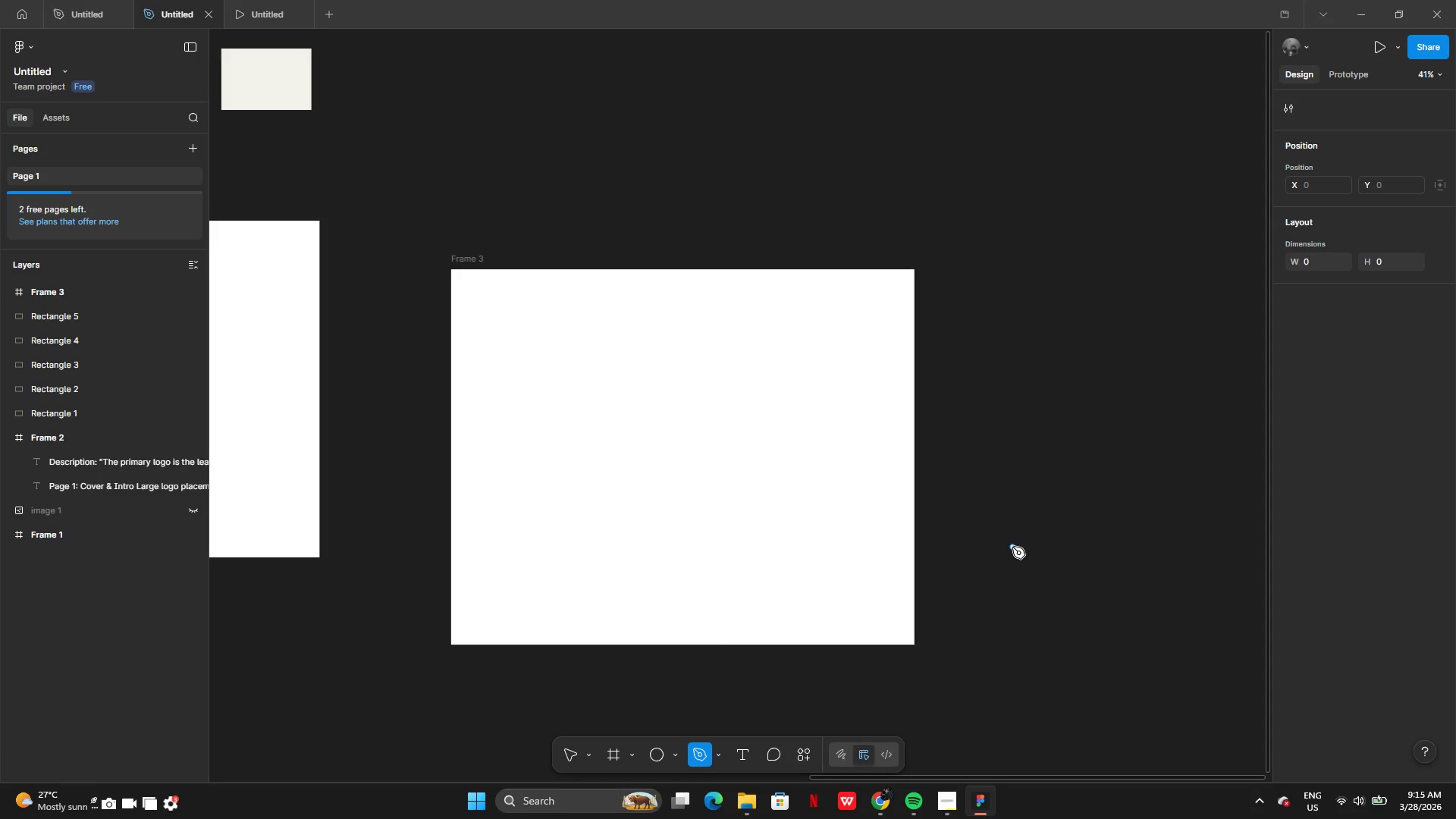 
key(Control+Z)
 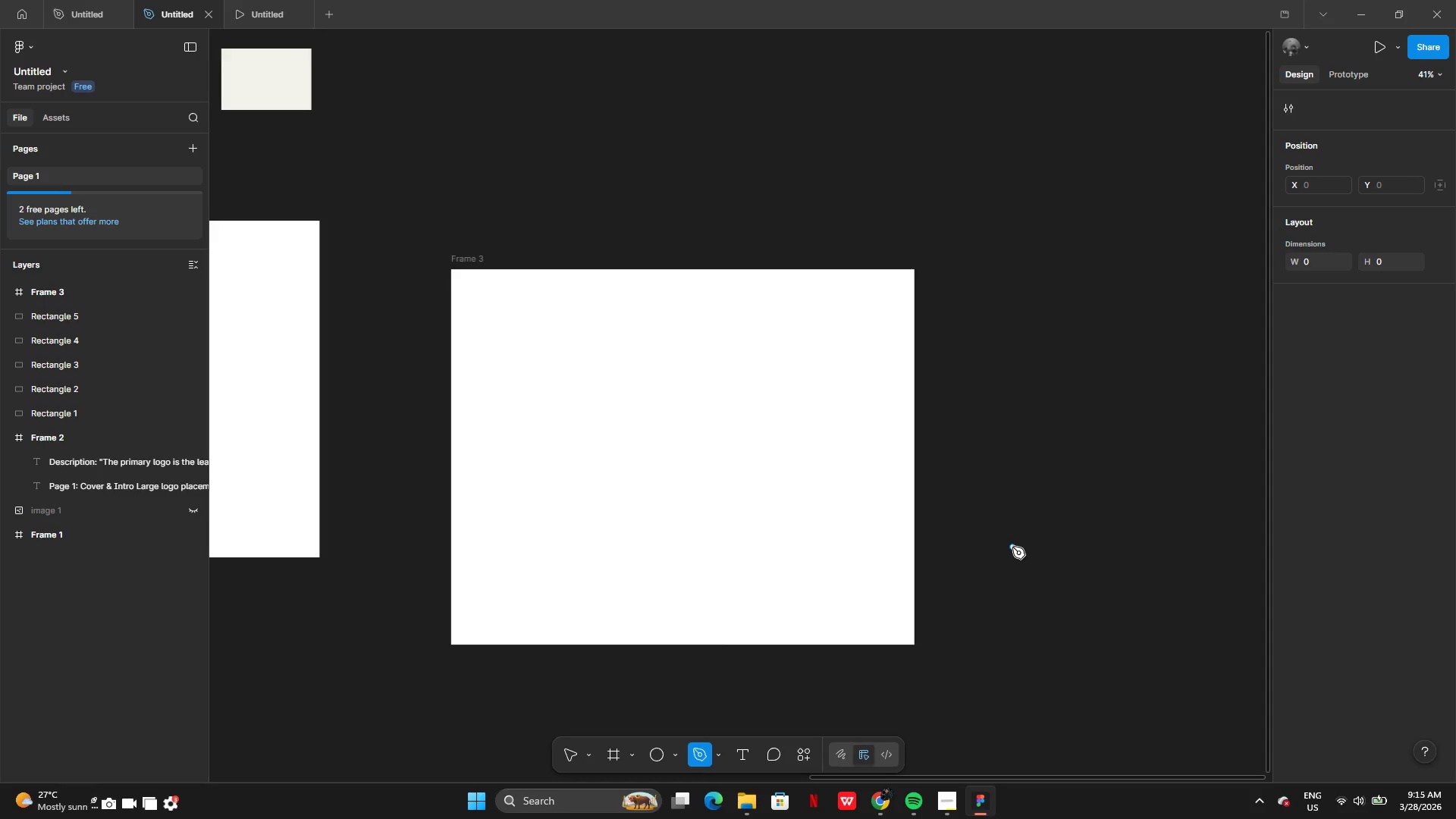 
key(Control+Z)
 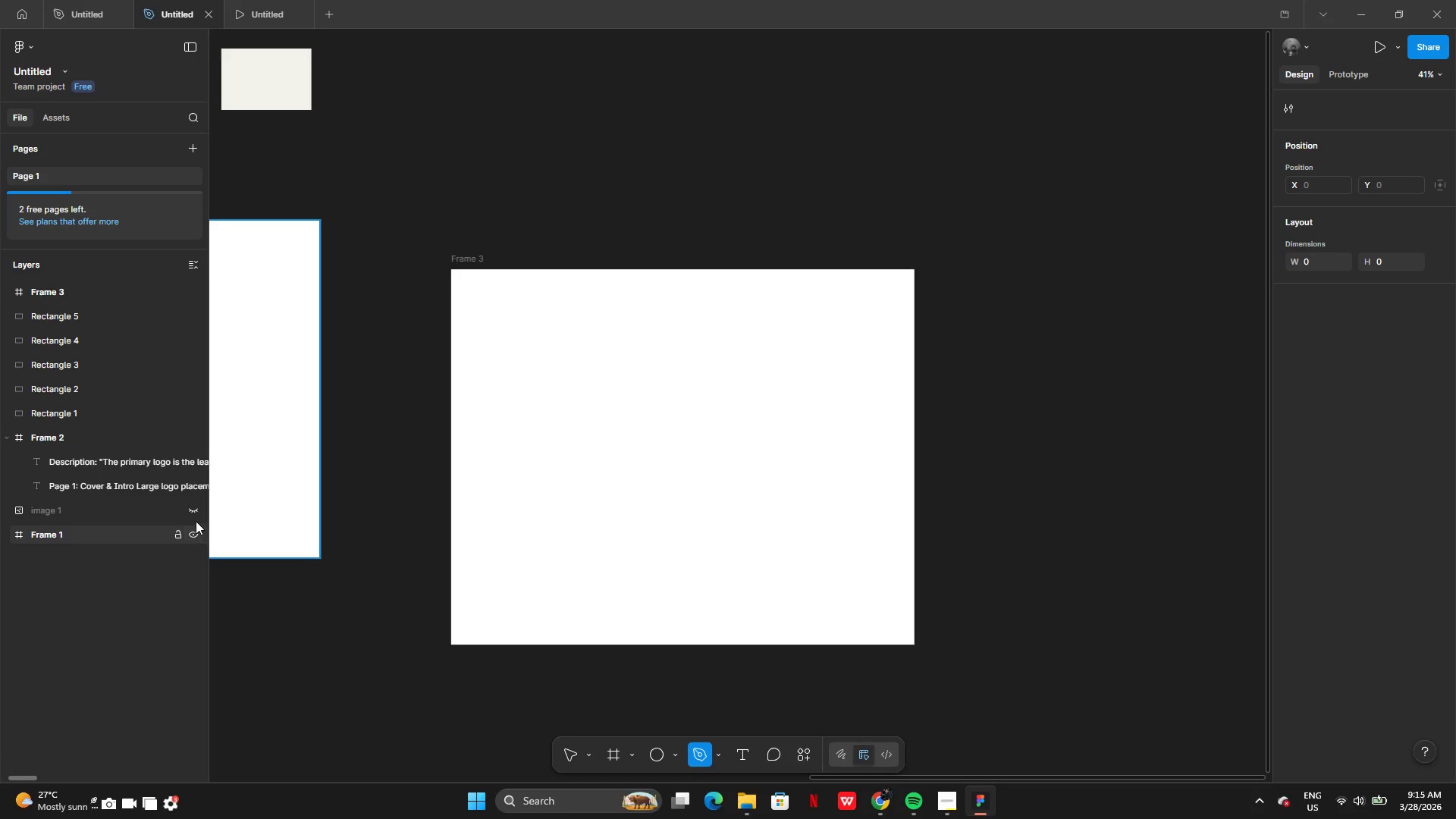 
left_click([194, 510])
 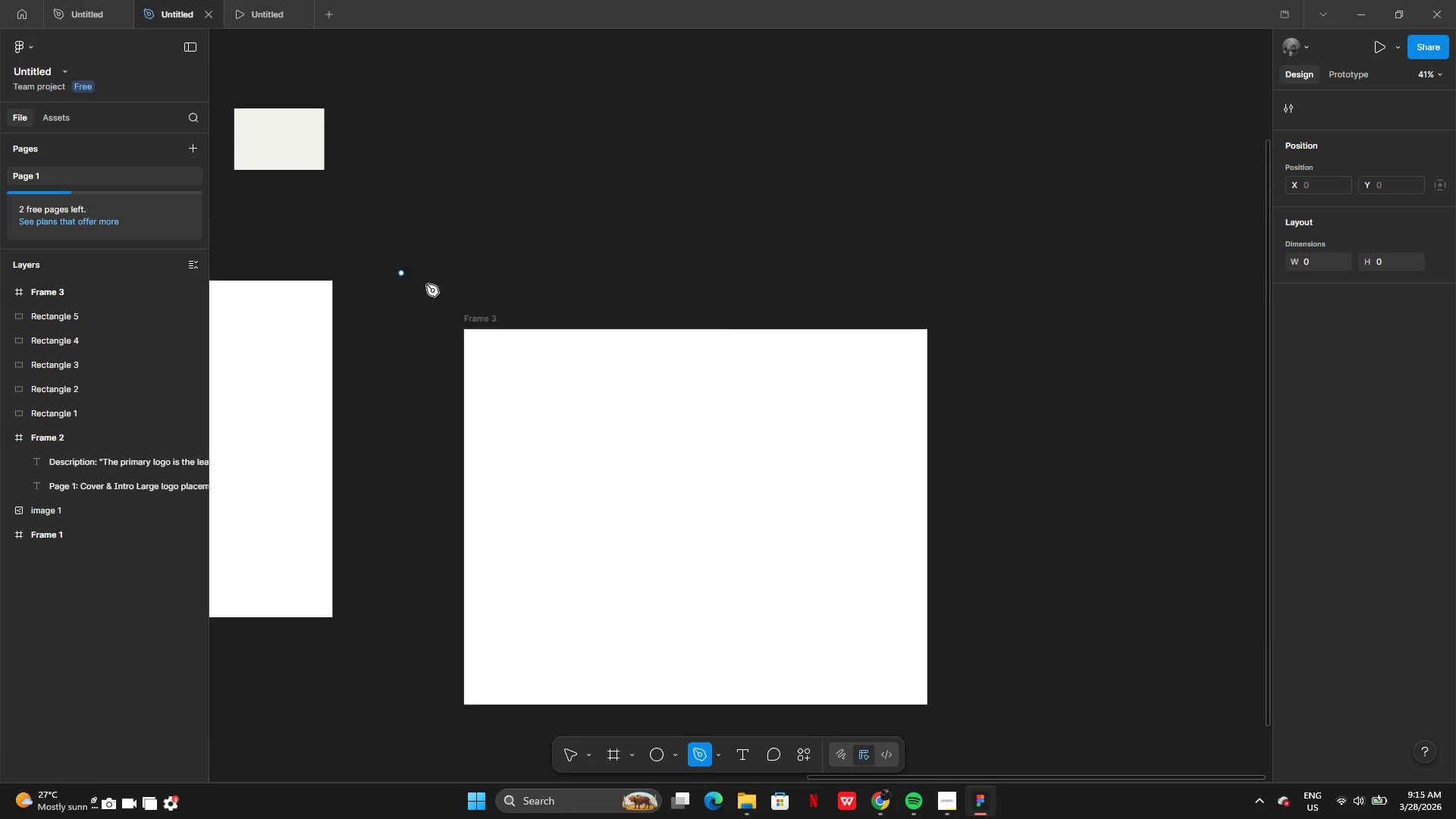 
left_click([694, 514])
 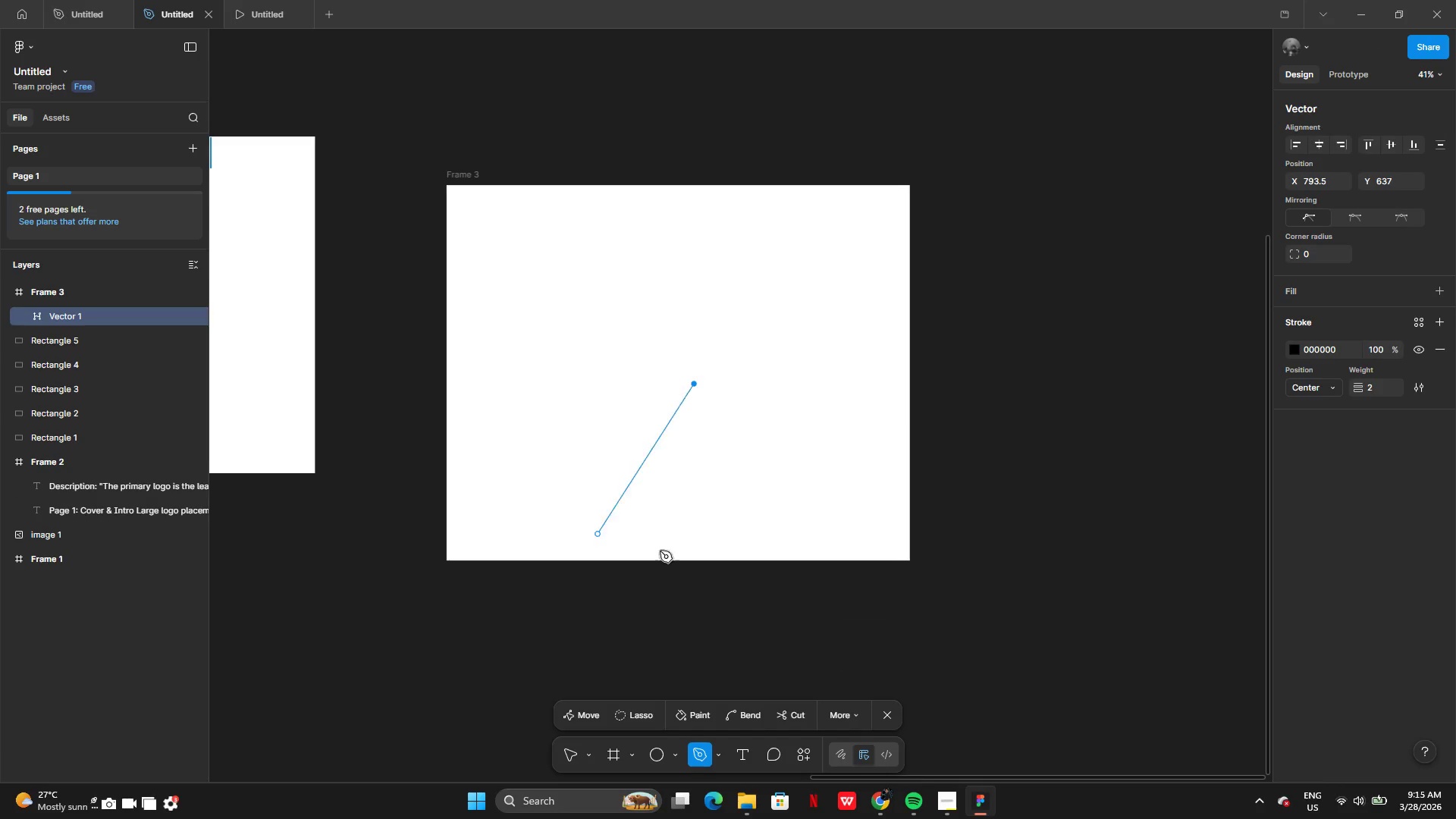 
double_click([799, 662])
 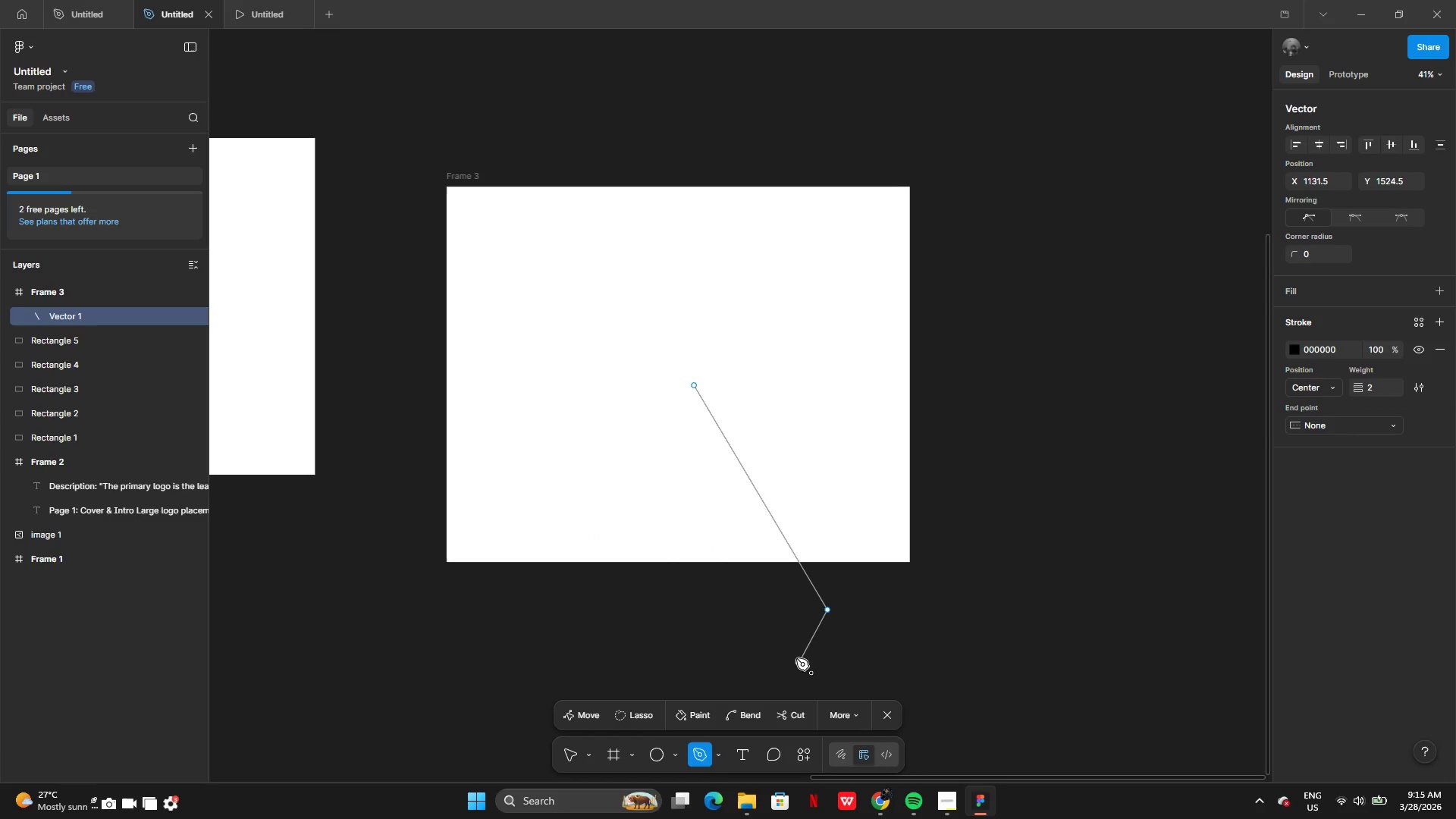 
key(Control+Z)
 